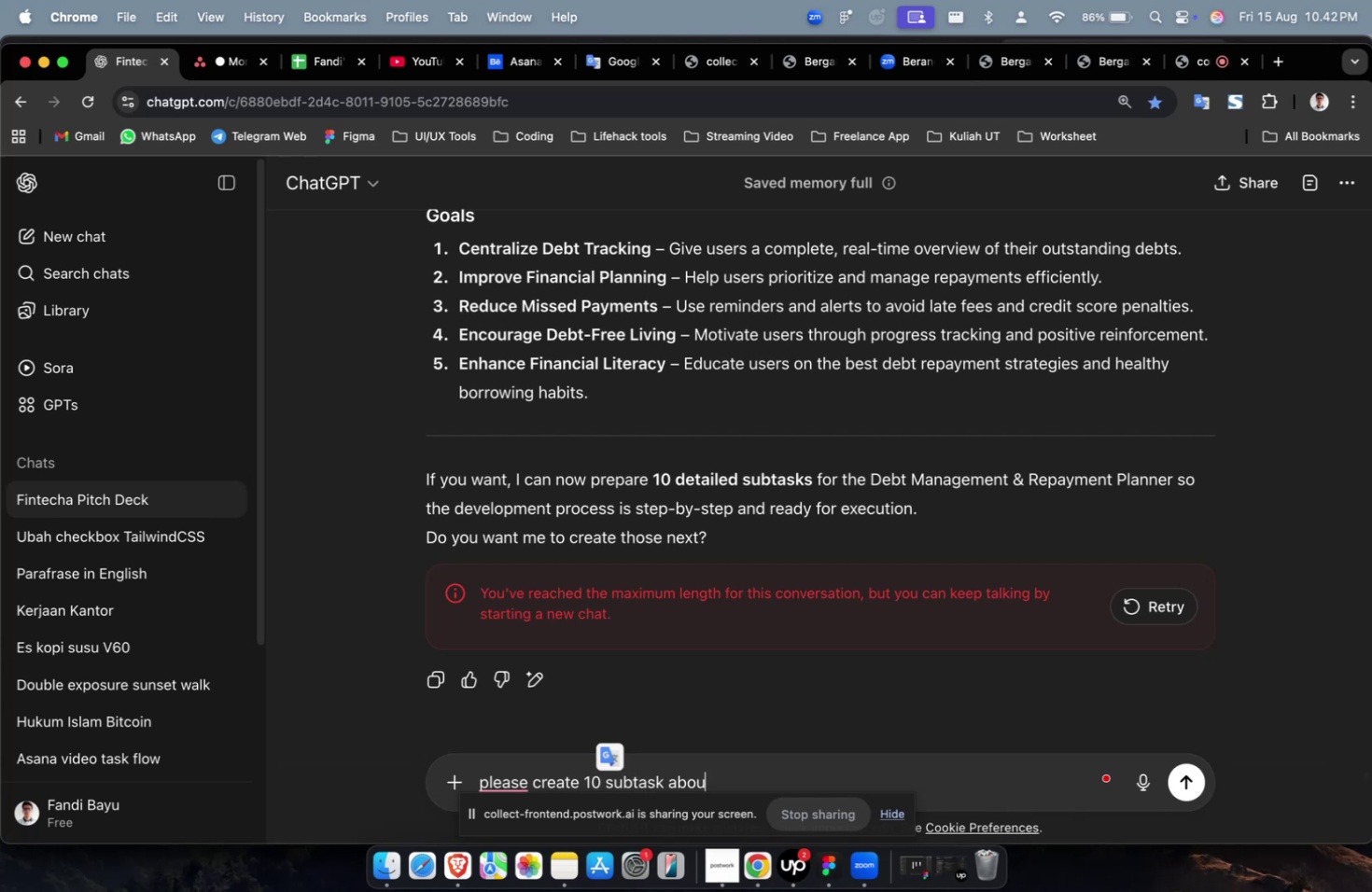 
key(Meta+V)
 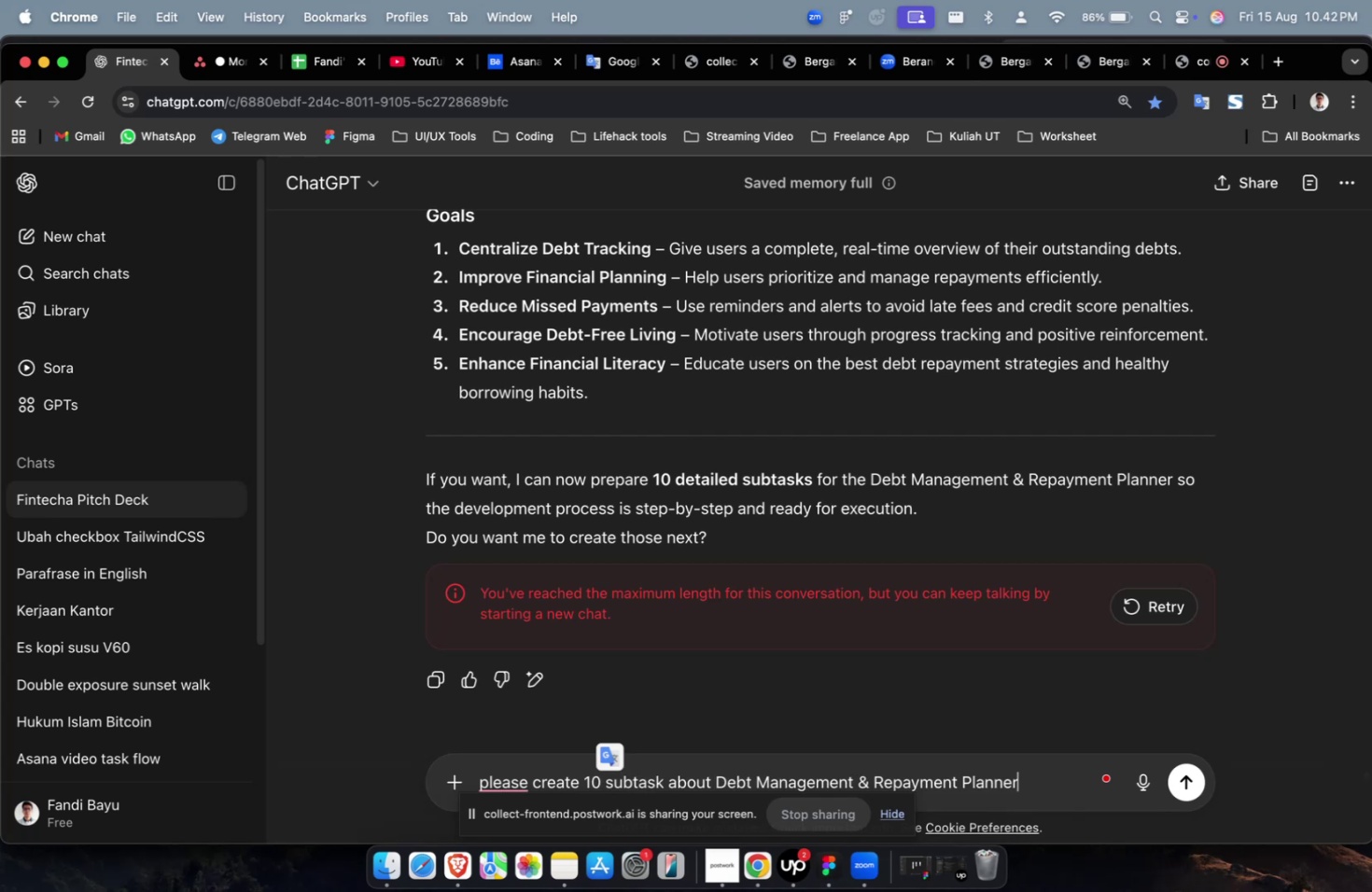 
type( with description, points and goals)
 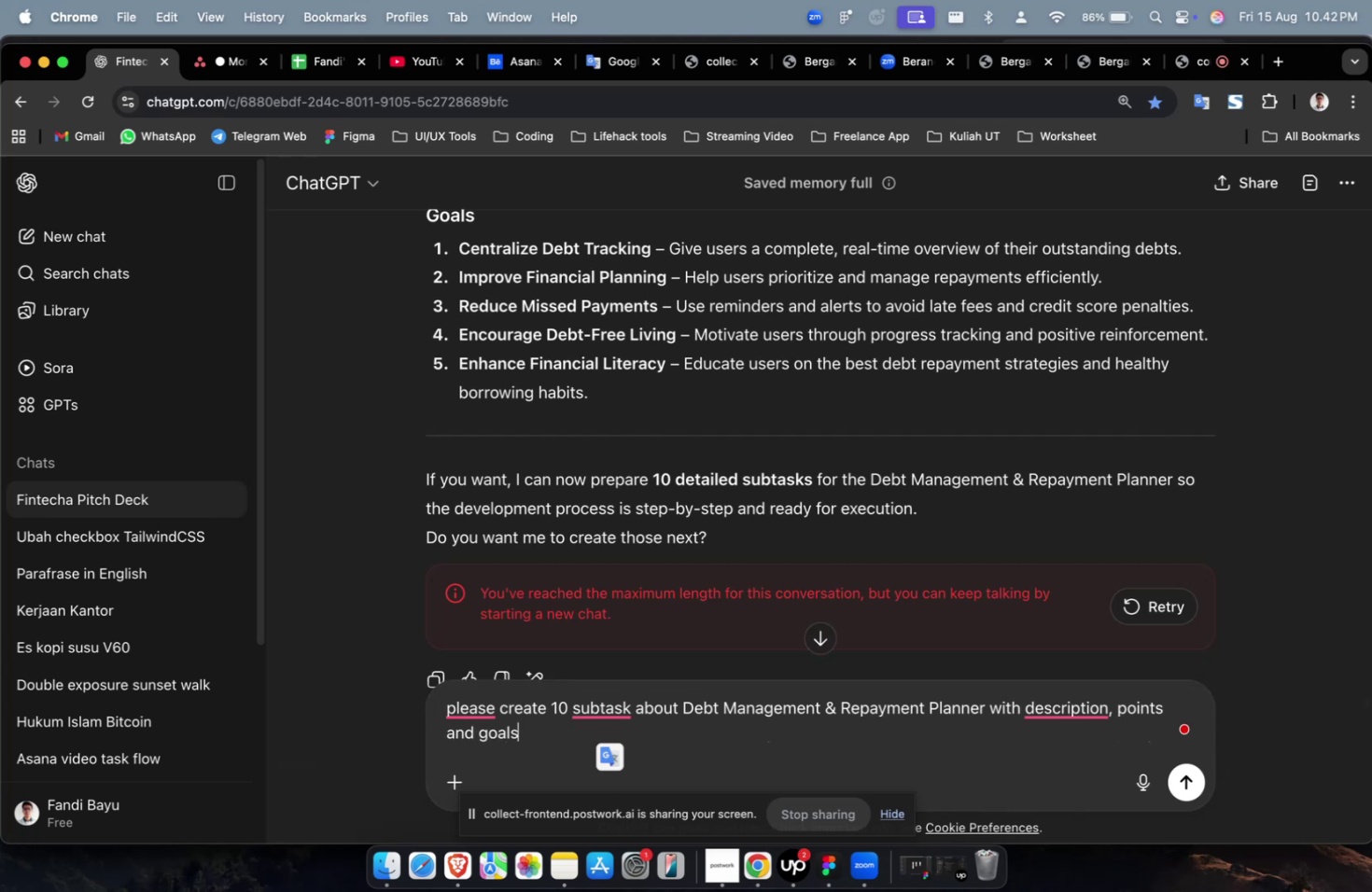 
key(Enter)
 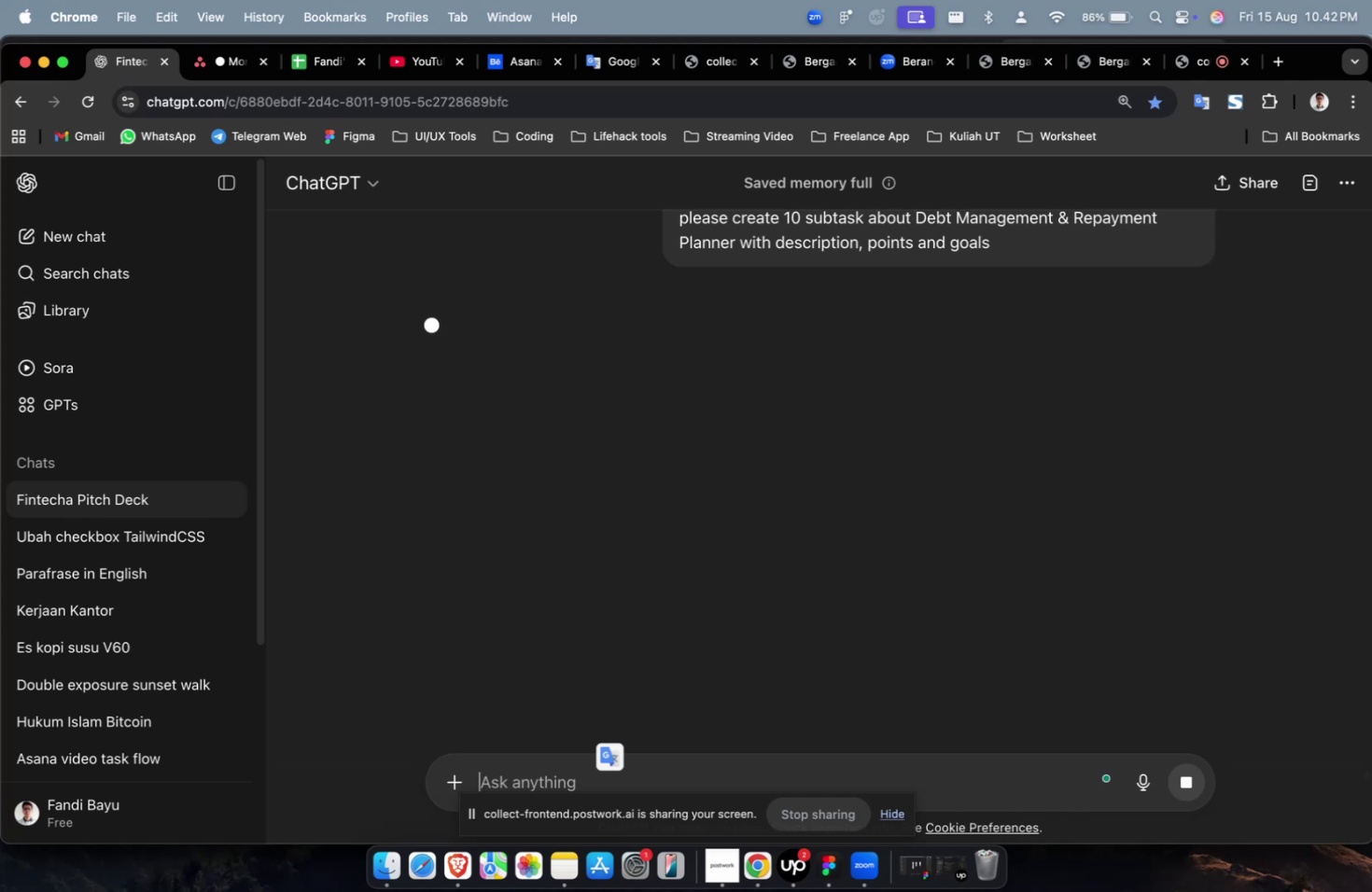 
wait(31.81)
 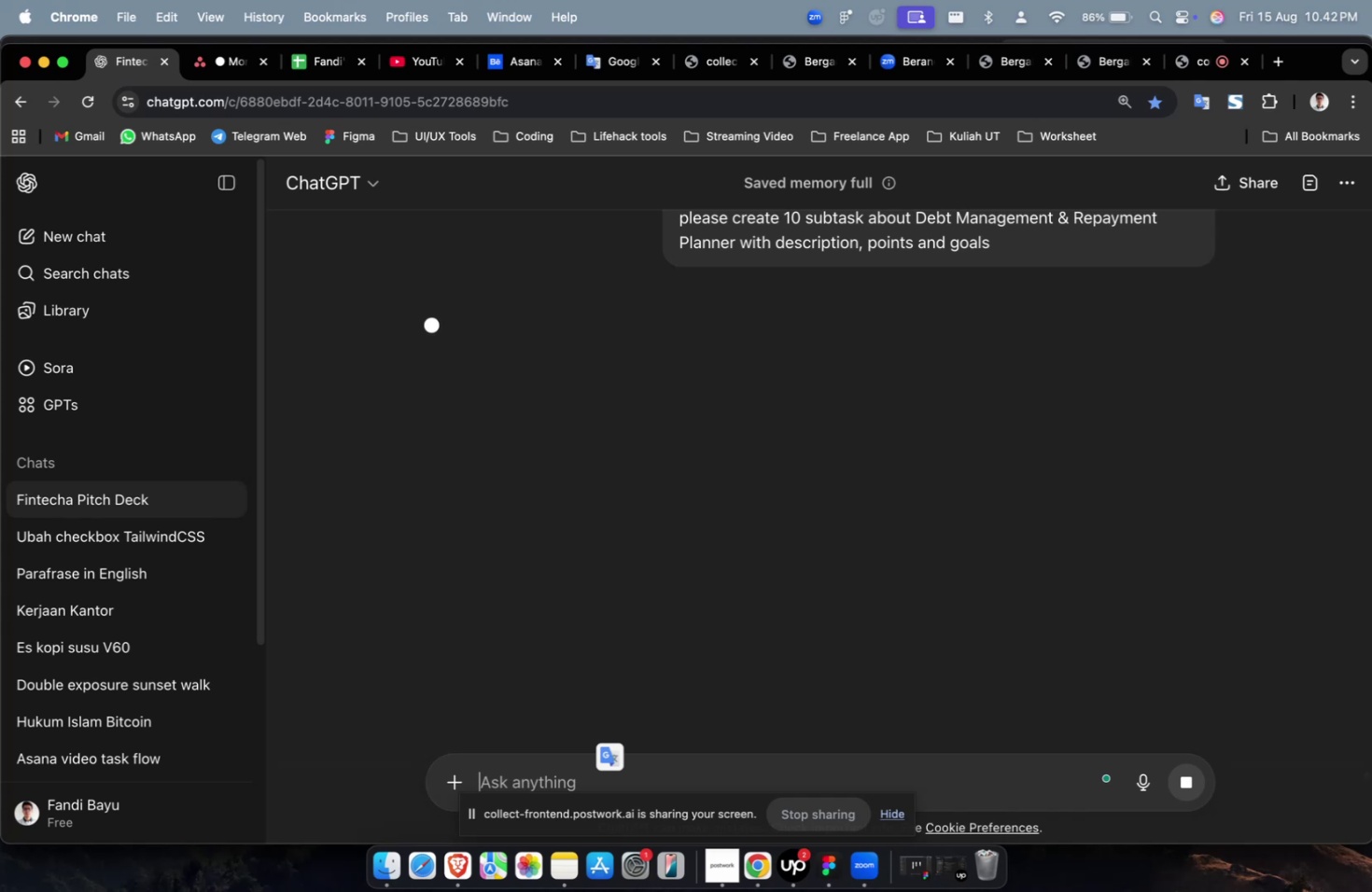 
scroll: coordinate [772, 446], scroll_direction: down, amount: 2.0
 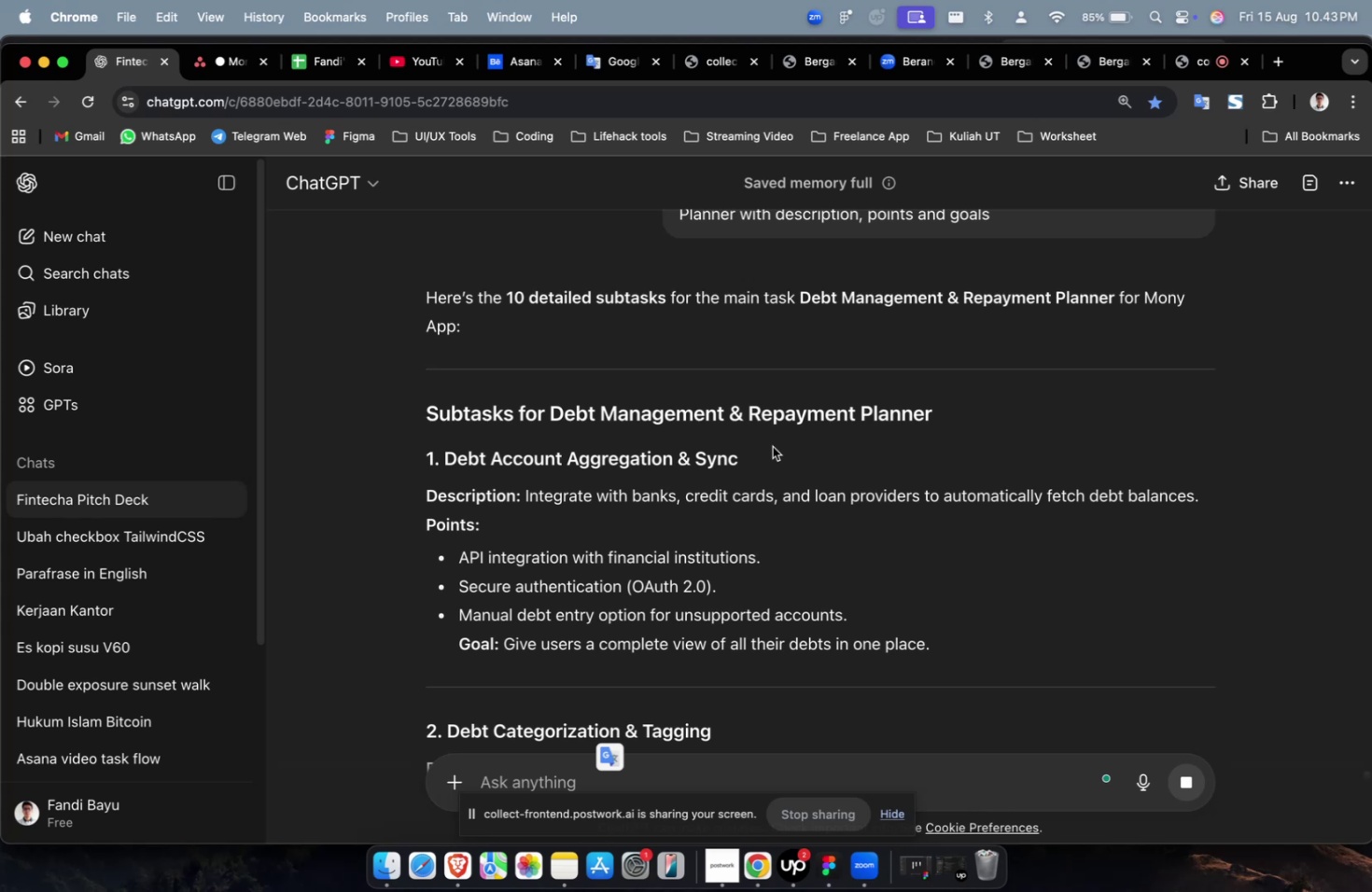 
wait(46.42)
 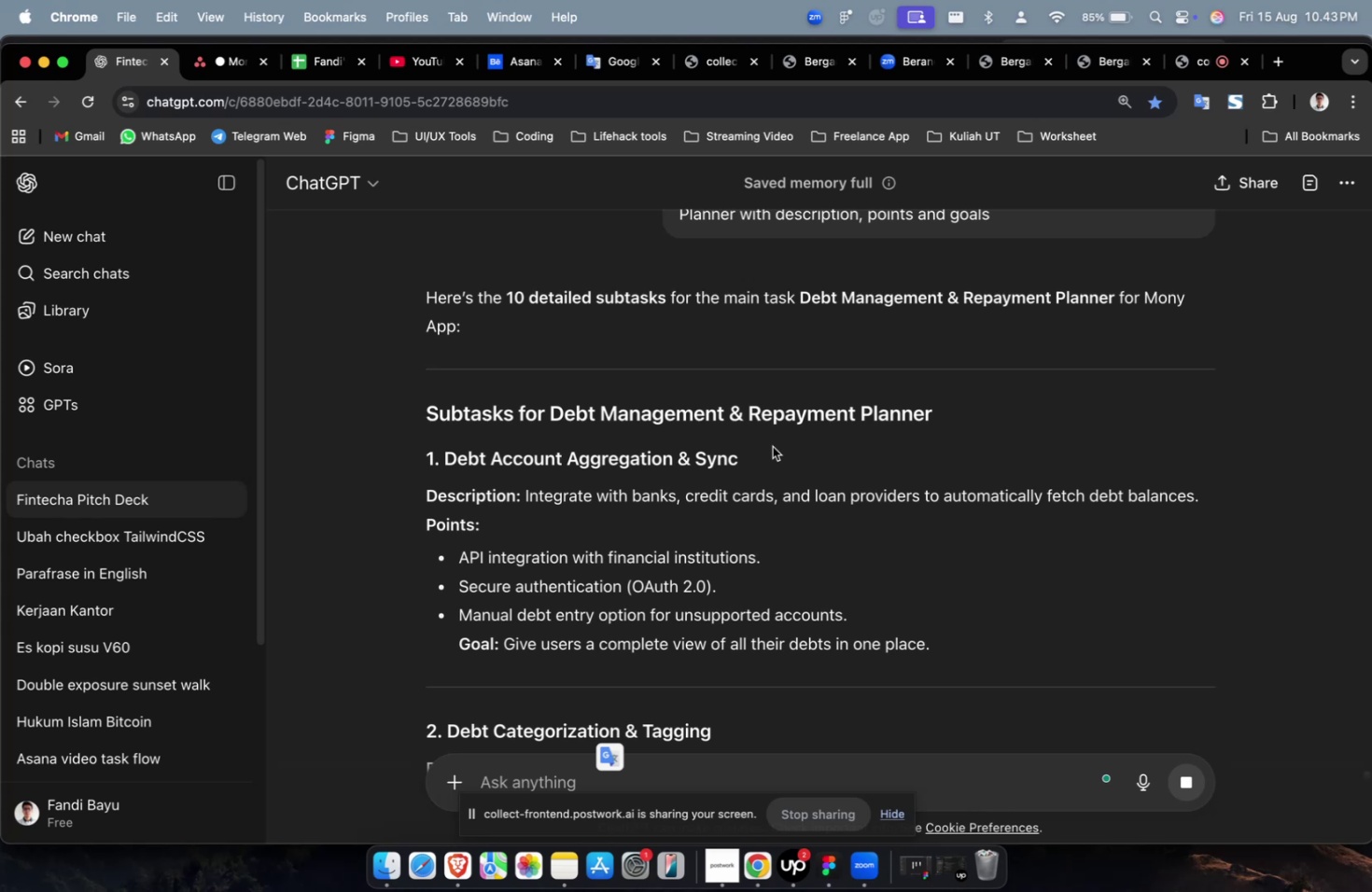 
scroll: coordinate [769, 444], scroll_direction: down, amount: 6.0
 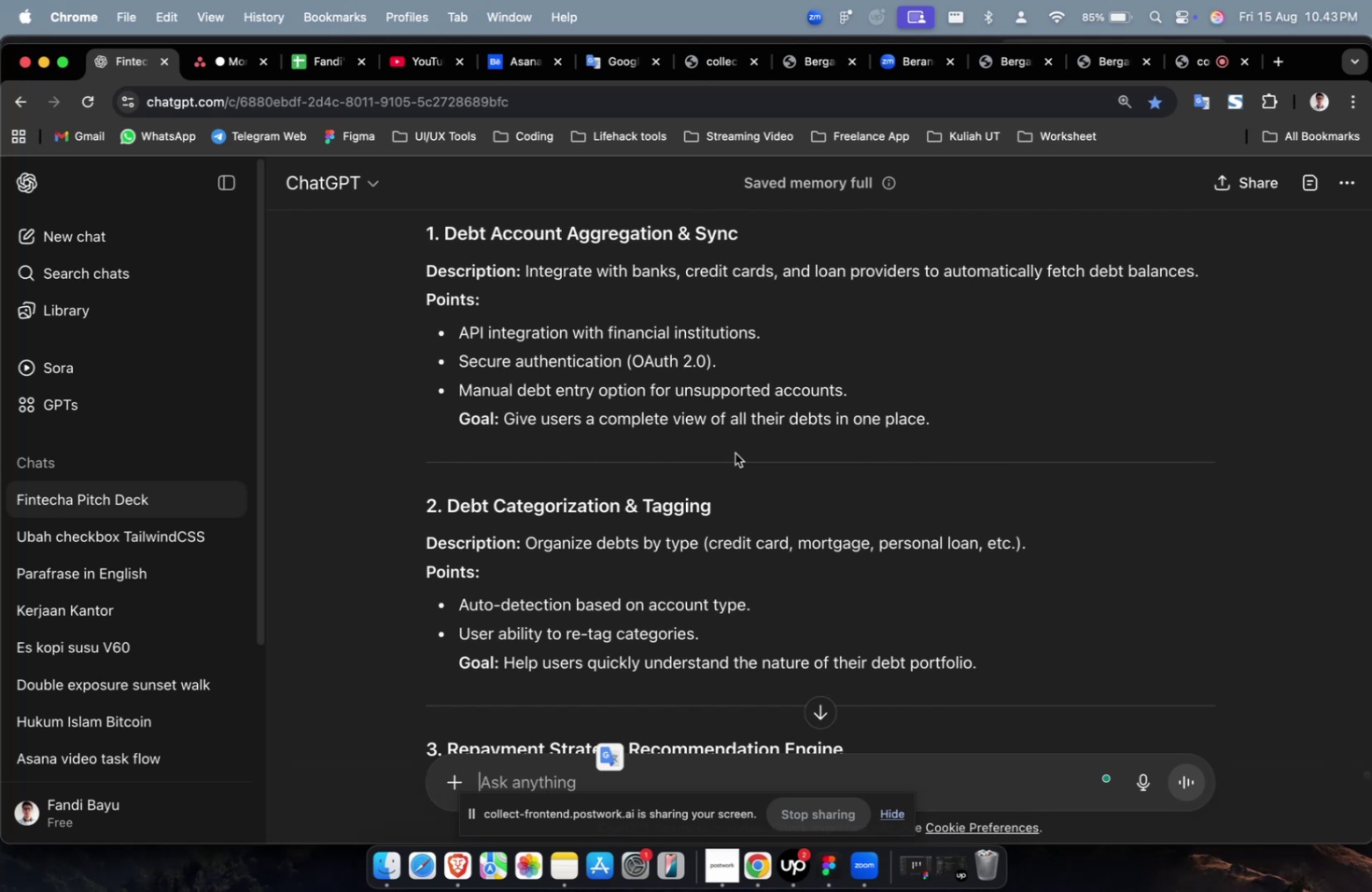 
wait(18.14)
 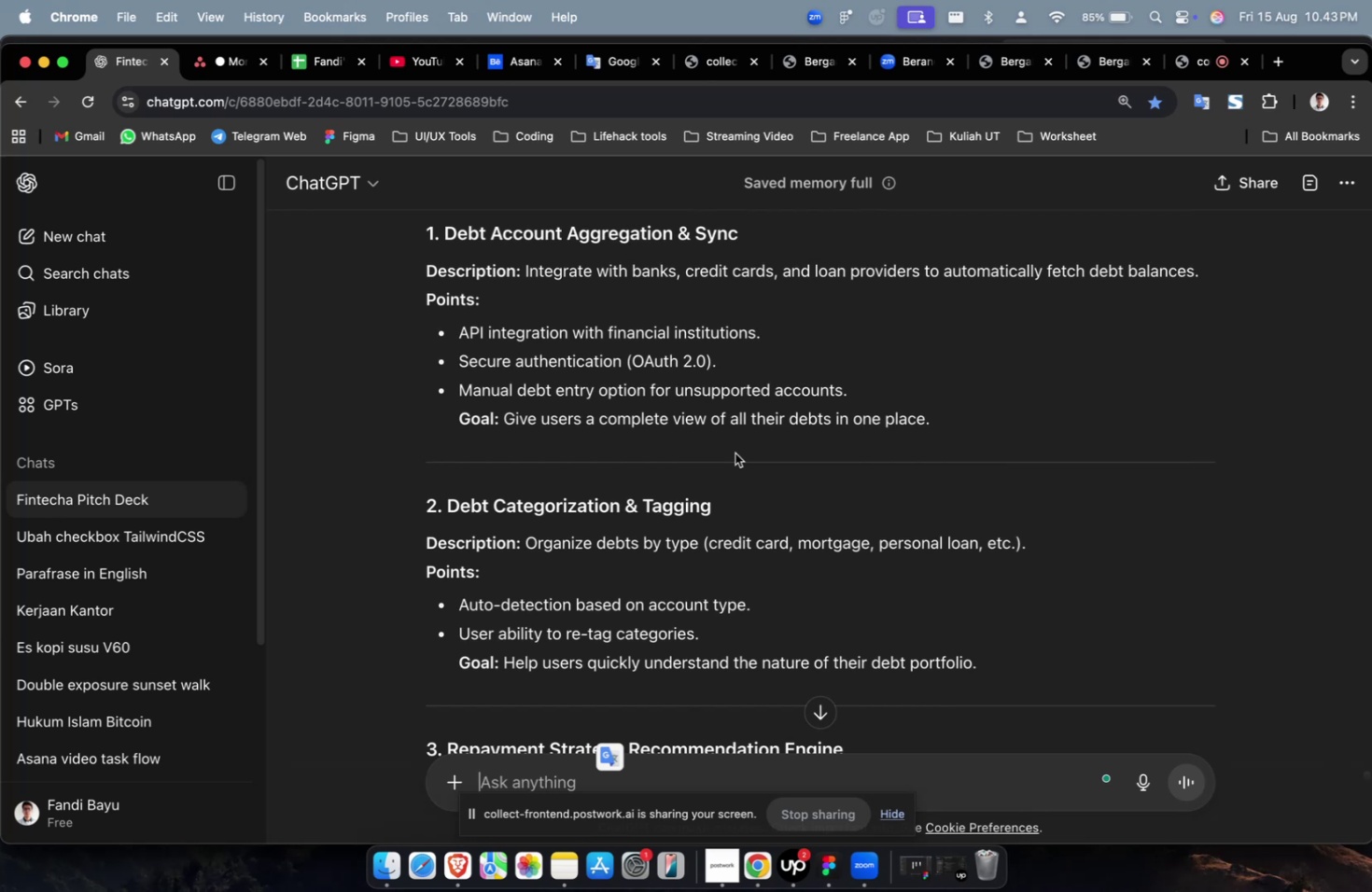 
scroll: coordinate [736, 451], scroll_direction: down, amount: 19.0
 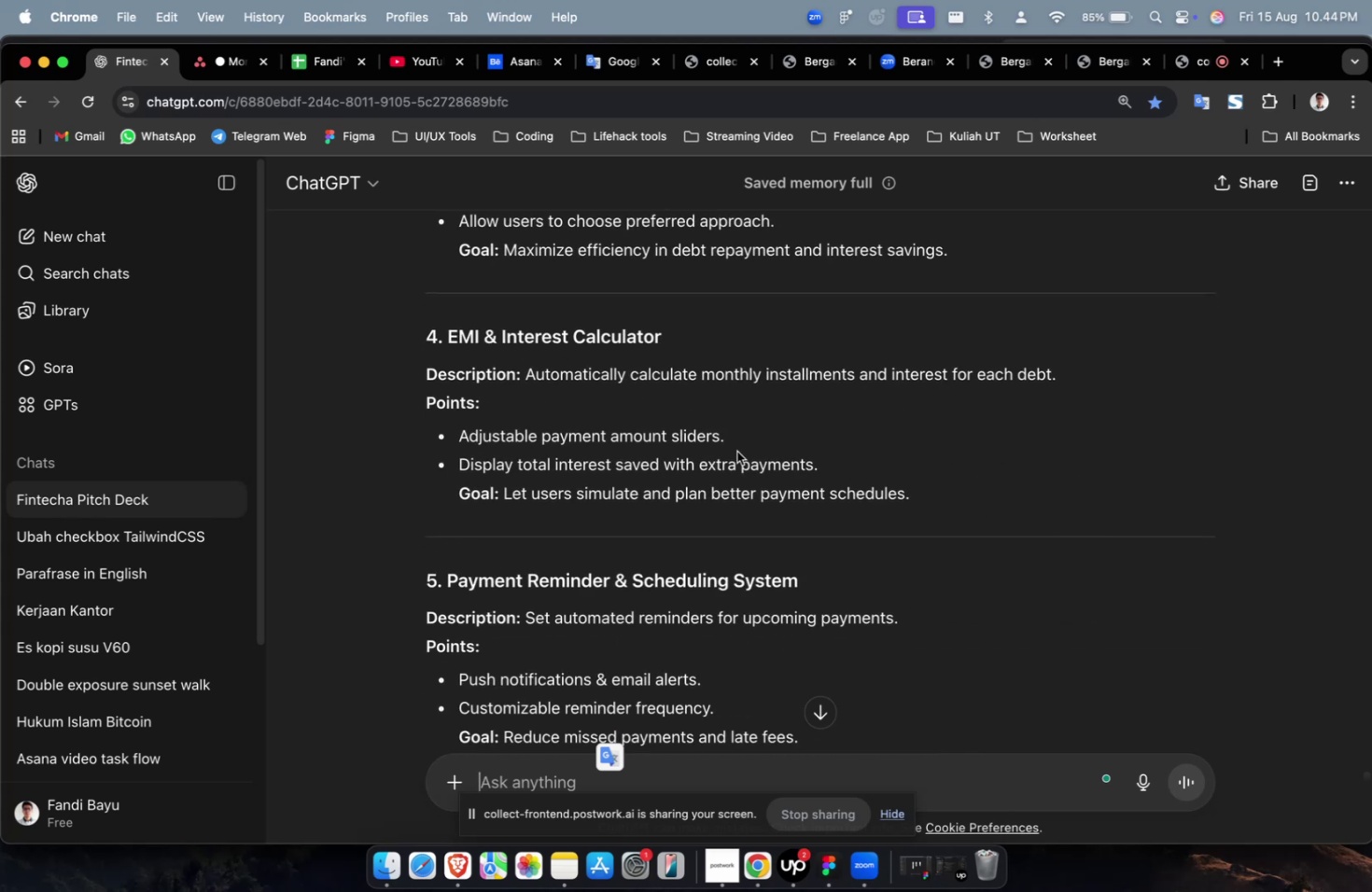 
scroll: coordinate [697, 335], scroll_direction: up, amount: 21.0
 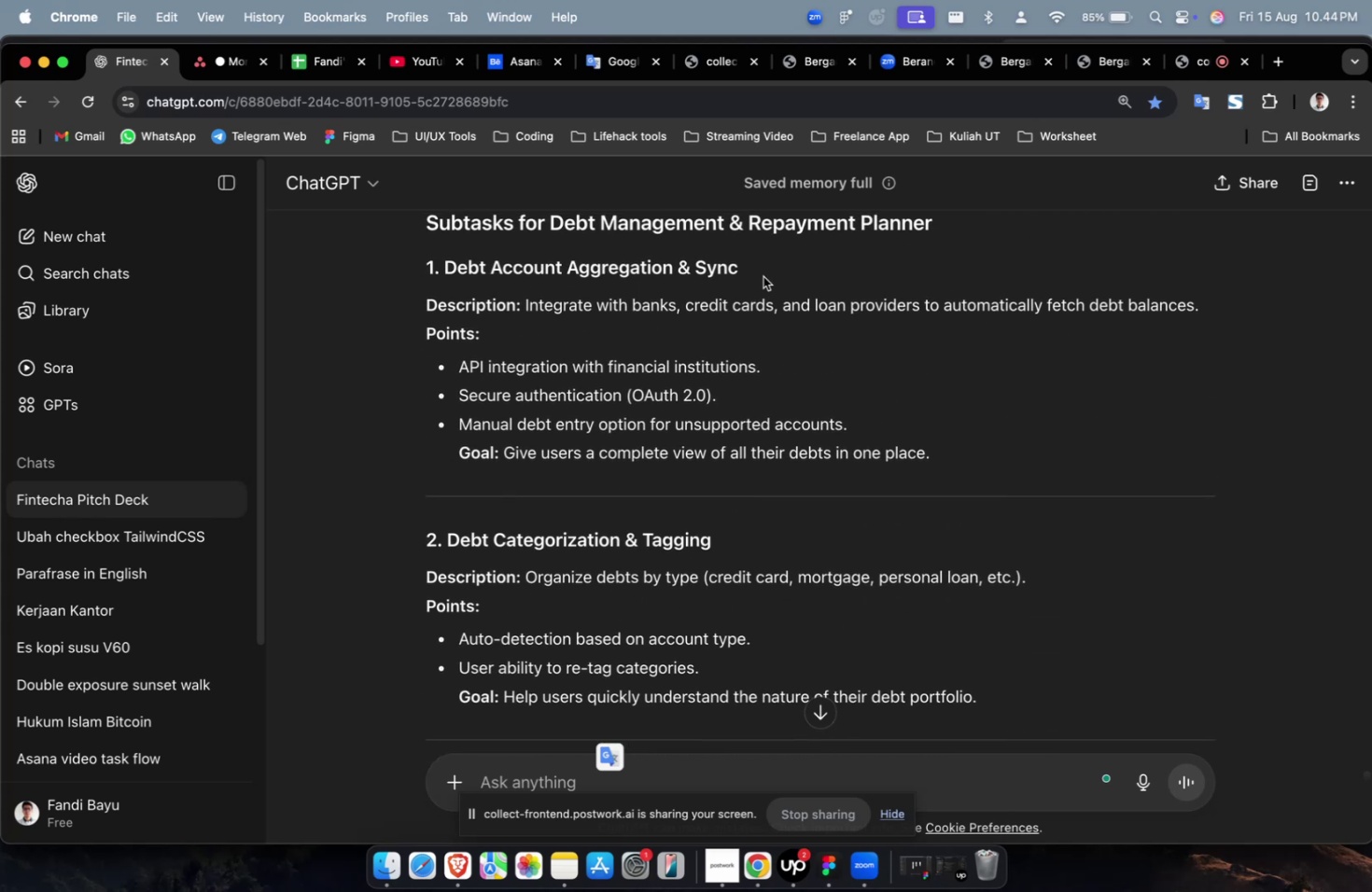 
left_click_drag(start_coordinate=[761, 276], to_coordinate=[446, 272])
 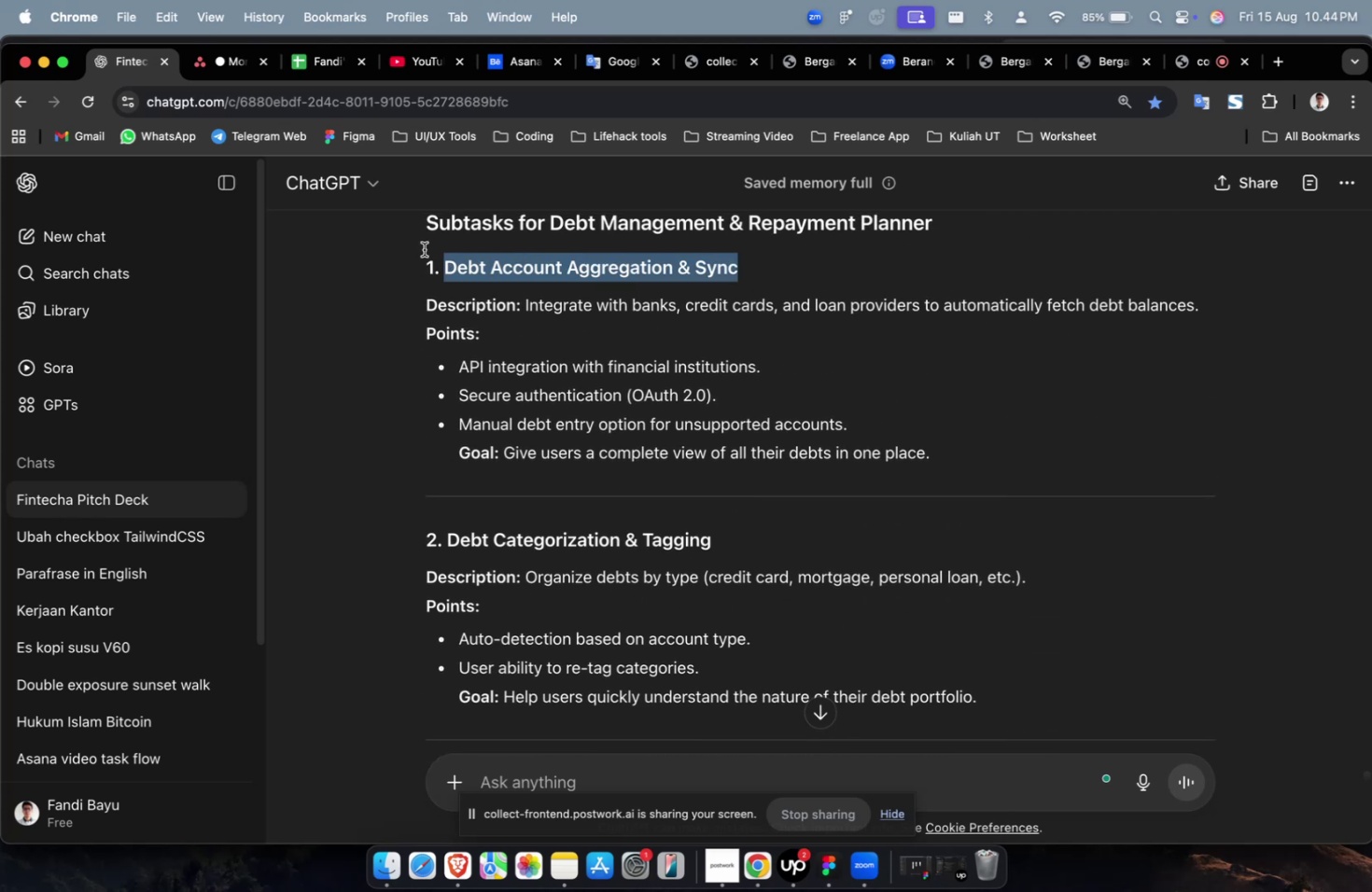 
key(Meta+C)
 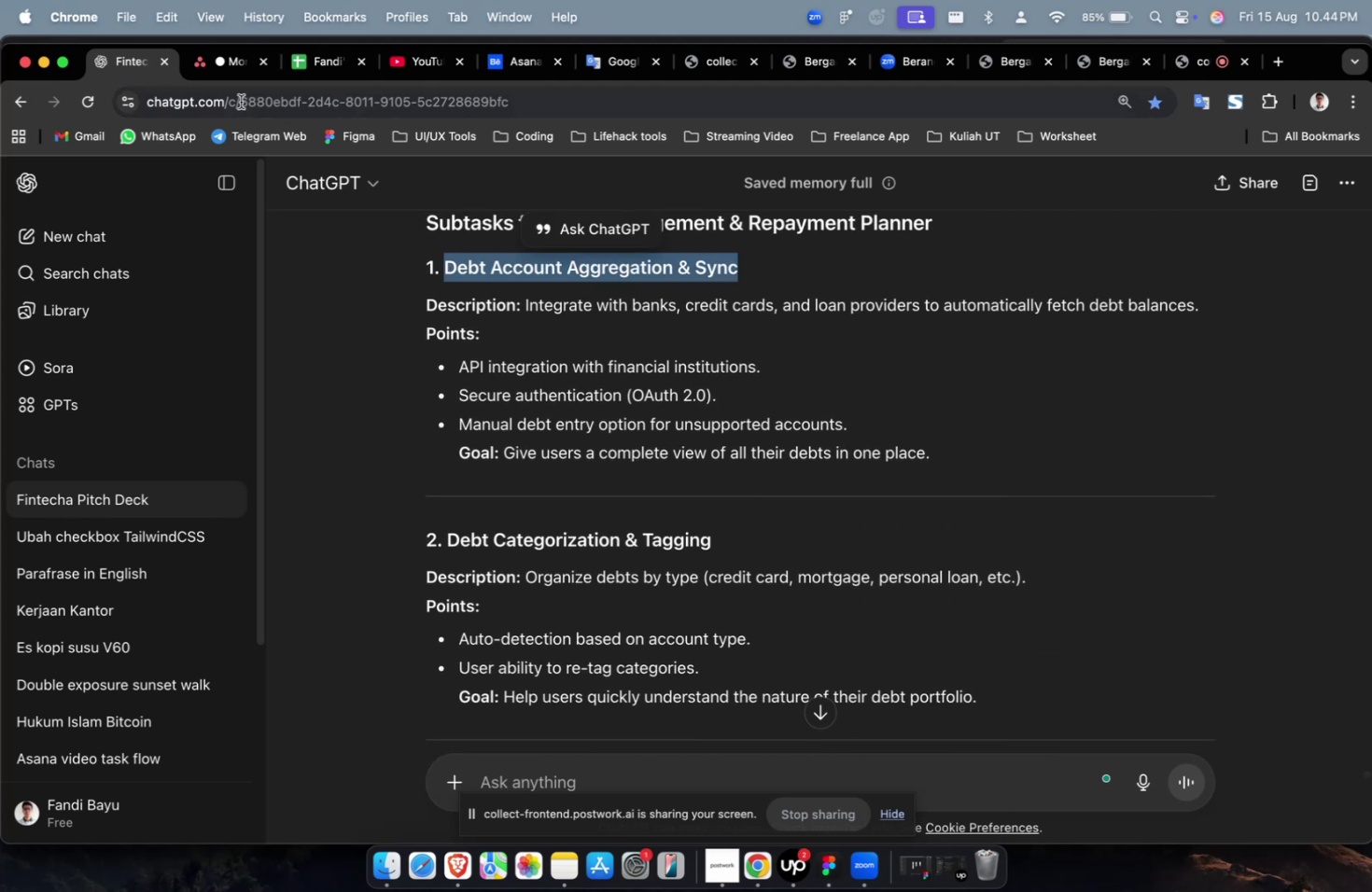 
key(Meta+C)
 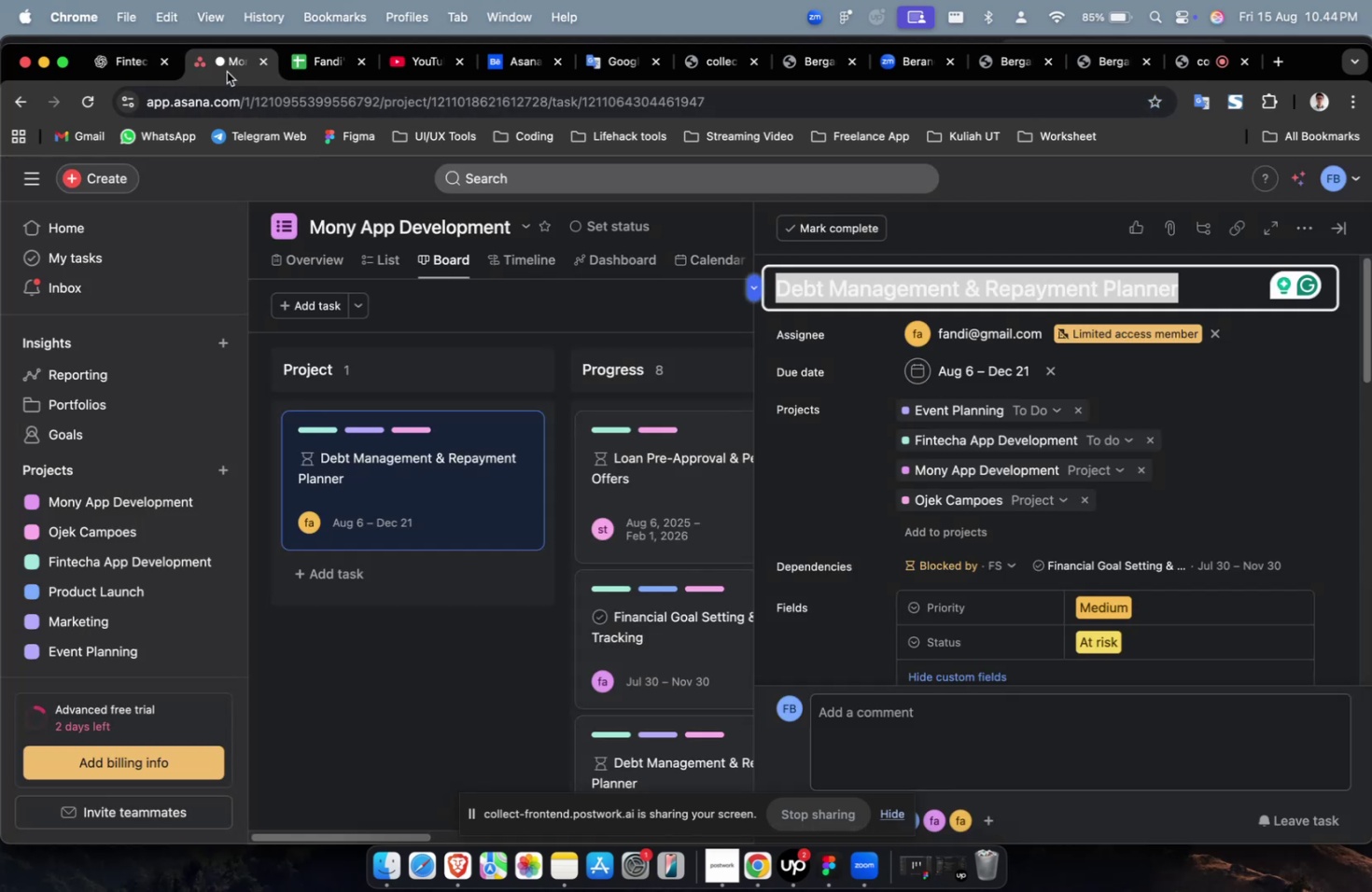 
left_click([227, 72])
 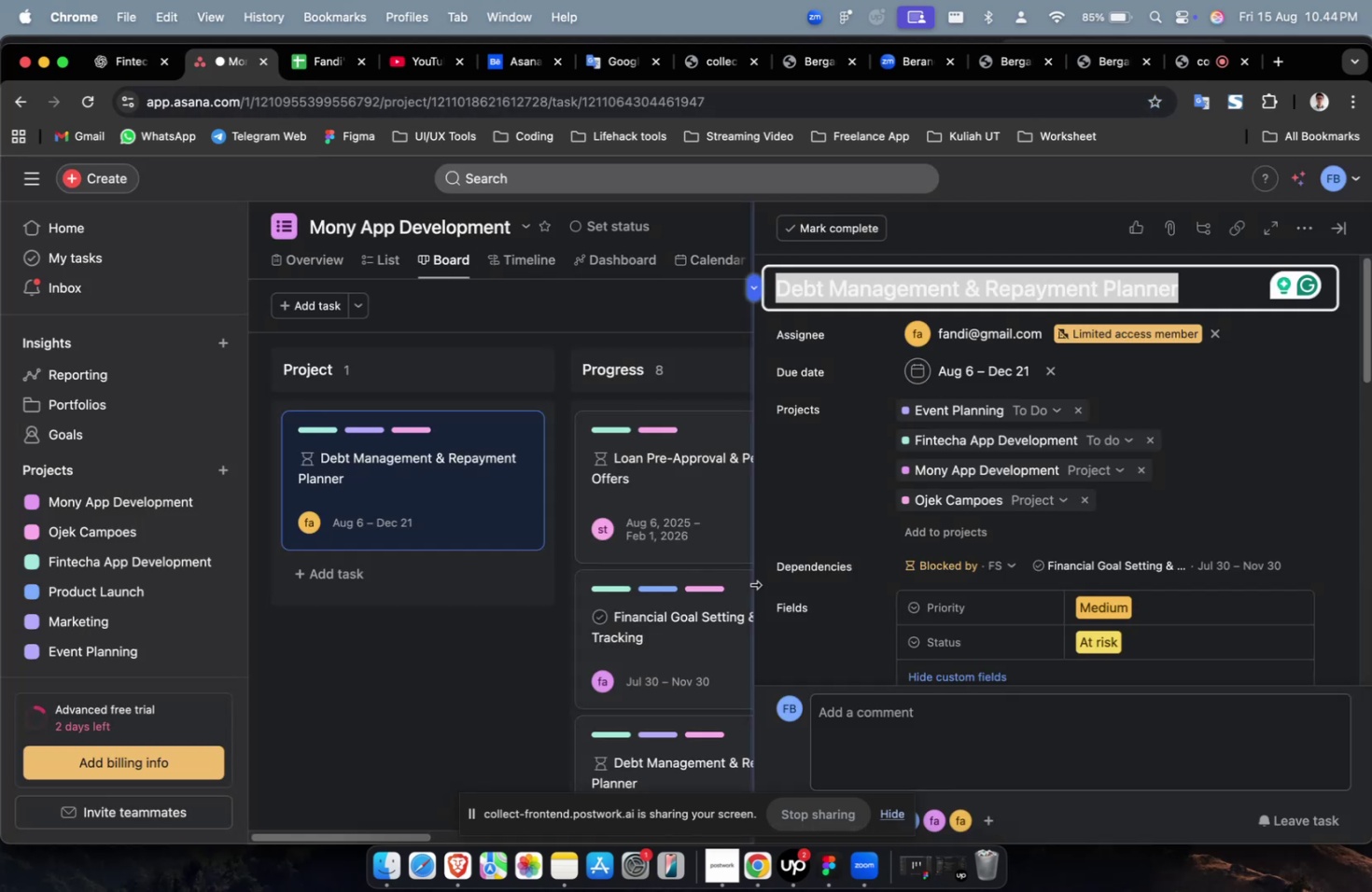 
scroll: coordinate [823, 602], scroll_direction: down, amount: 33.0
 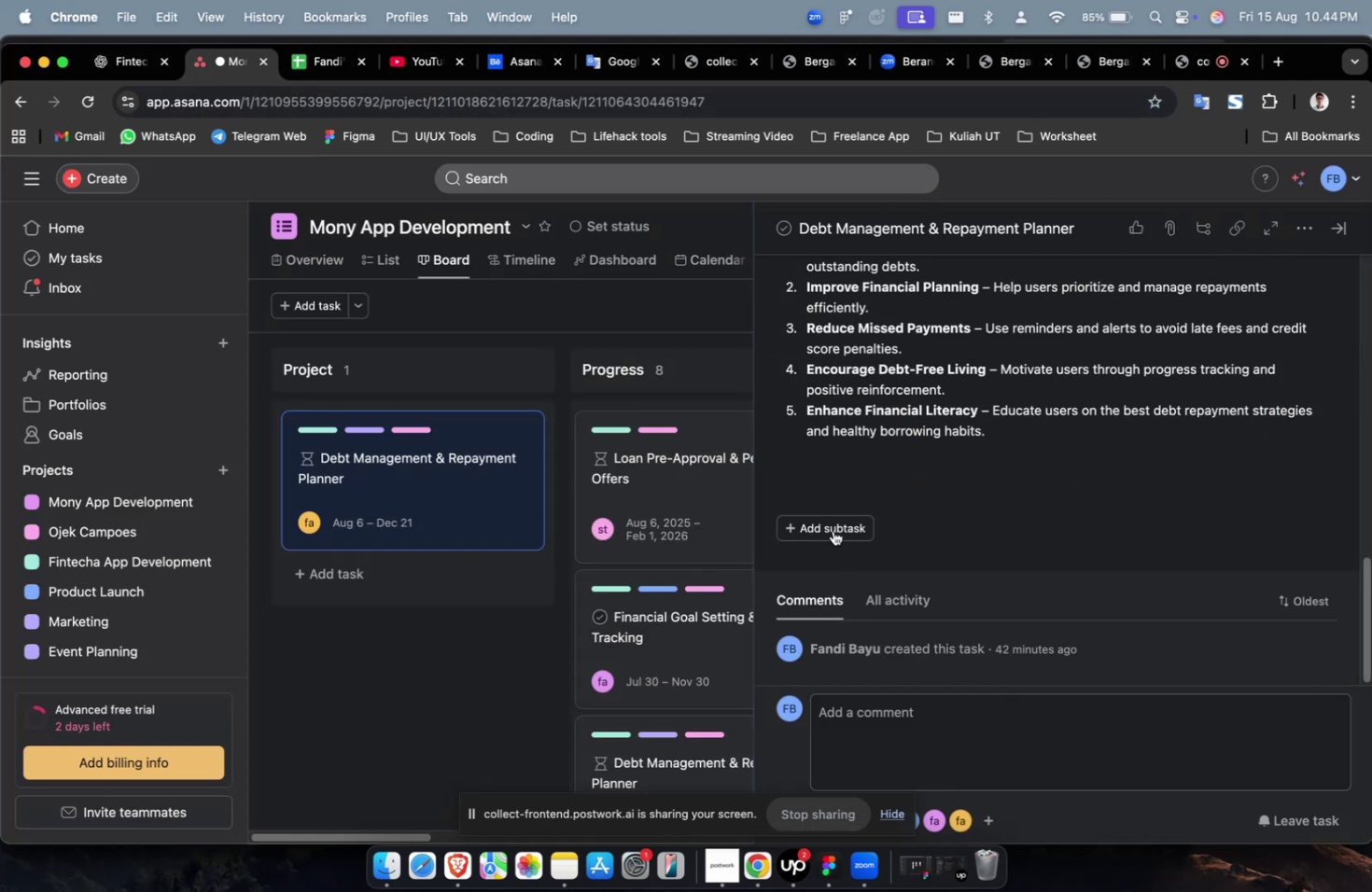 
left_click([832, 529])
 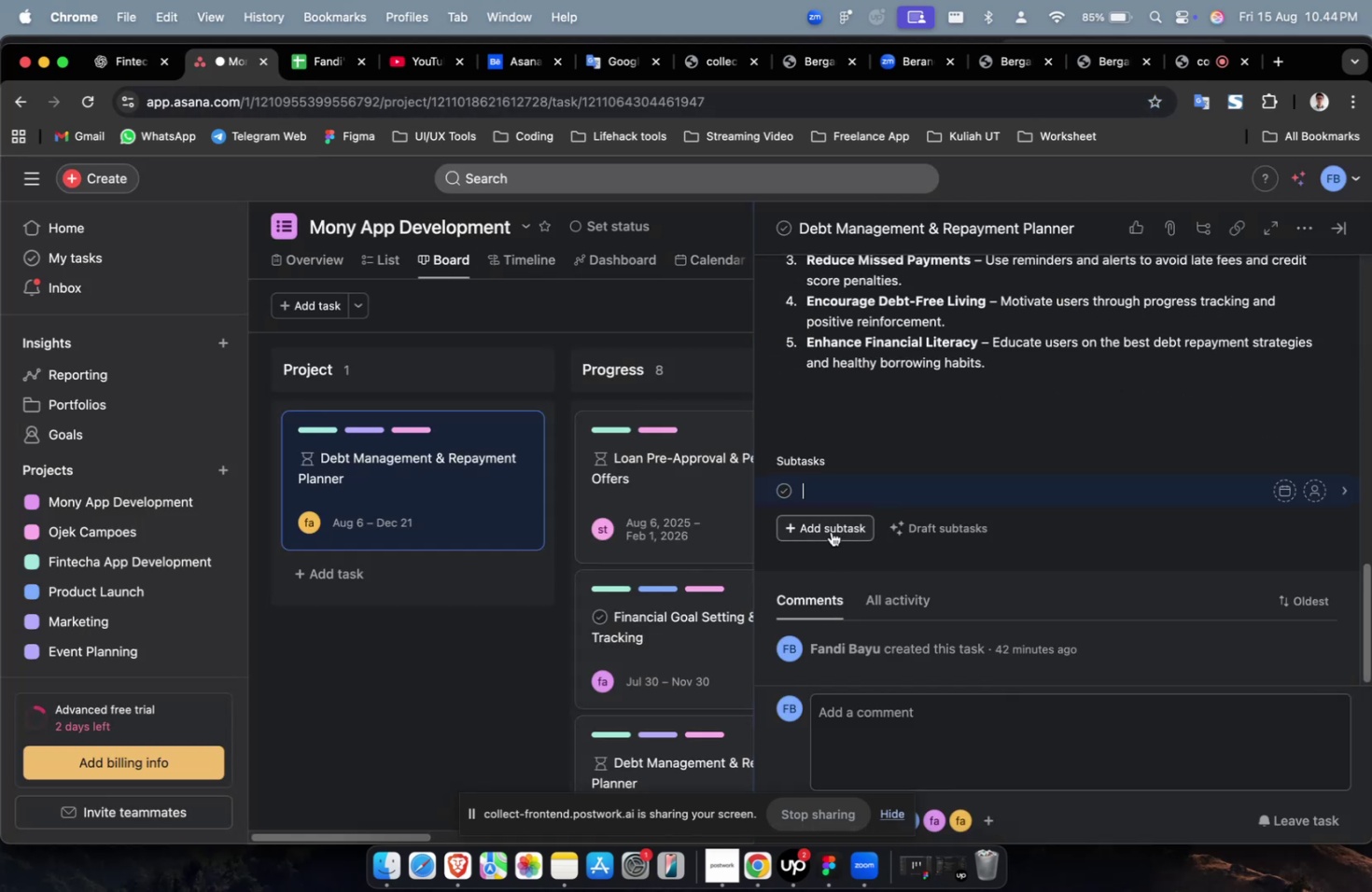 
key(Meta+V)
 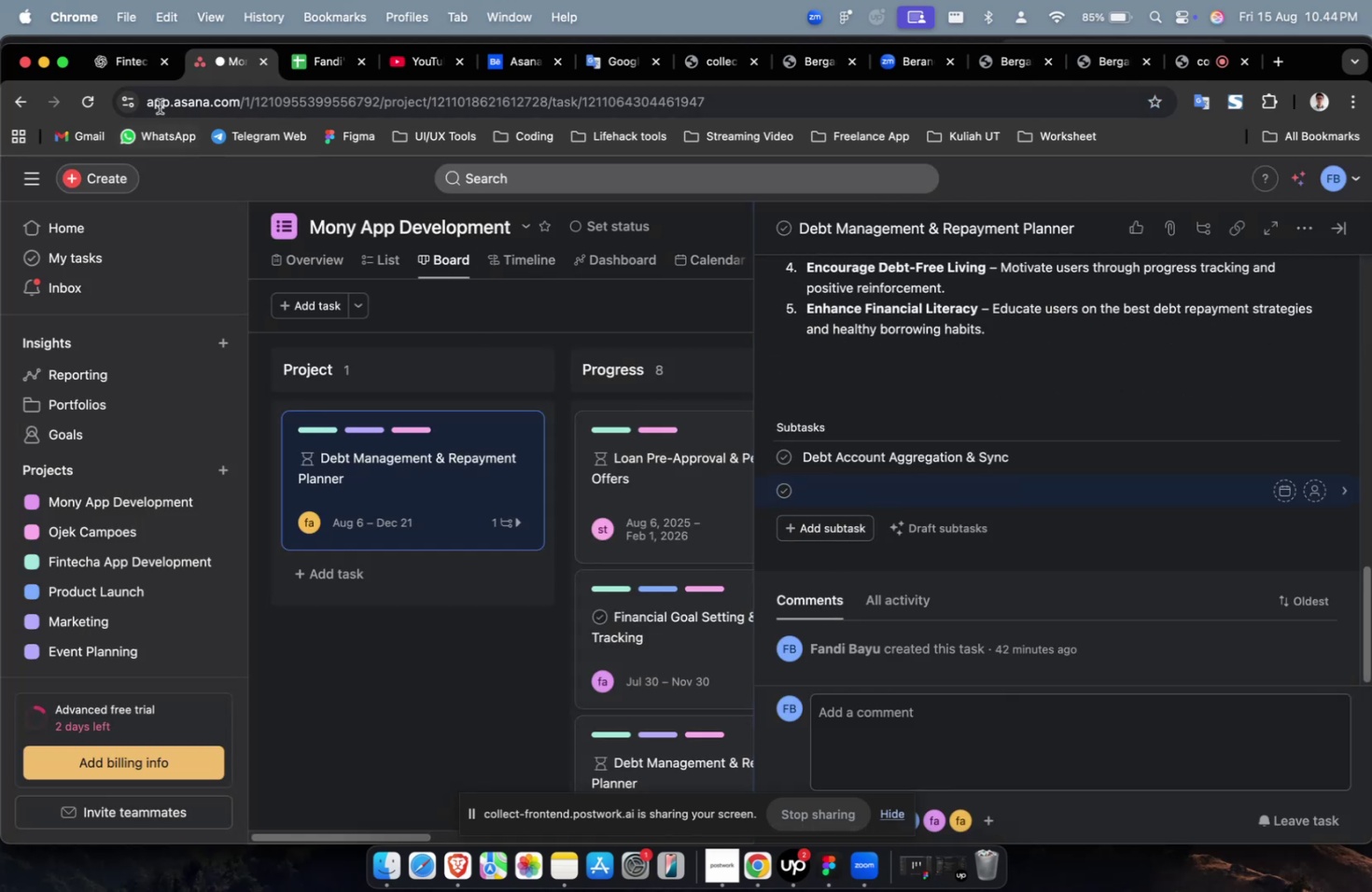 
left_click([141, 77])
 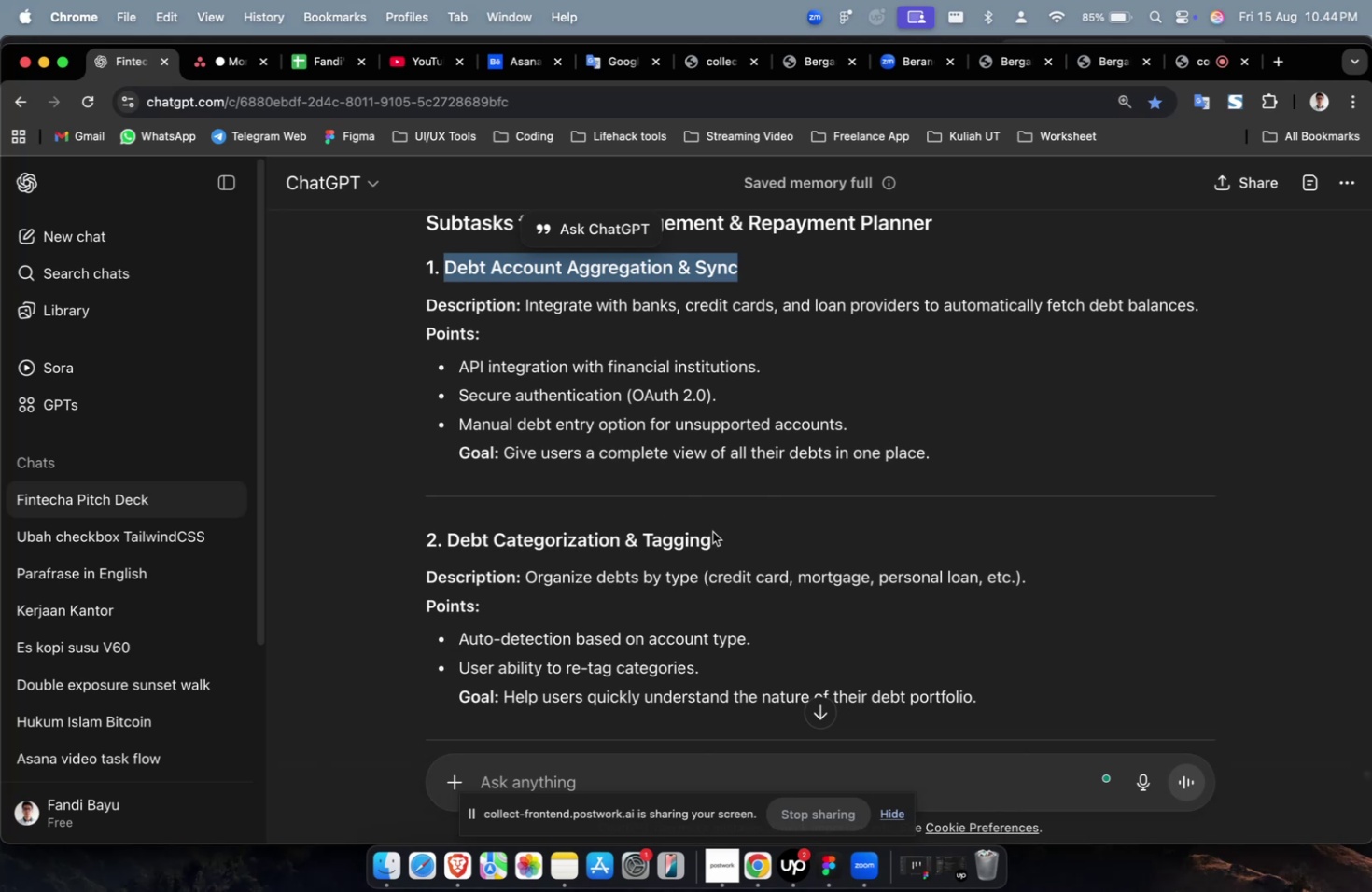 
left_click_drag(start_coordinate=[722, 540], to_coordinate=[447, 540])
 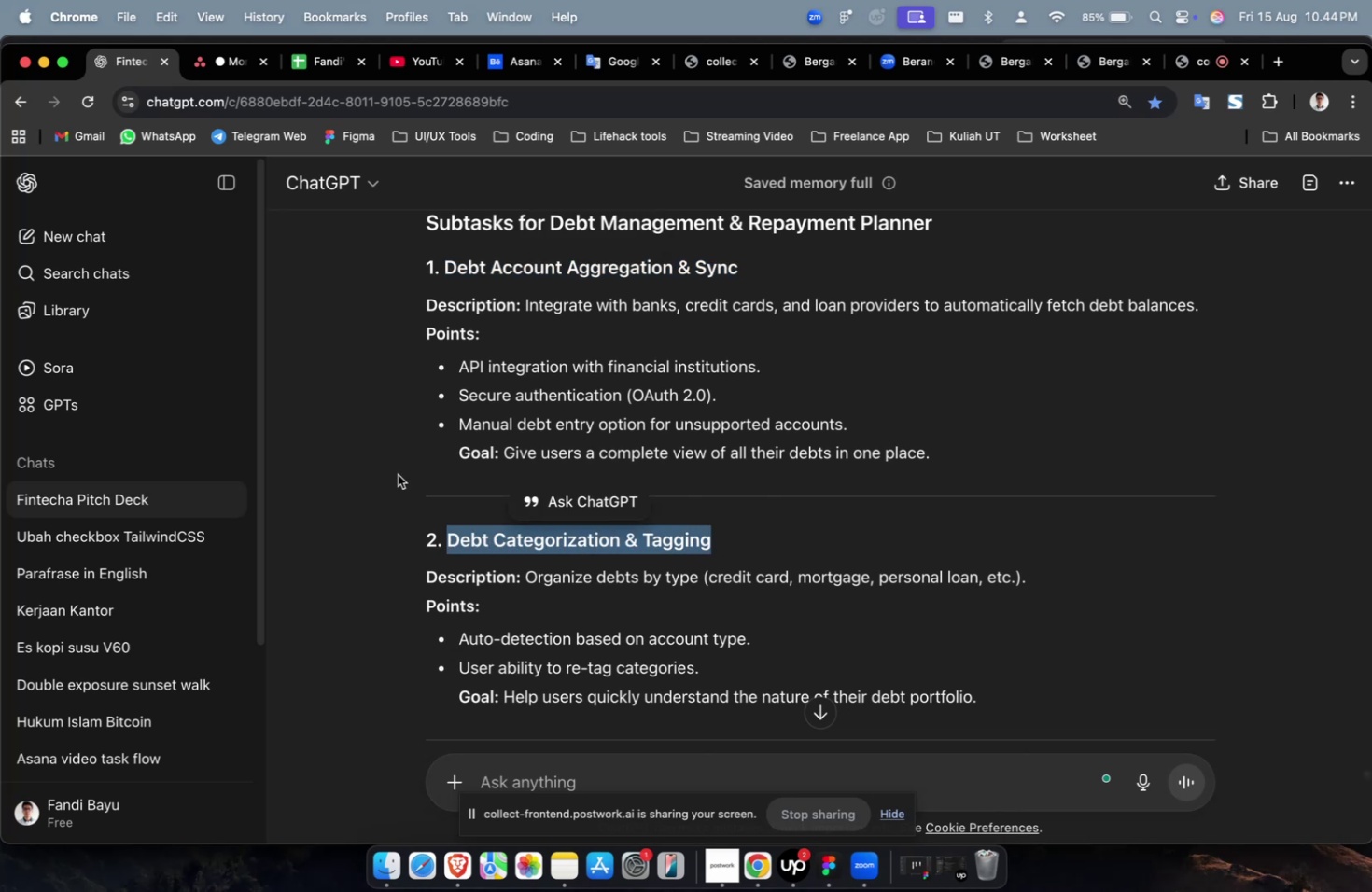 
key(Meta+C)
 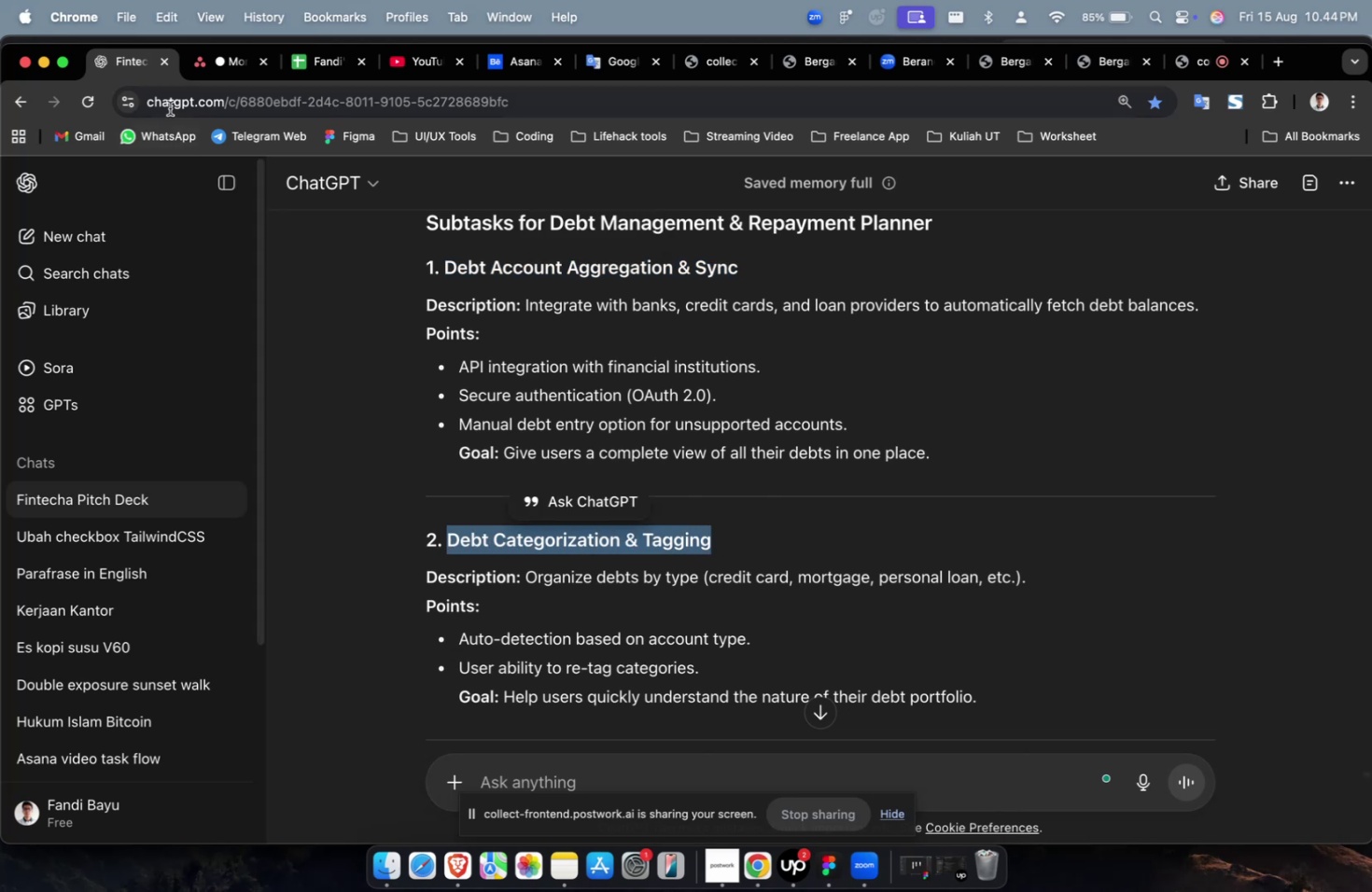 
key(Meta+C)
 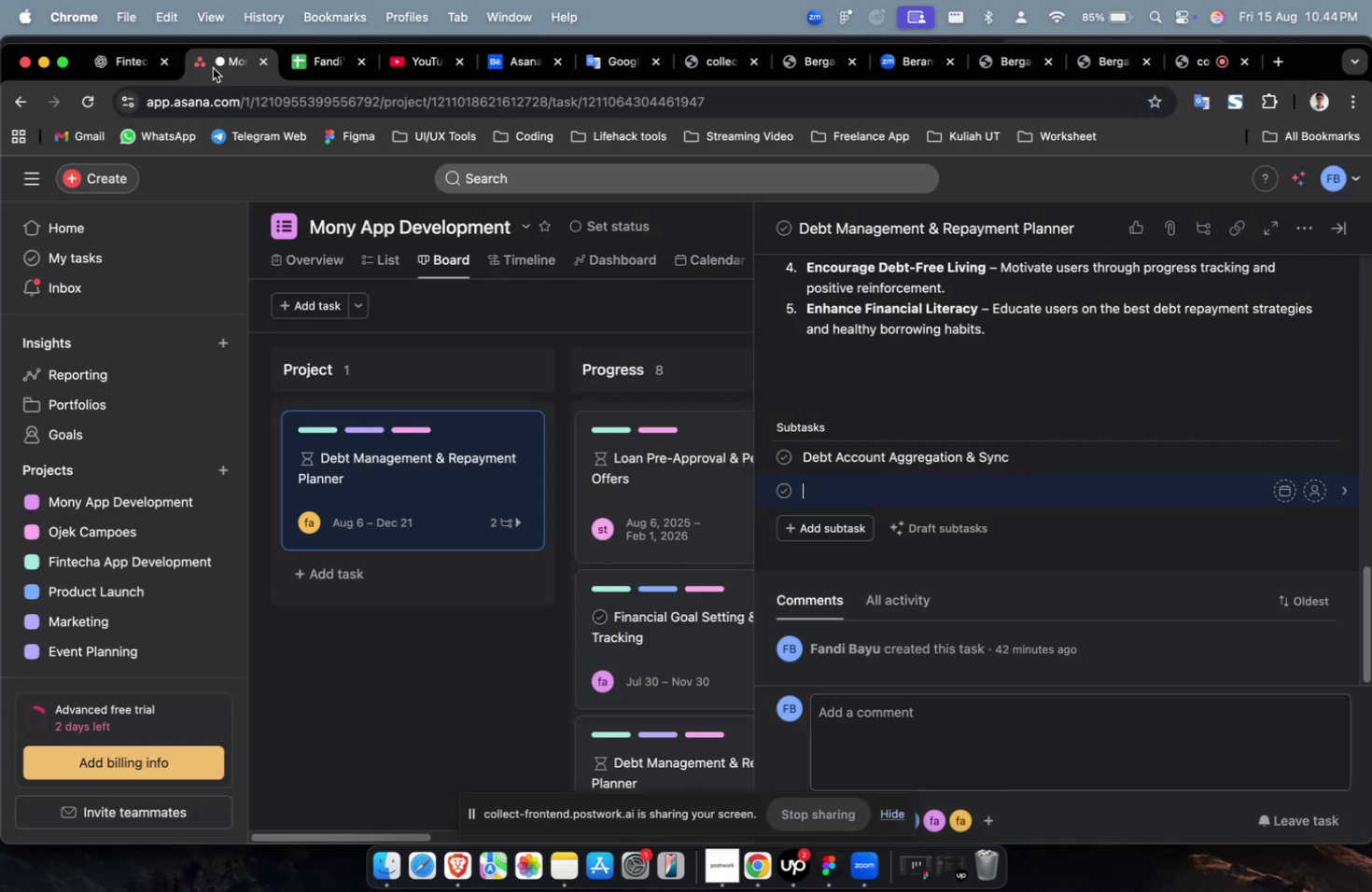 
key(Meta+V)
 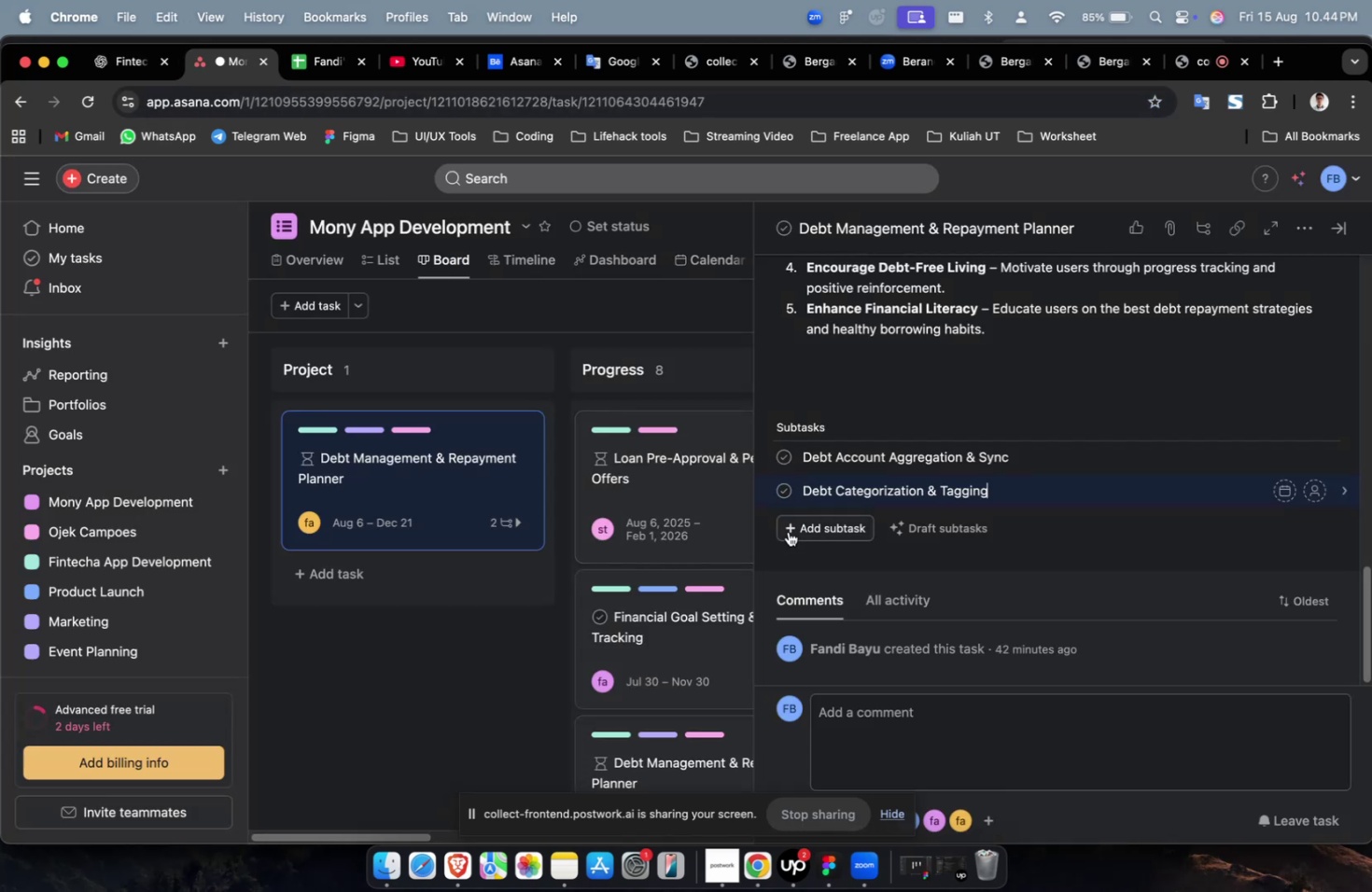 
left_click([789, 531])
 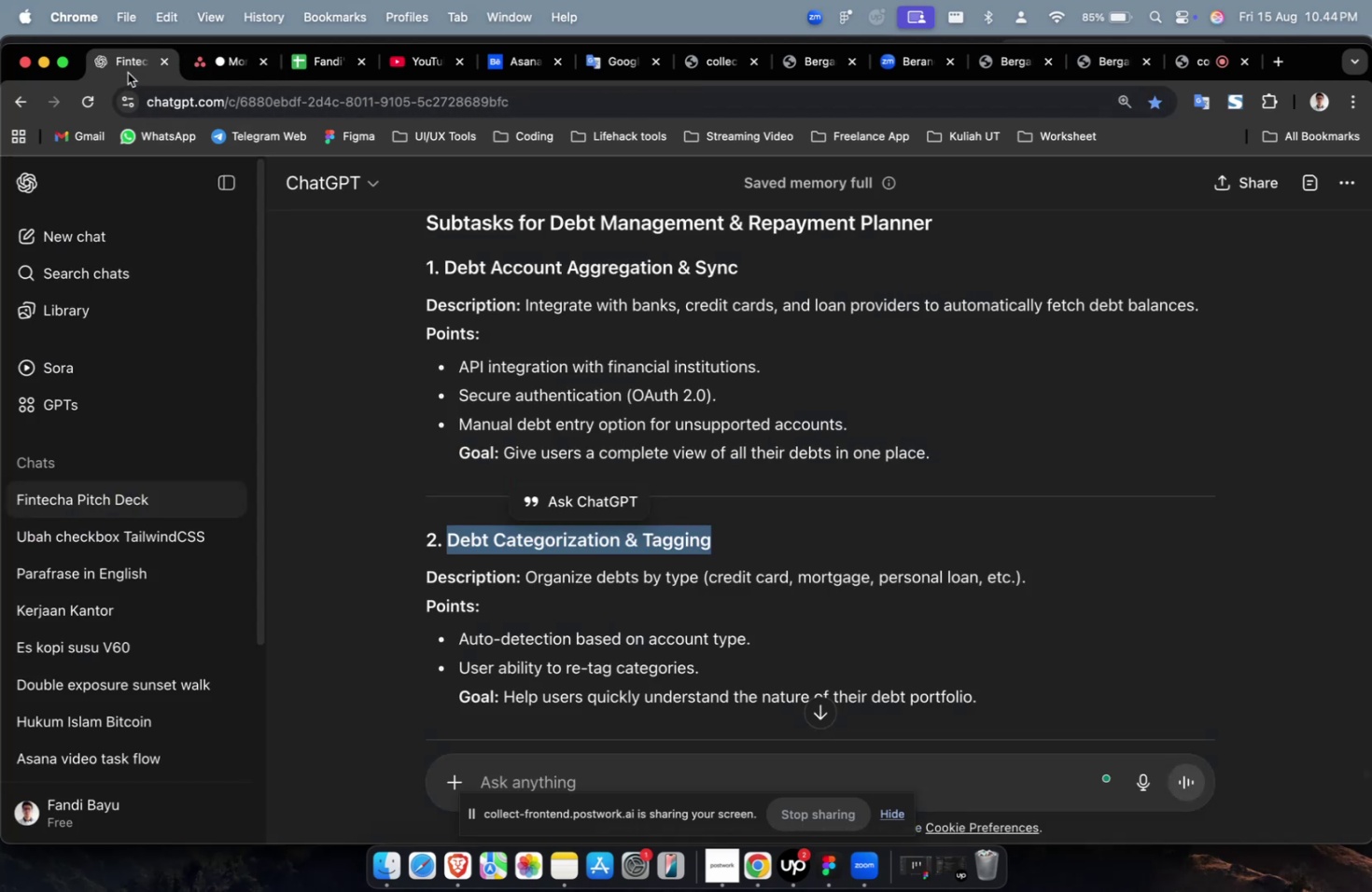 
scroll: coordinate [747, 474], scroll_direction: down, amount: 15.0
 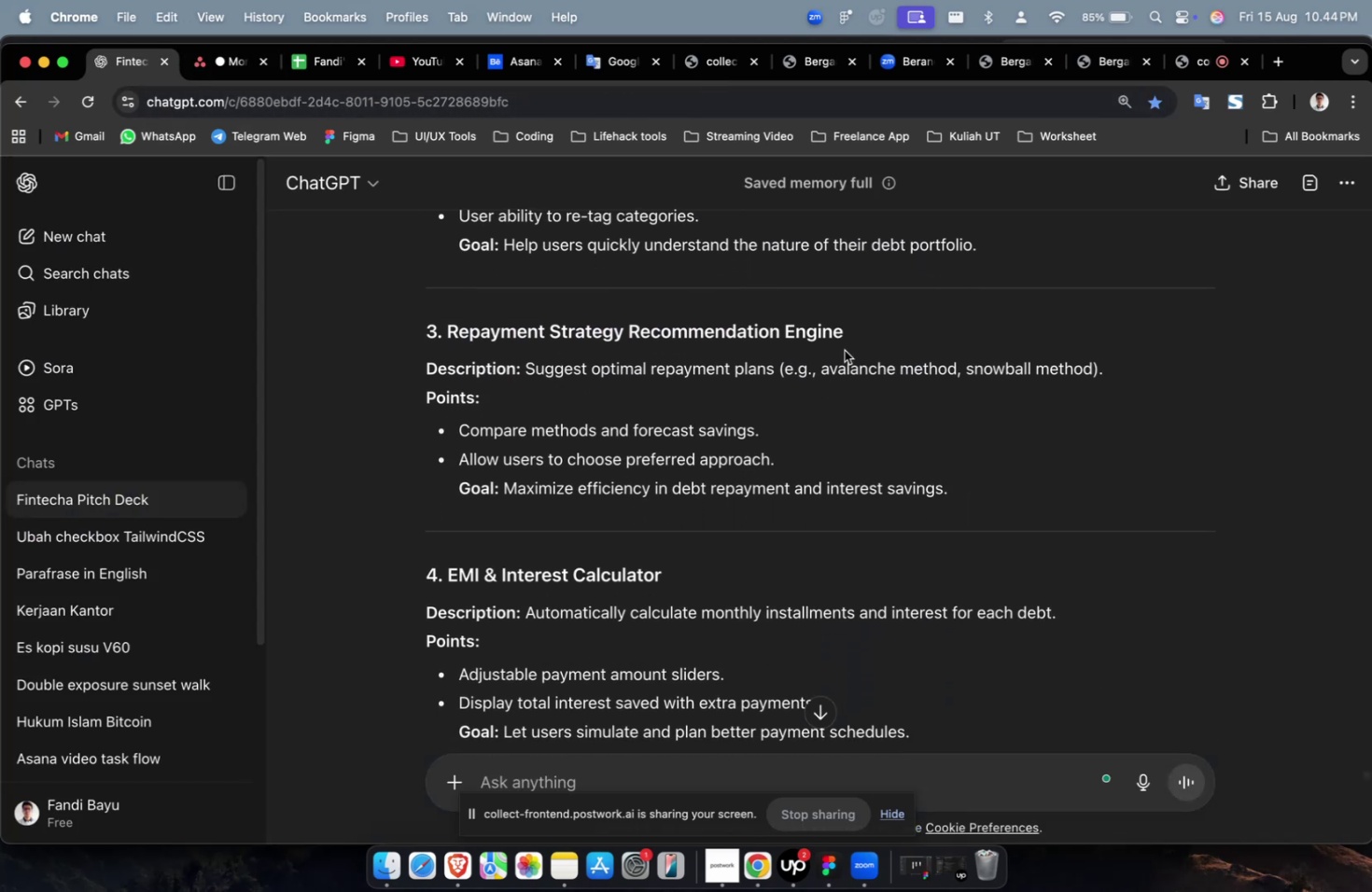 
left_click_drag(start_coordinate=[856, 339], to_coordinate=[445, 340])
 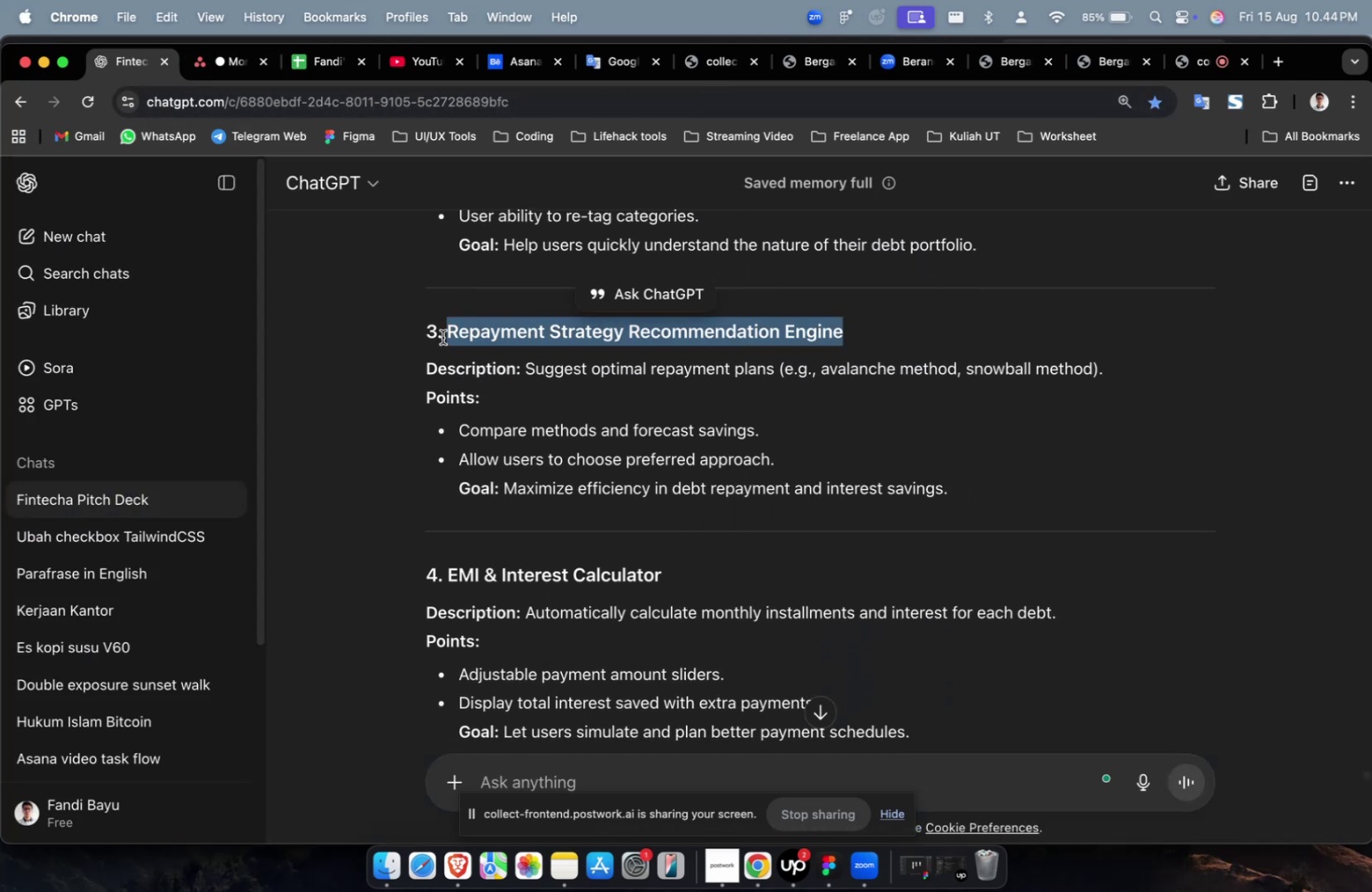 
key(Meta+C)
 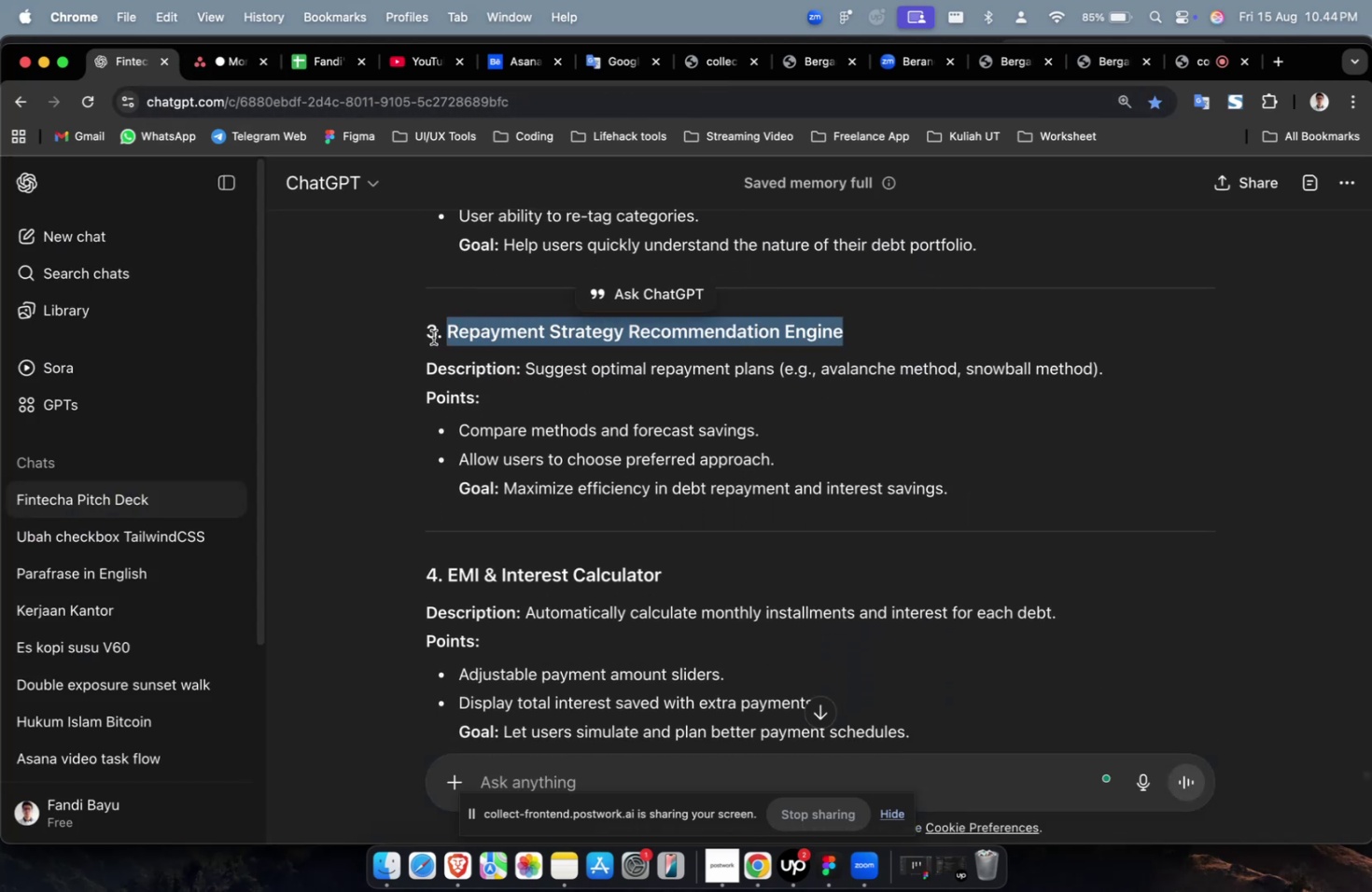 
key(Meta+C)
 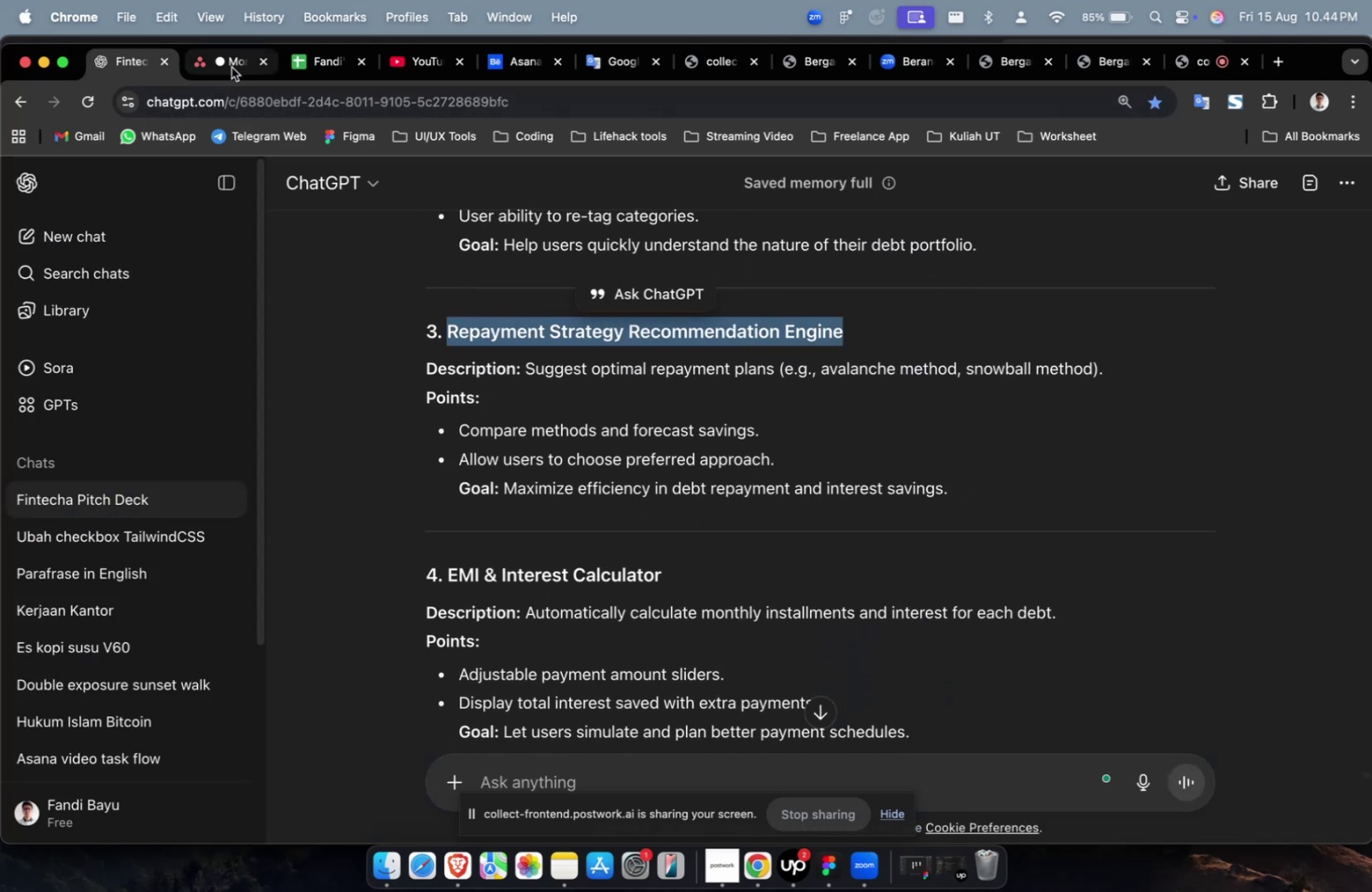 
left_click([230, 68])
 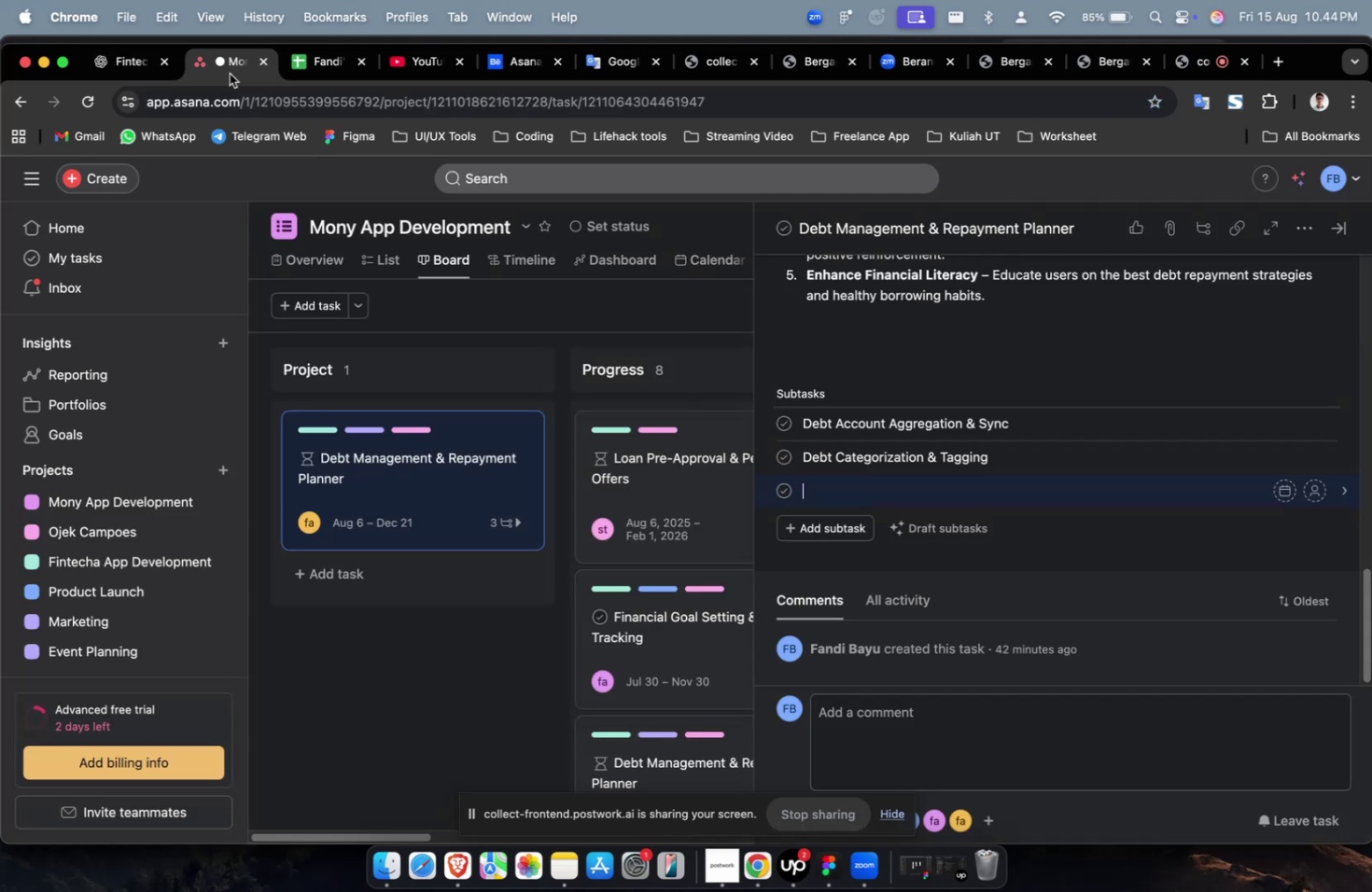 
key(Meta+V)
 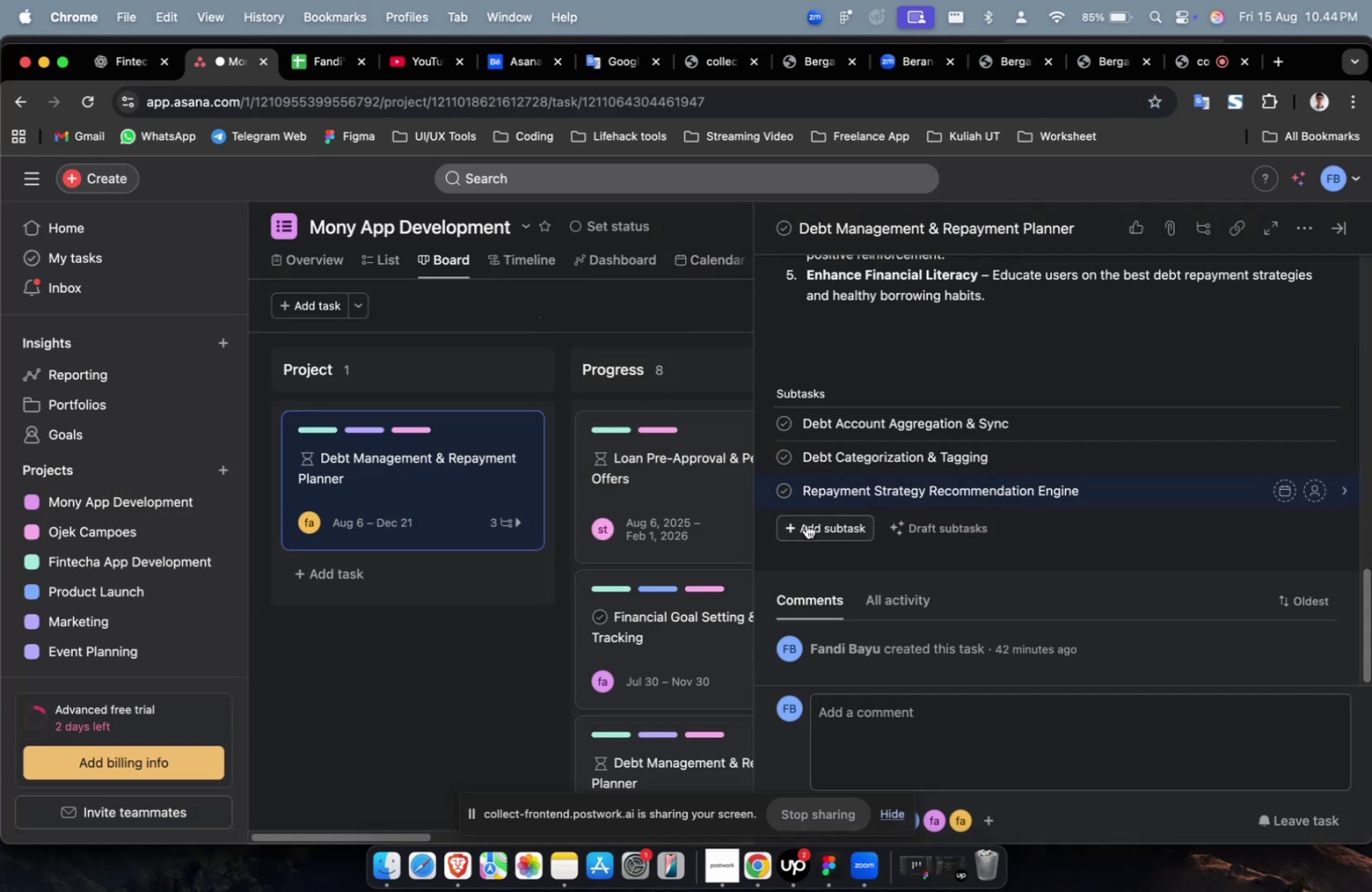 
left_click([805, 523])
 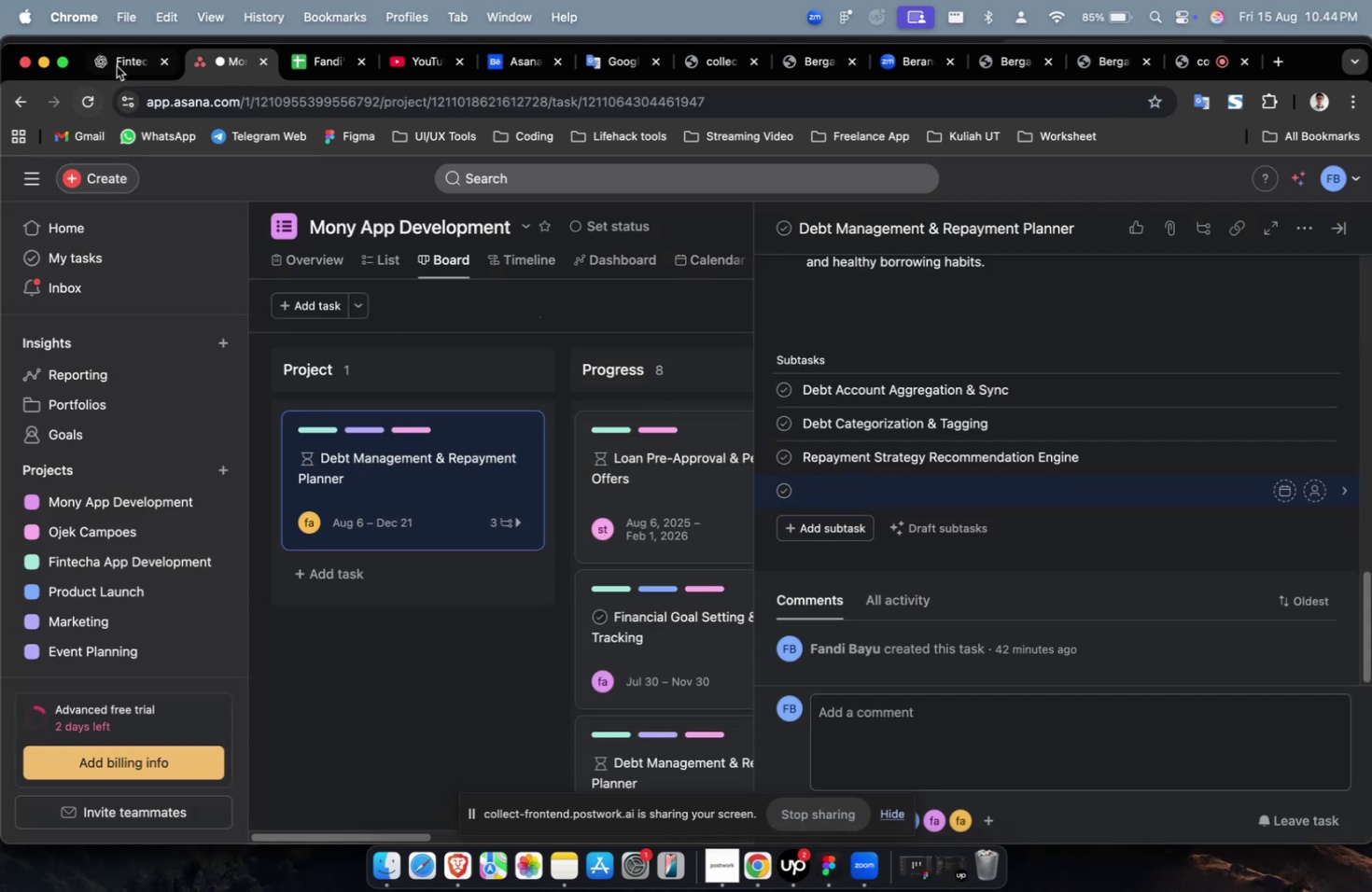 
left_click([113, 58])
 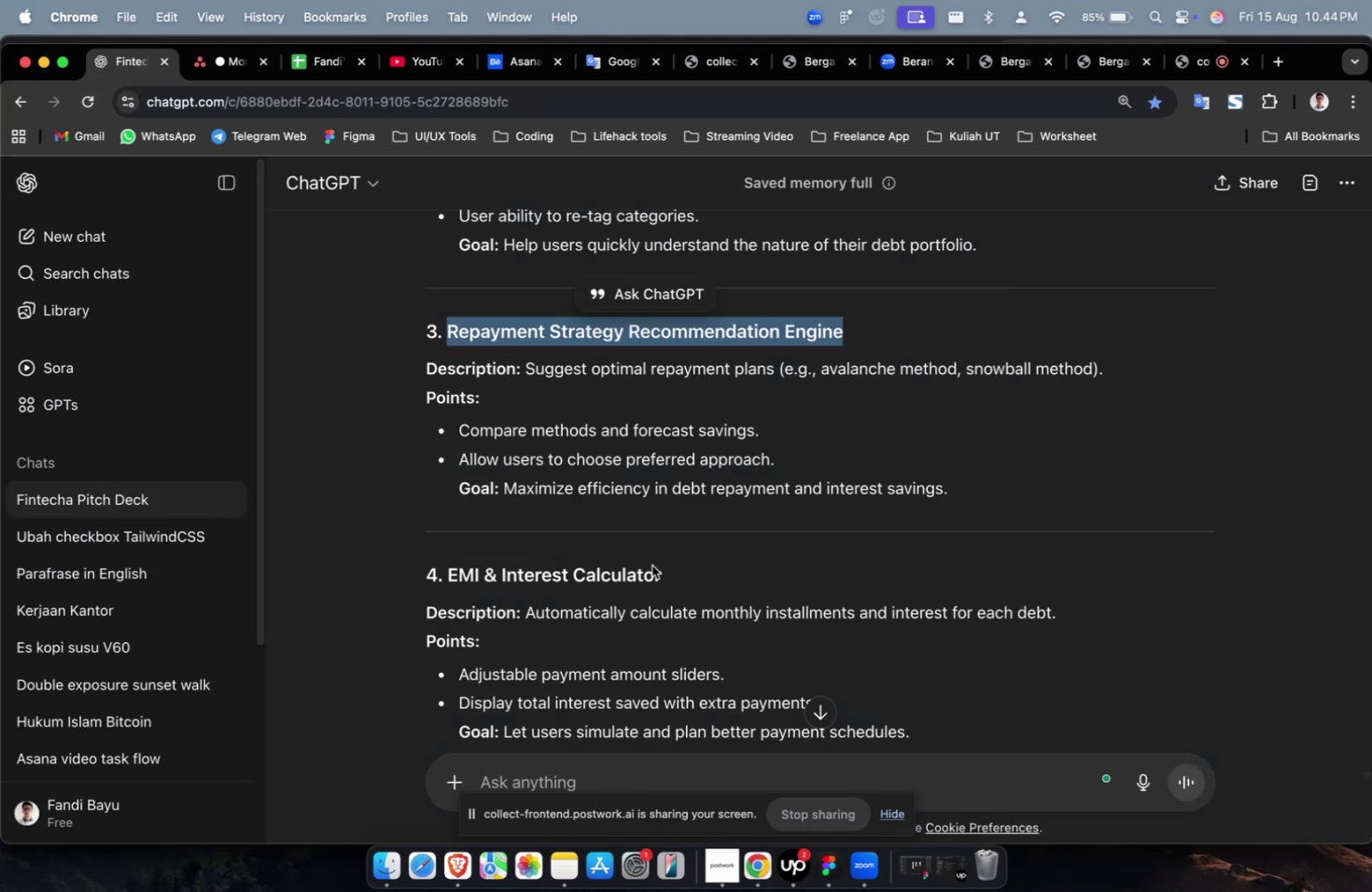 
left_click_drag(start_coordinate=[679, 576], to_coordinate=[448, 577])
 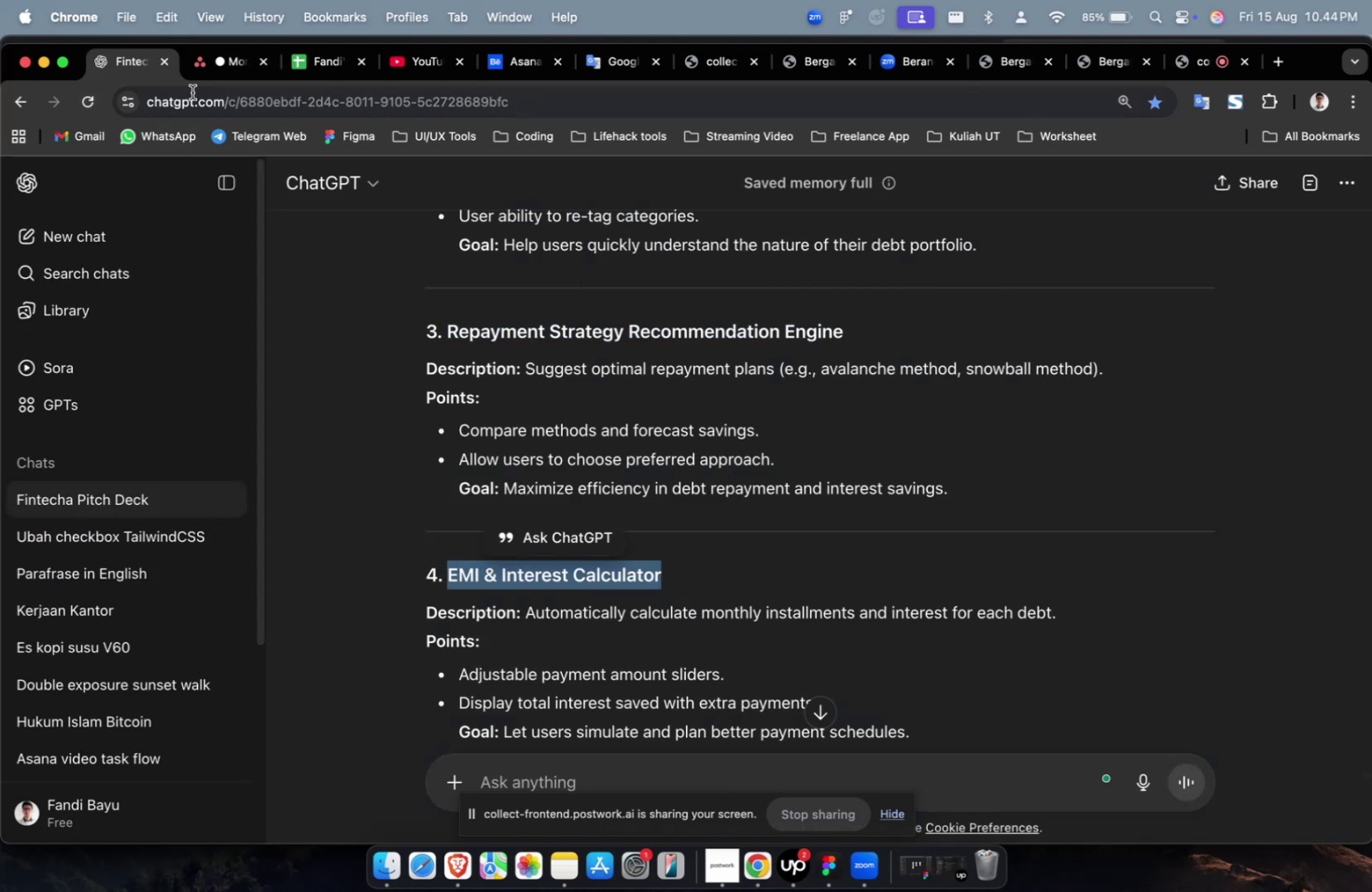 
key(Meta+CommandLeft)
 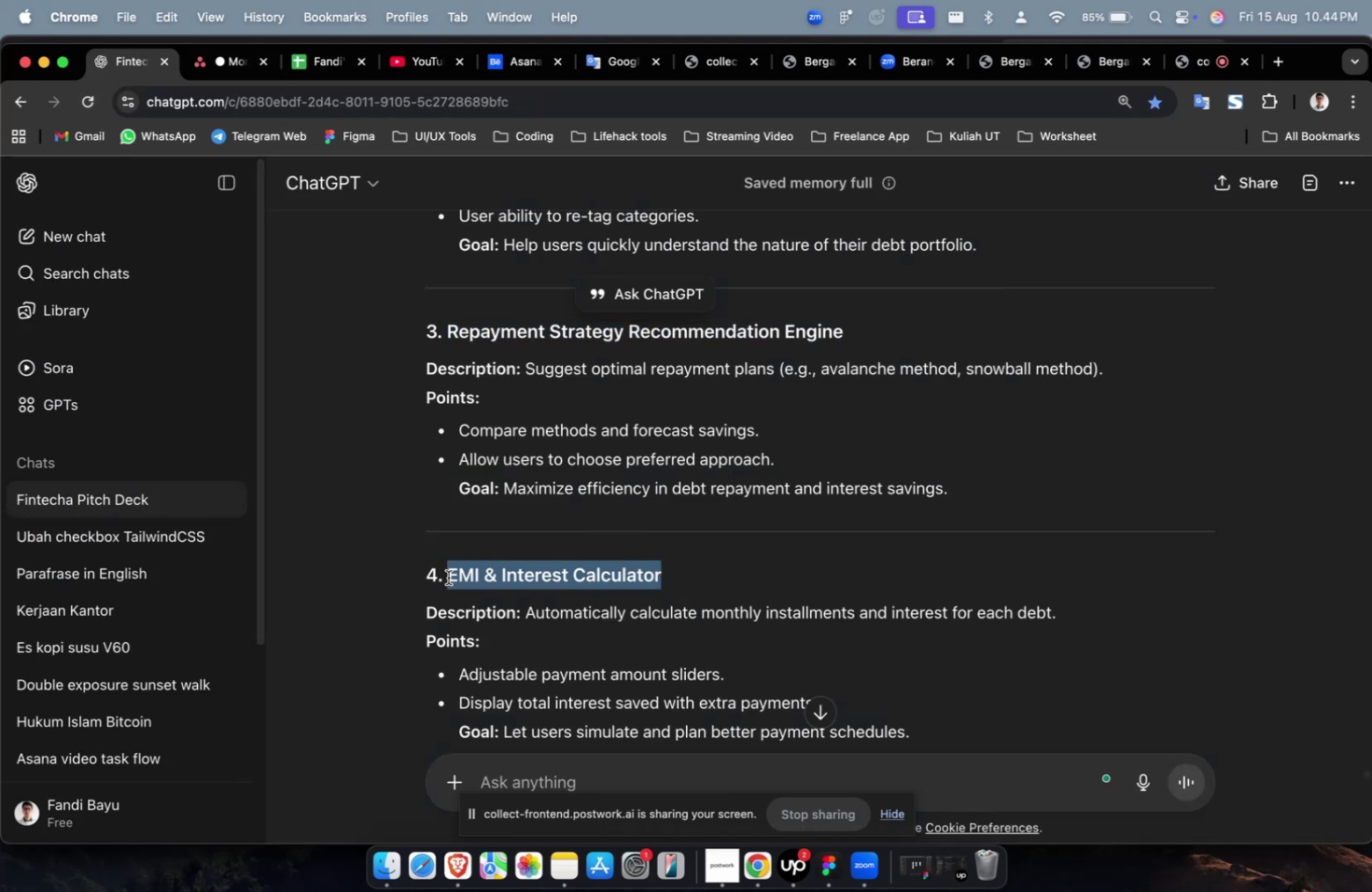 
key(Meta+C)
 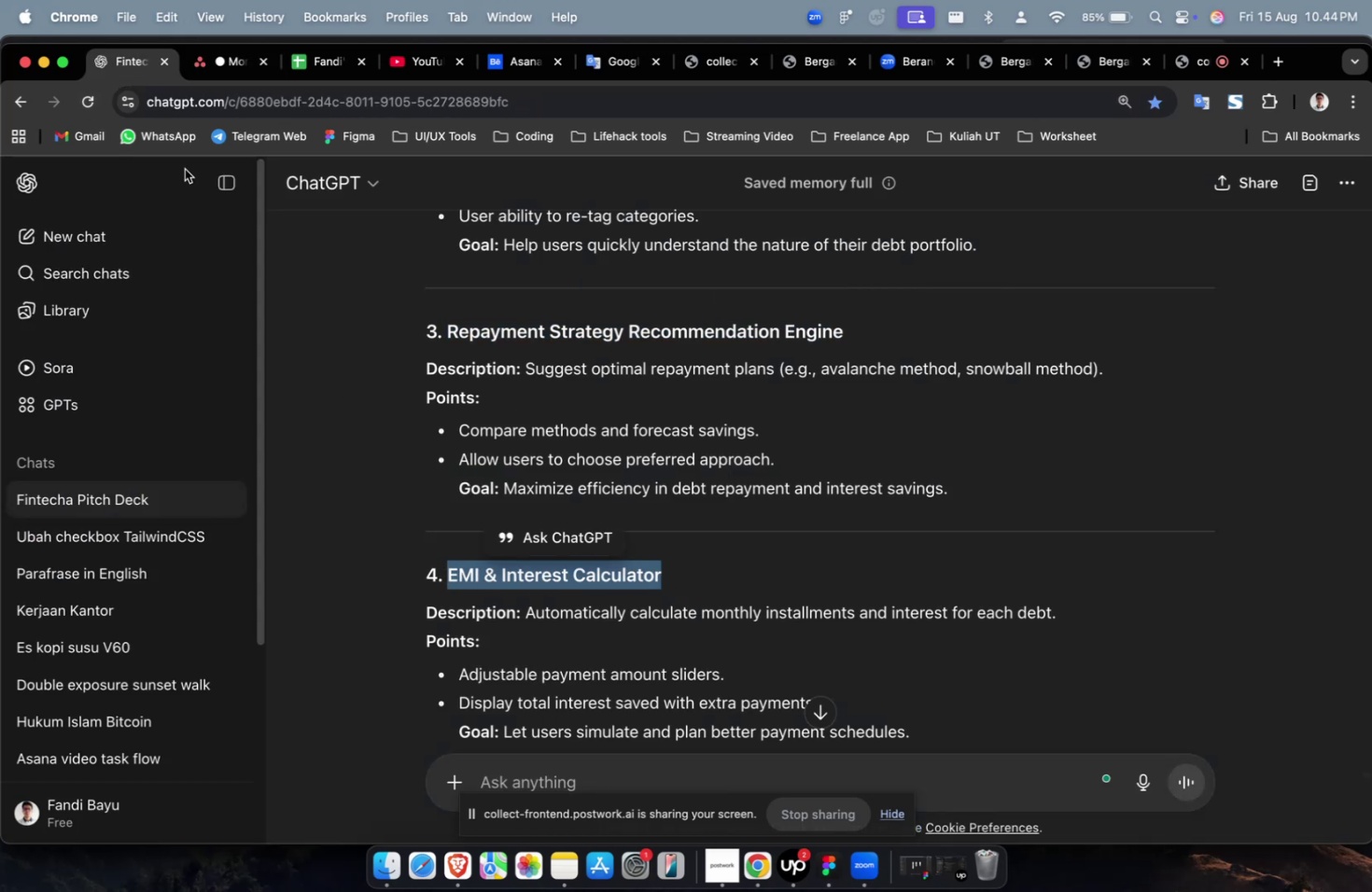 
key(Meta+C)
 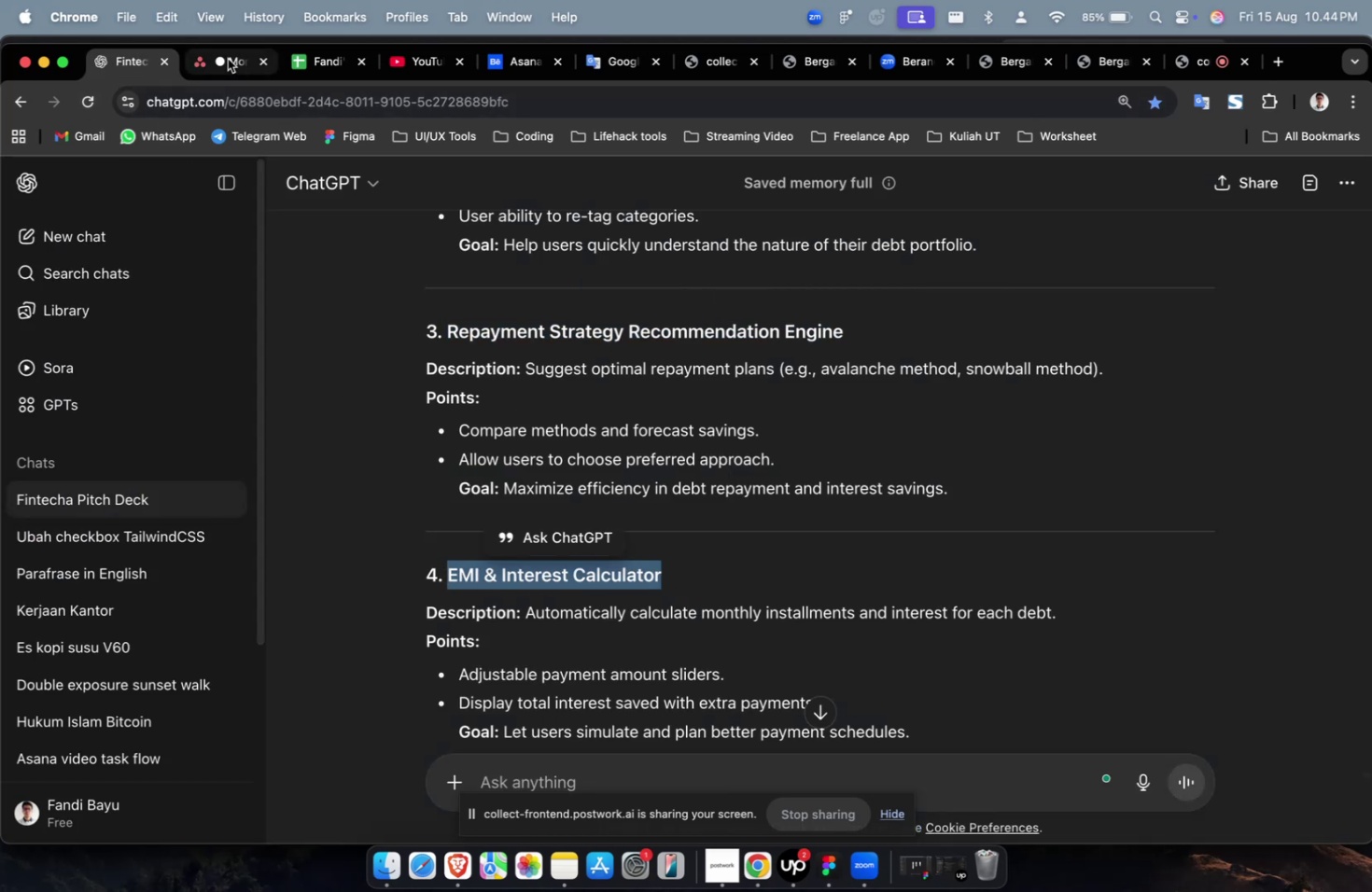 
left_click([228, 59])
 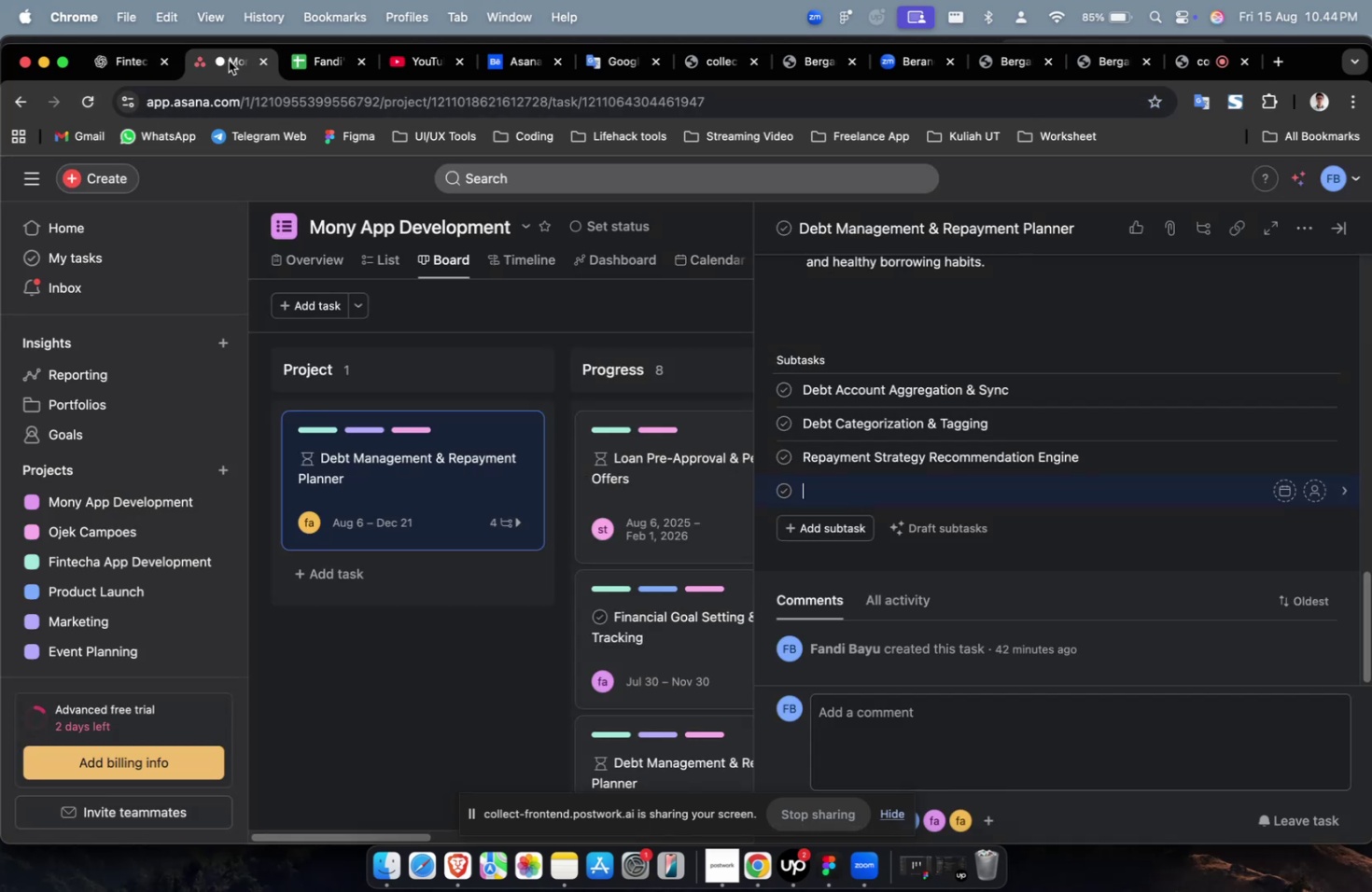 
key(Meta+V)
 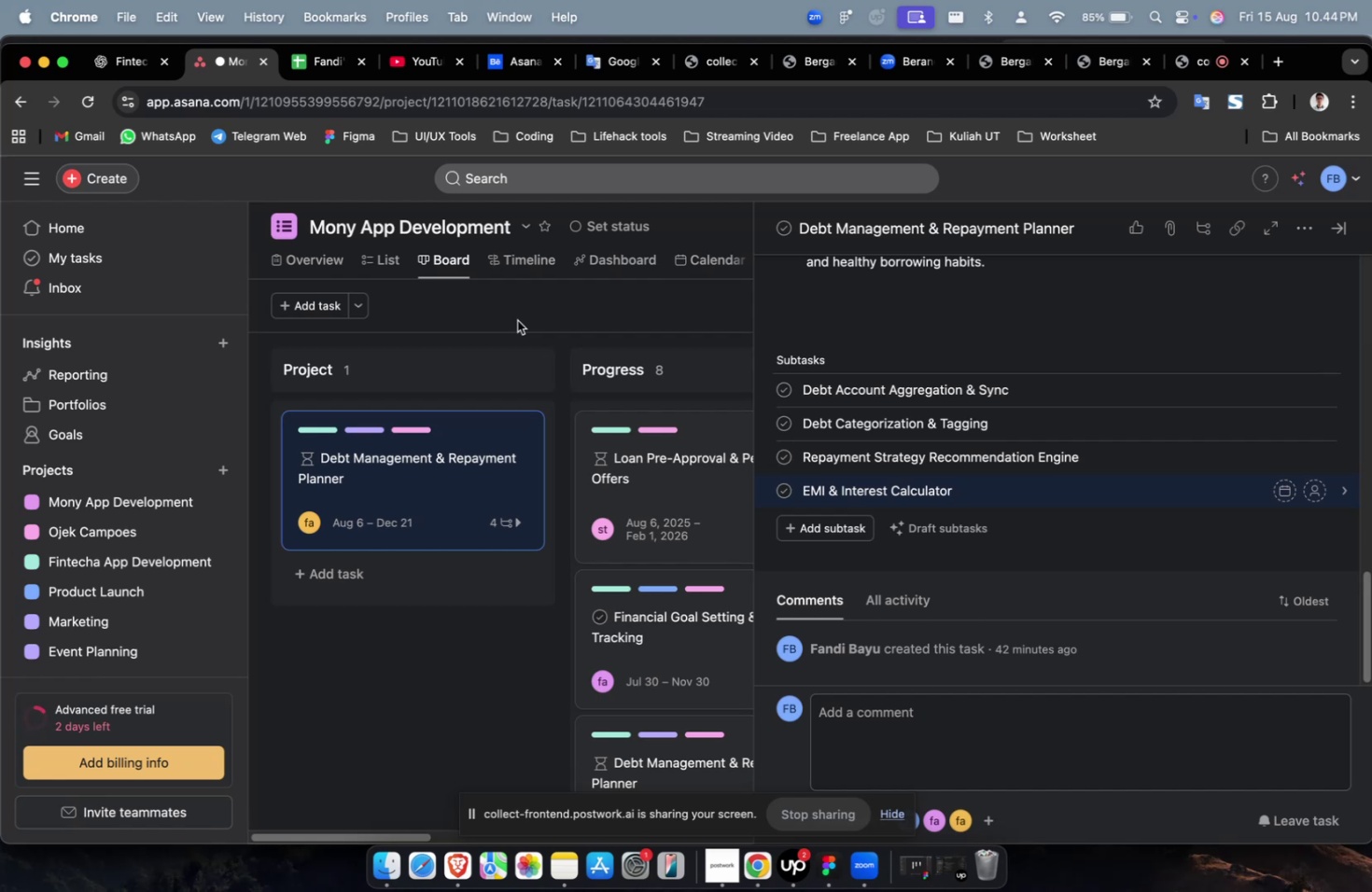 
wait(35.88)
 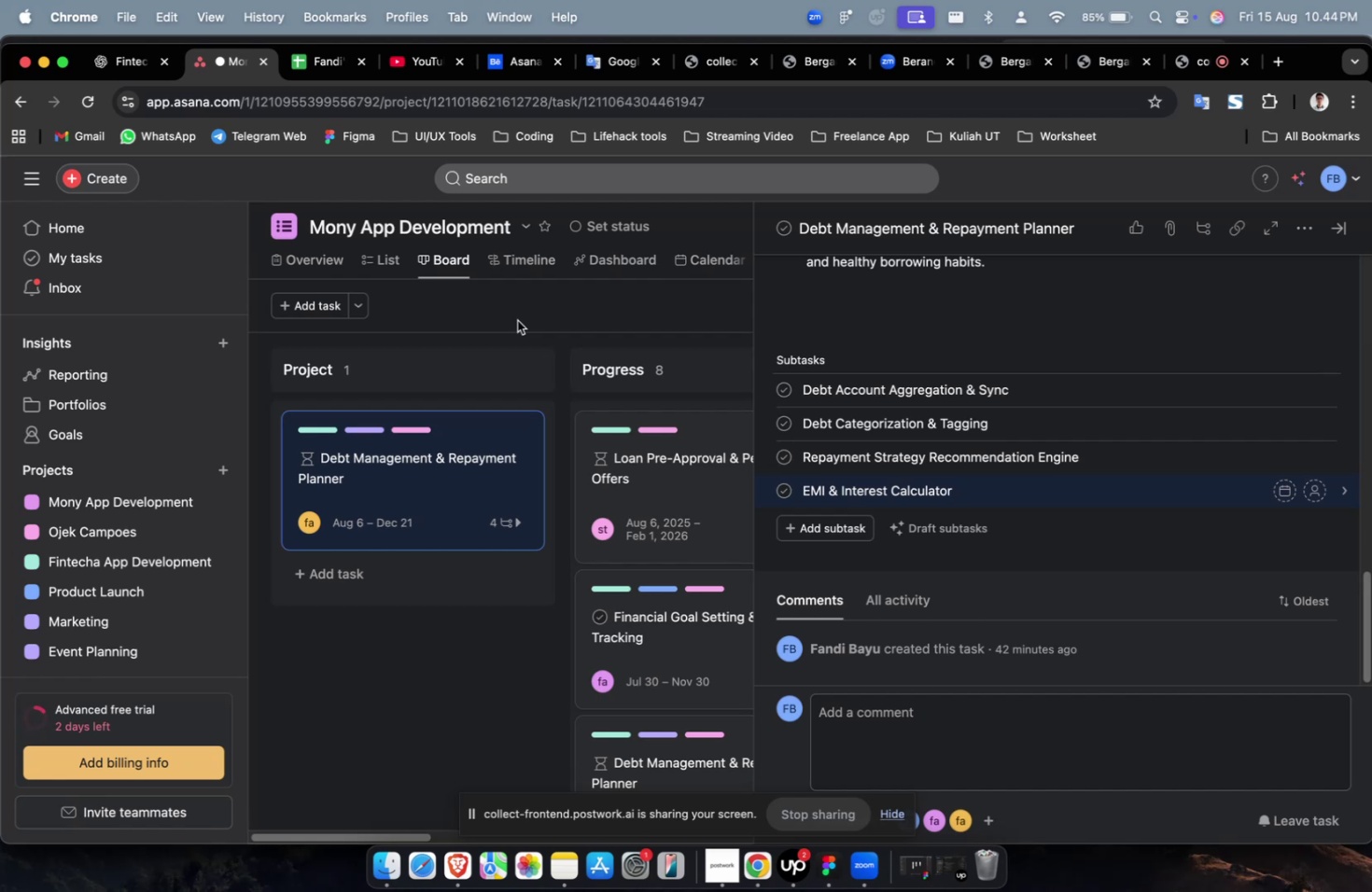 
left_click([816, 527])
 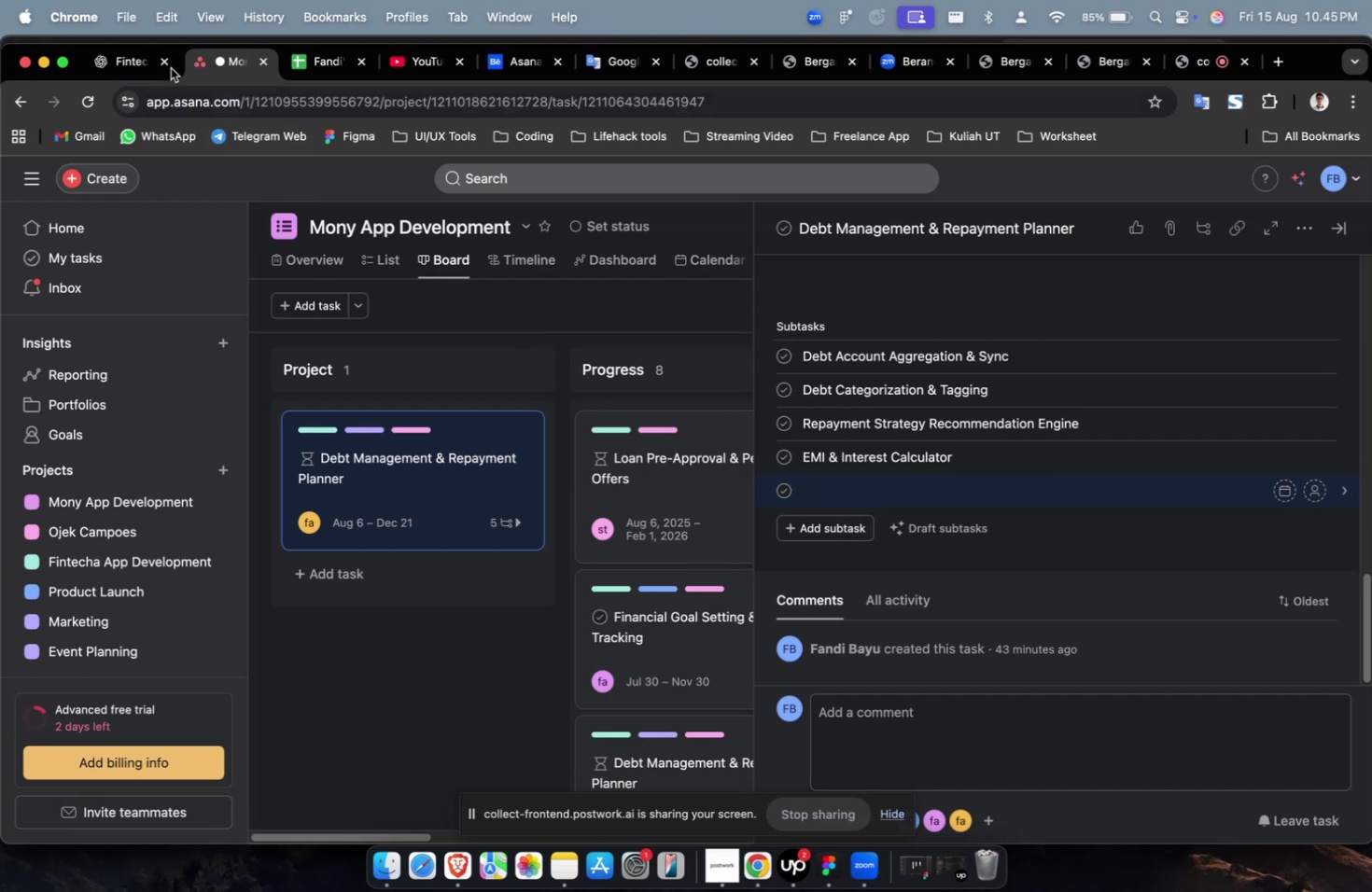 
left_click([143, 59])
 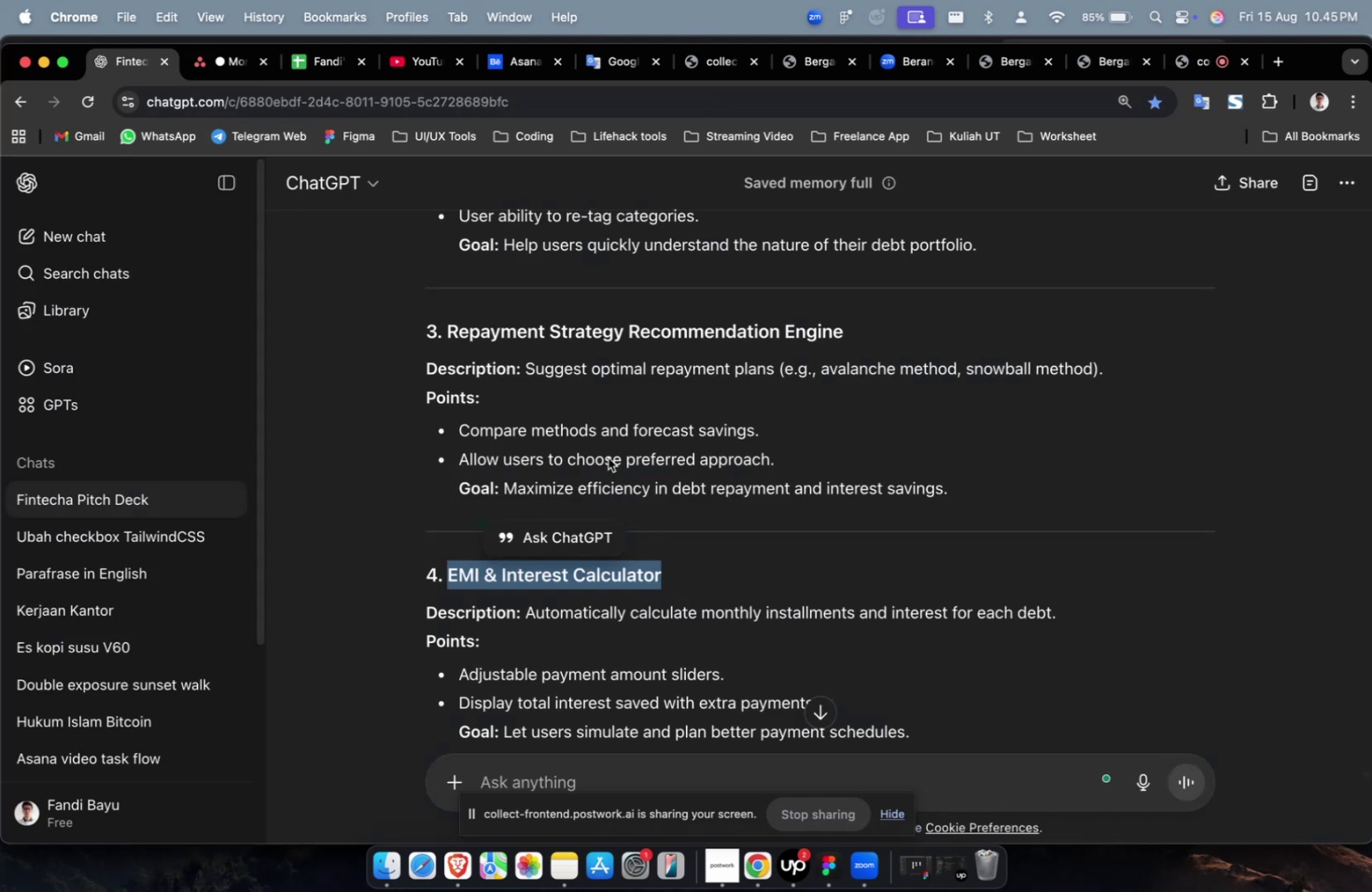 
scroll: coordinate [626, 484], scroll_direction: down, amount: 7.0
 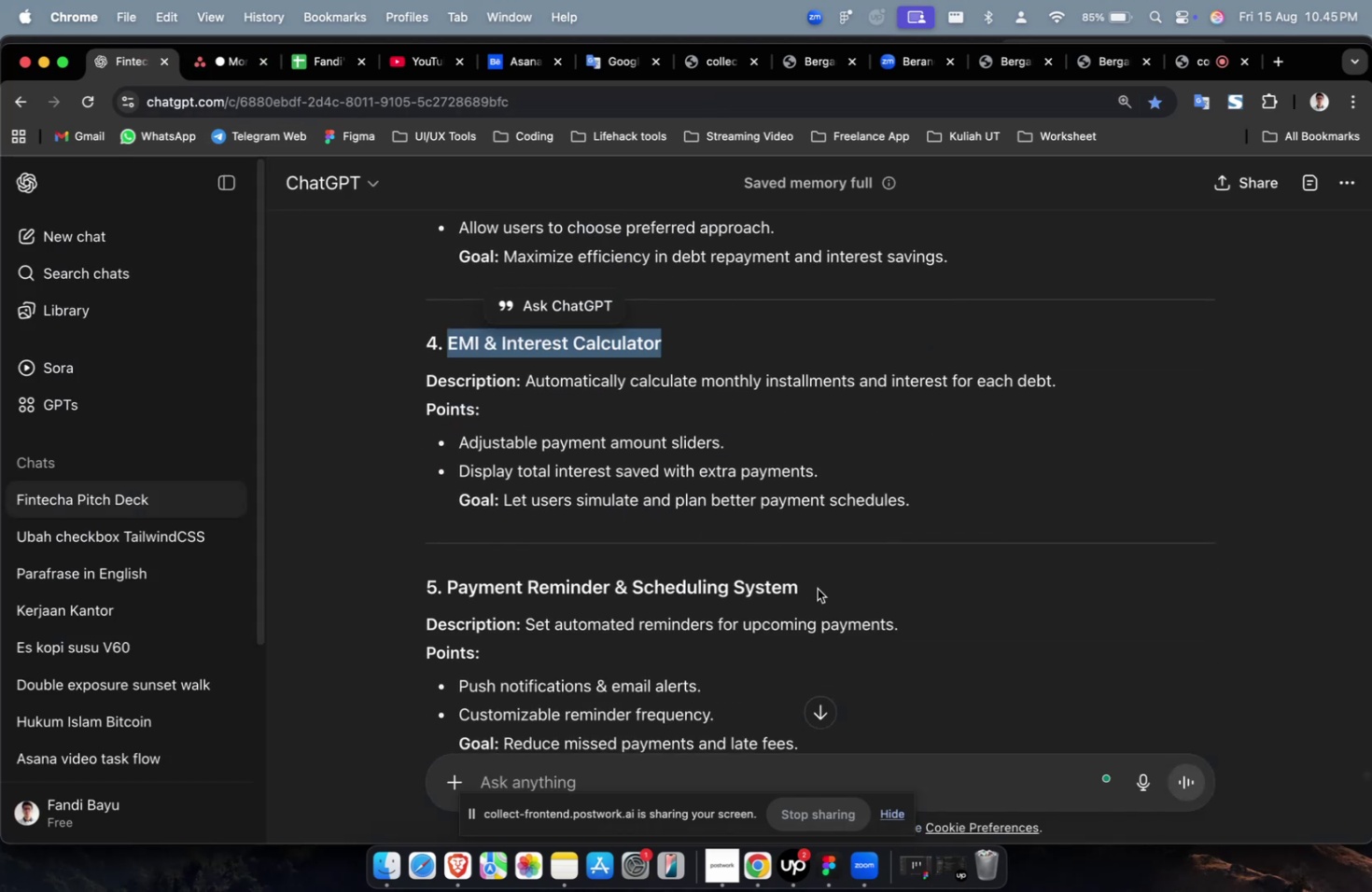 
left_click_drag(start_coordinate=[831, 604], to_coordinate=[447, 591])
 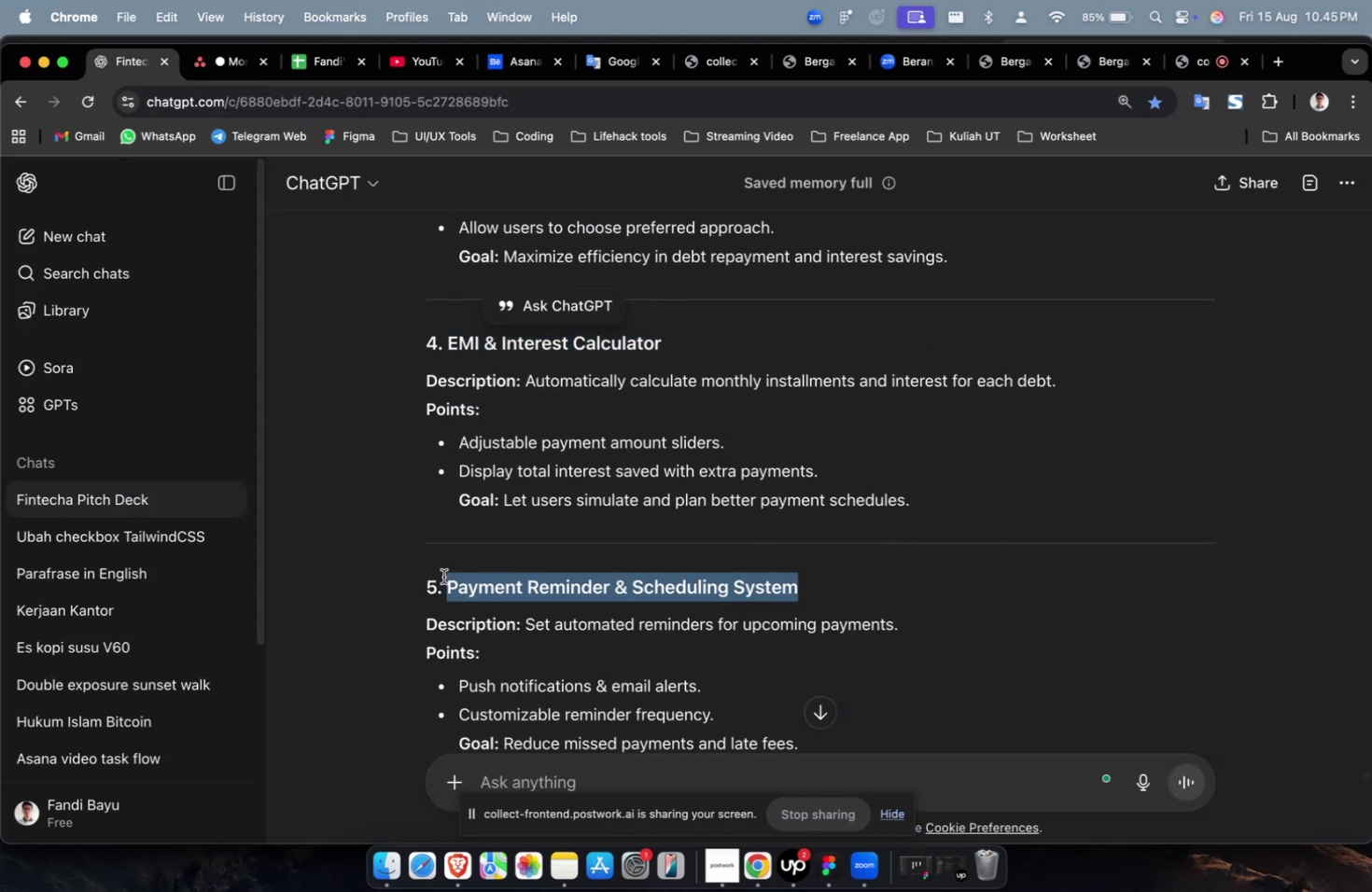 
key(Meta+C)
 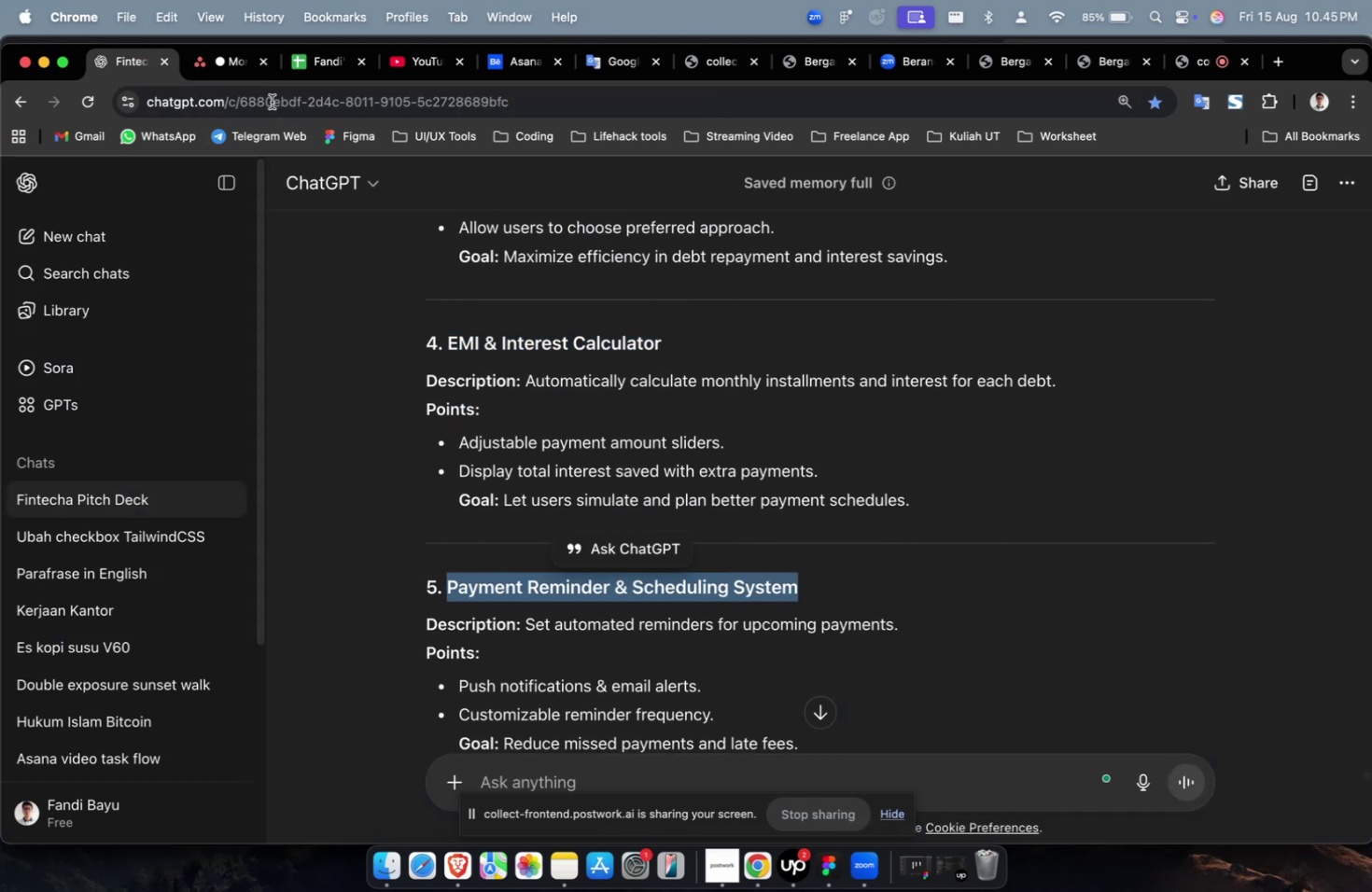 
key(Meta+C)
 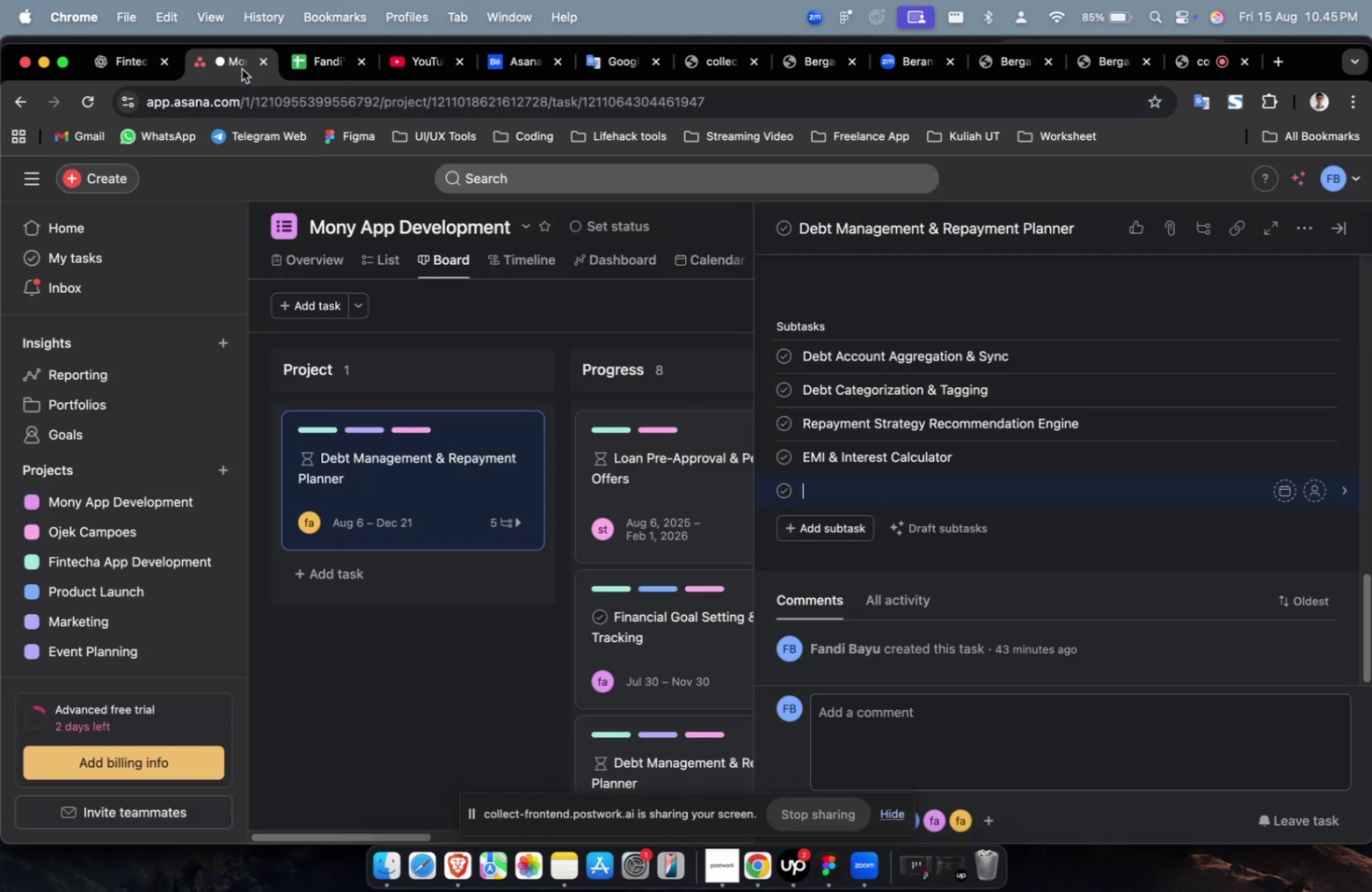 
key(Meta+V)
 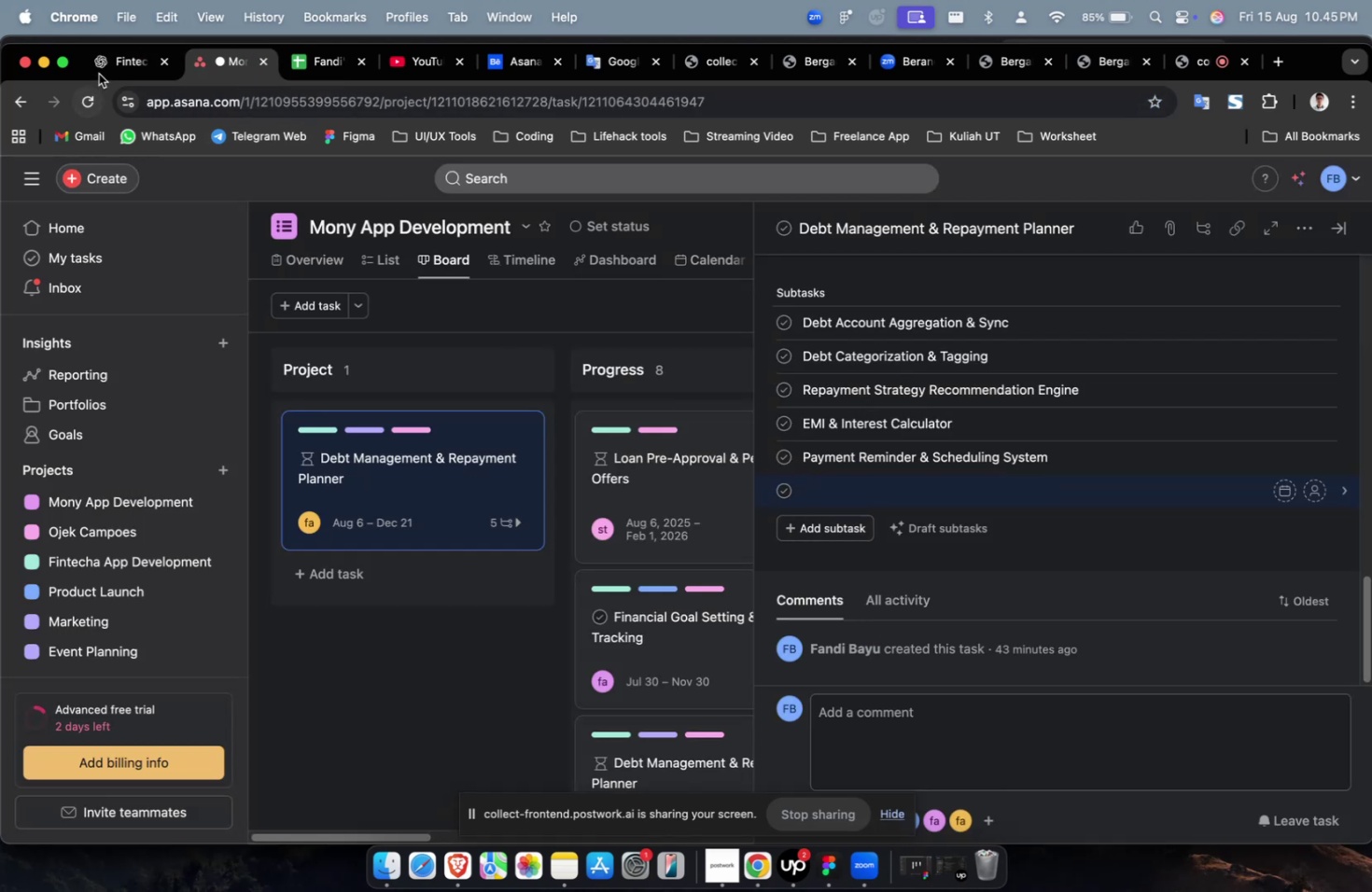 
scroll: coordinate [434, 321], scroll_direction: down, amount: 14.0
 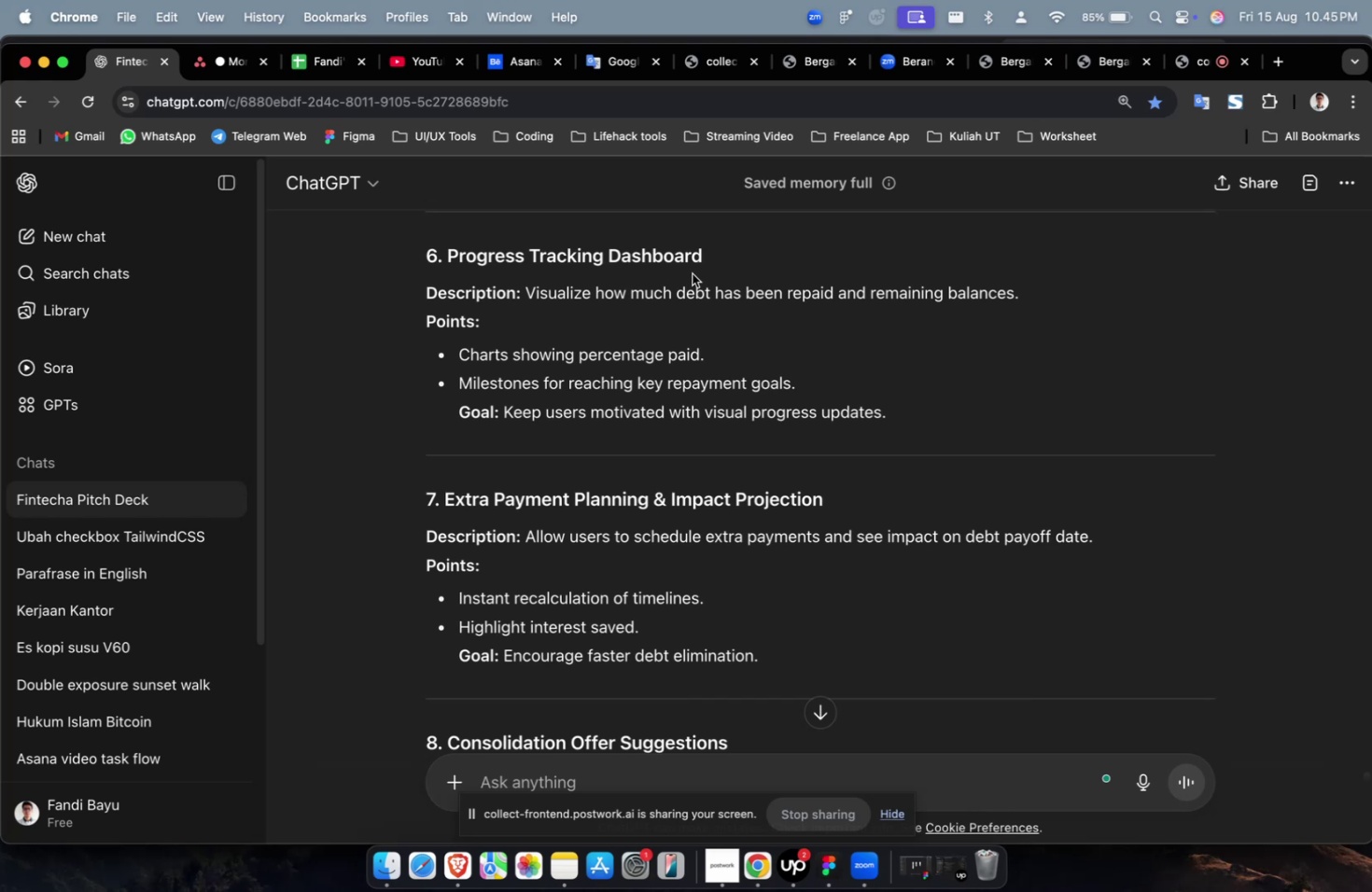 
left_click_drag(start_coordinate=[705, 264], to_coordinate=[447, 261])
 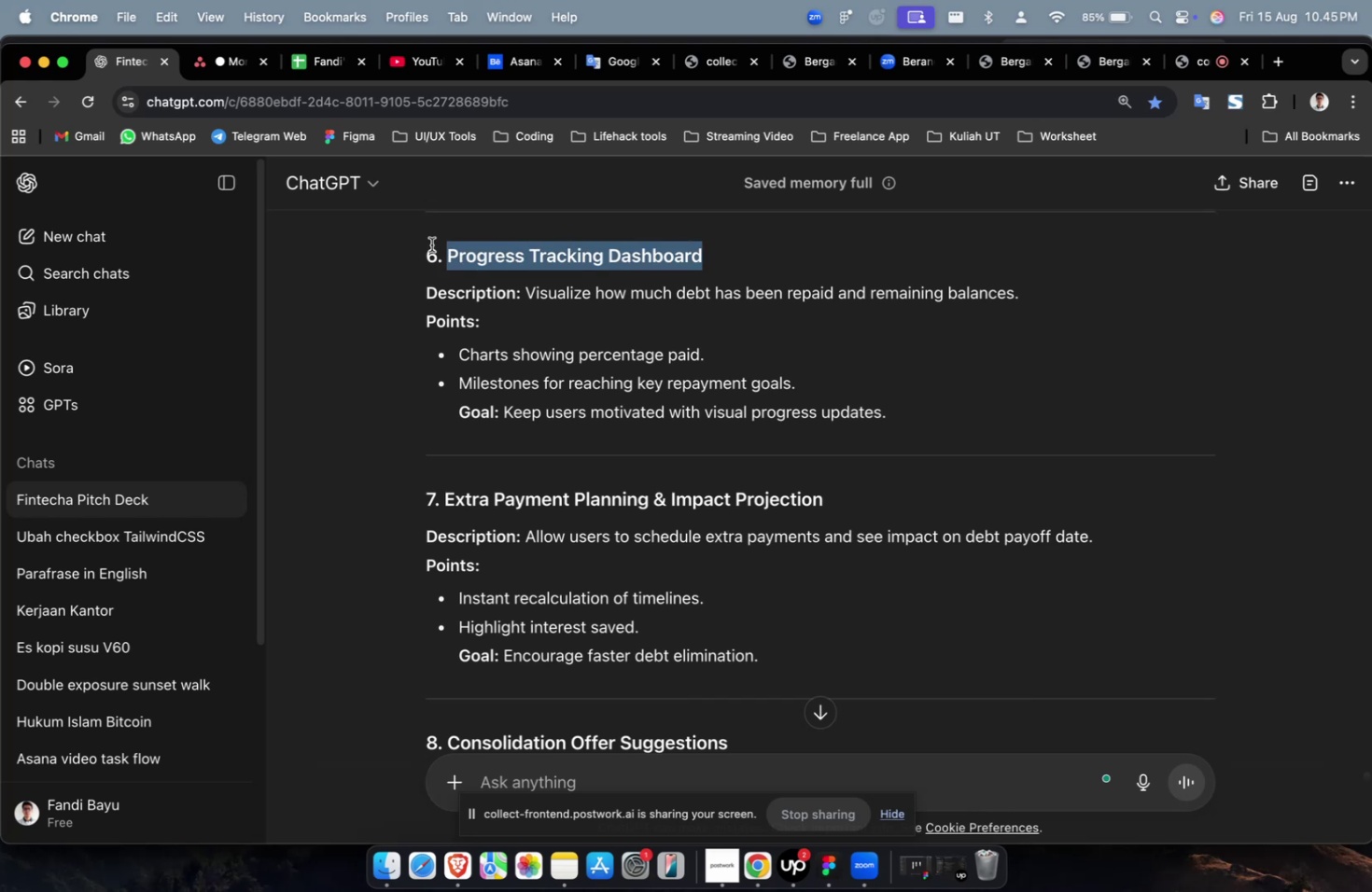 
key(Meta+C)
 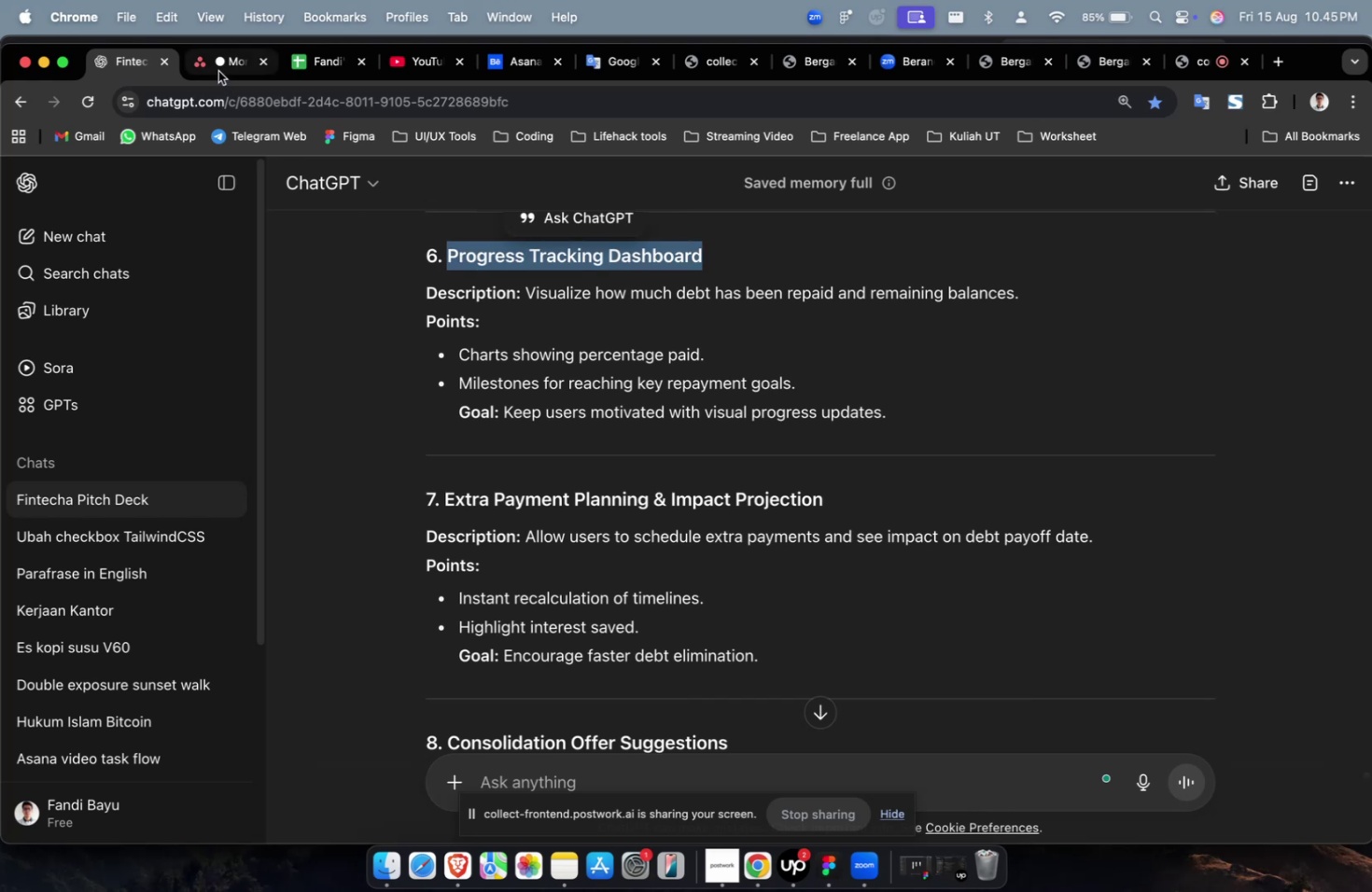 
key(Meta+C)
 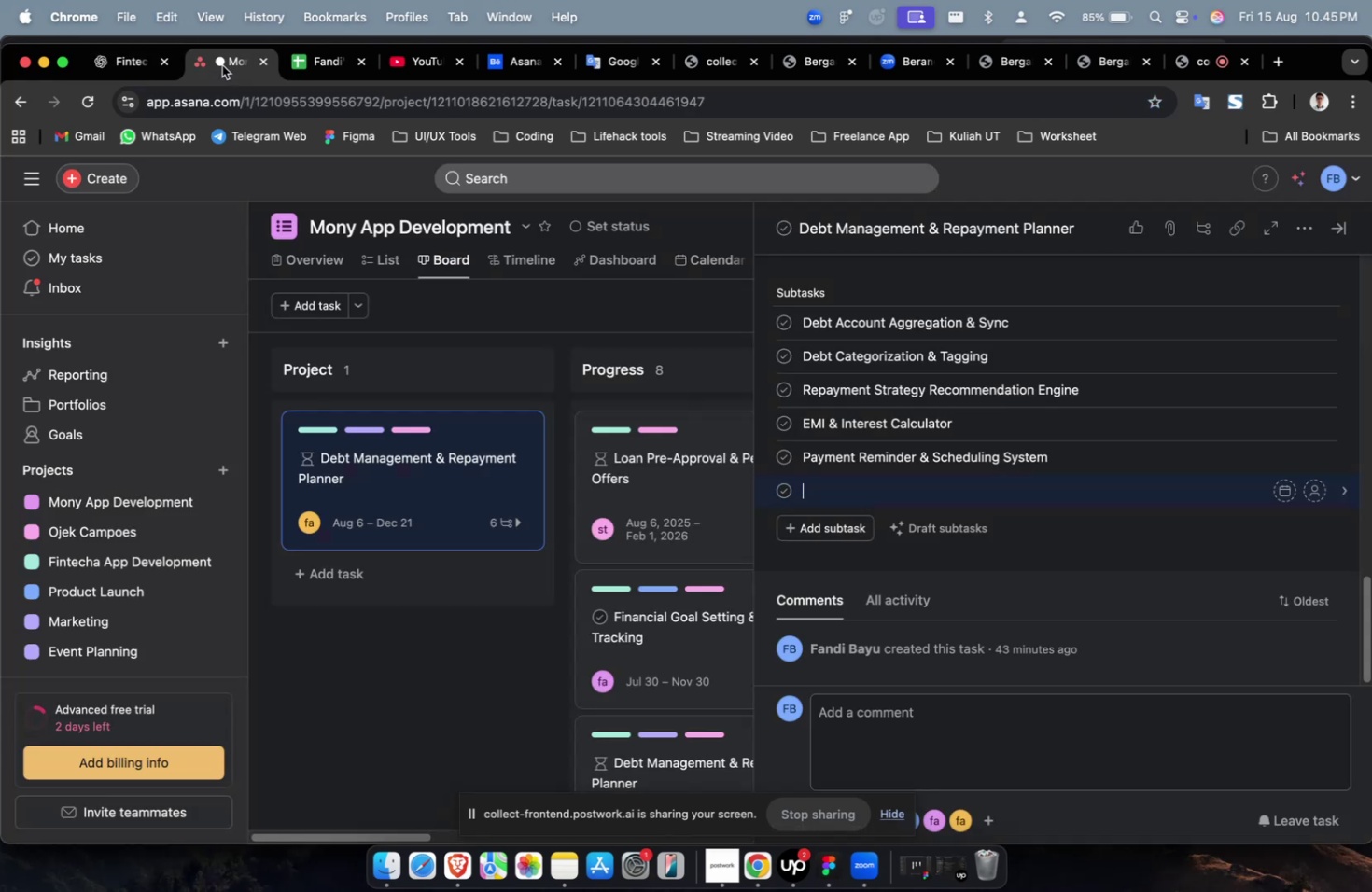 
left_click([222, 65])
 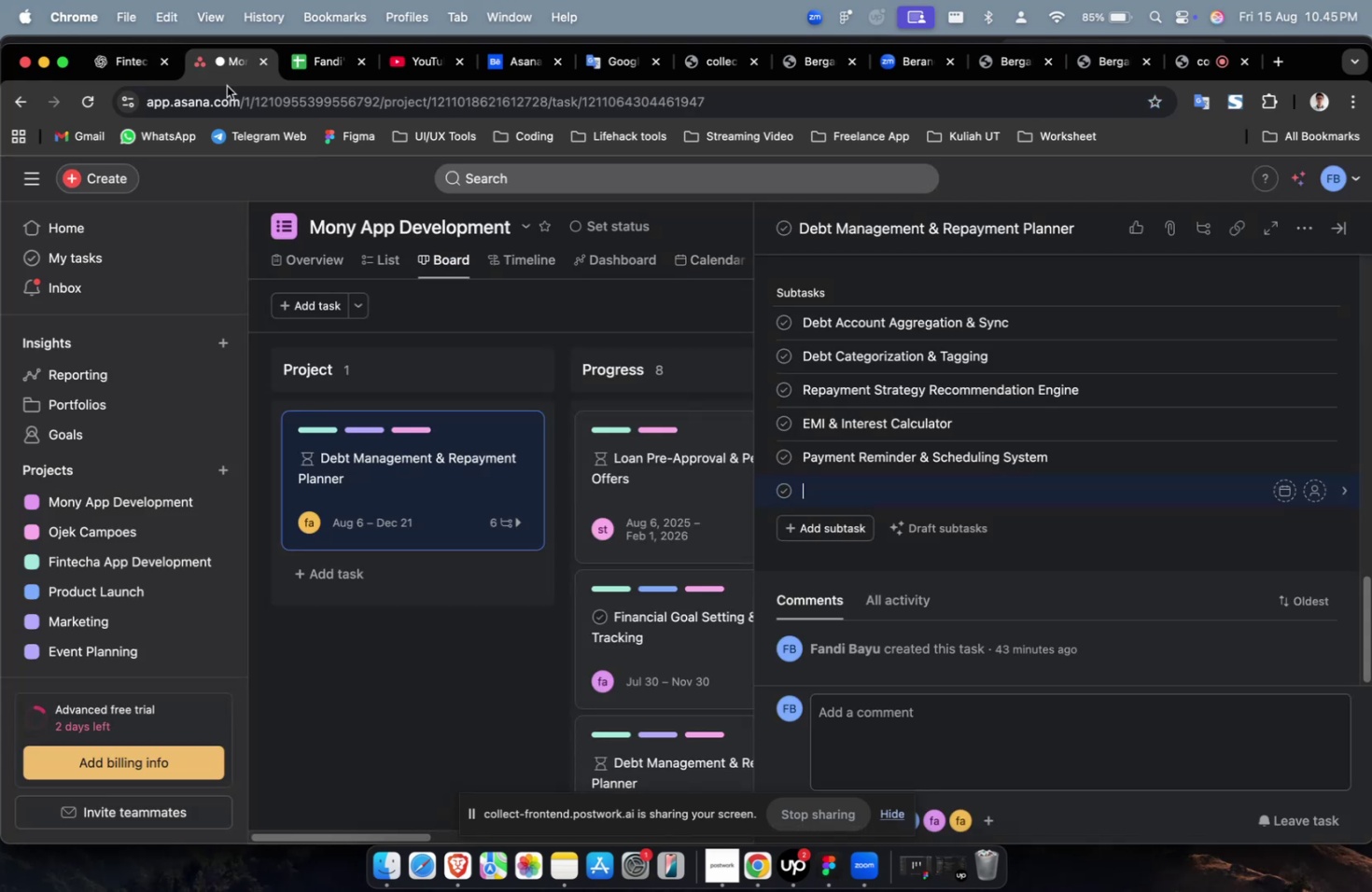 
key(Meta+CommandLeft)
 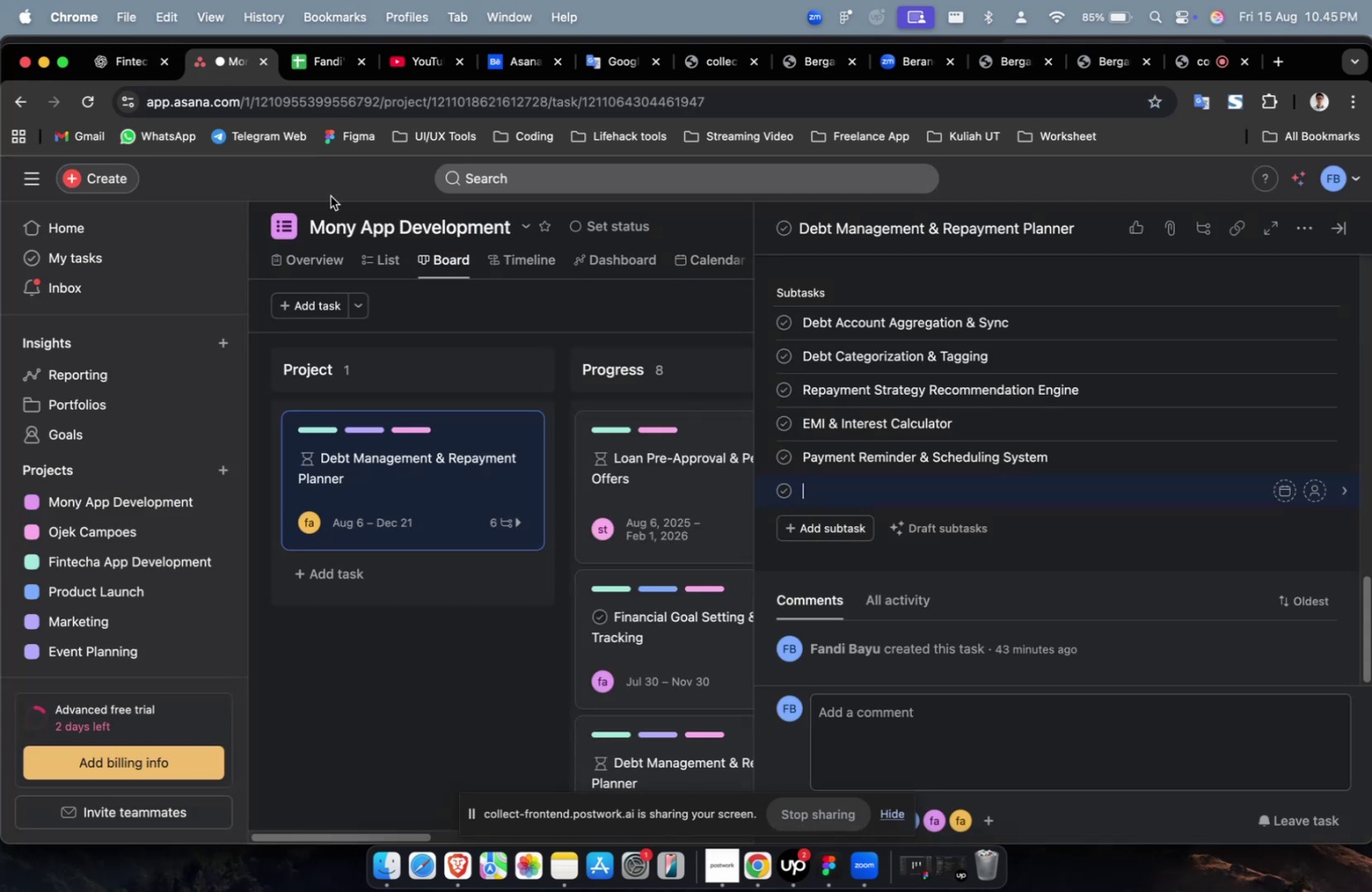 
key(Meta+V)
 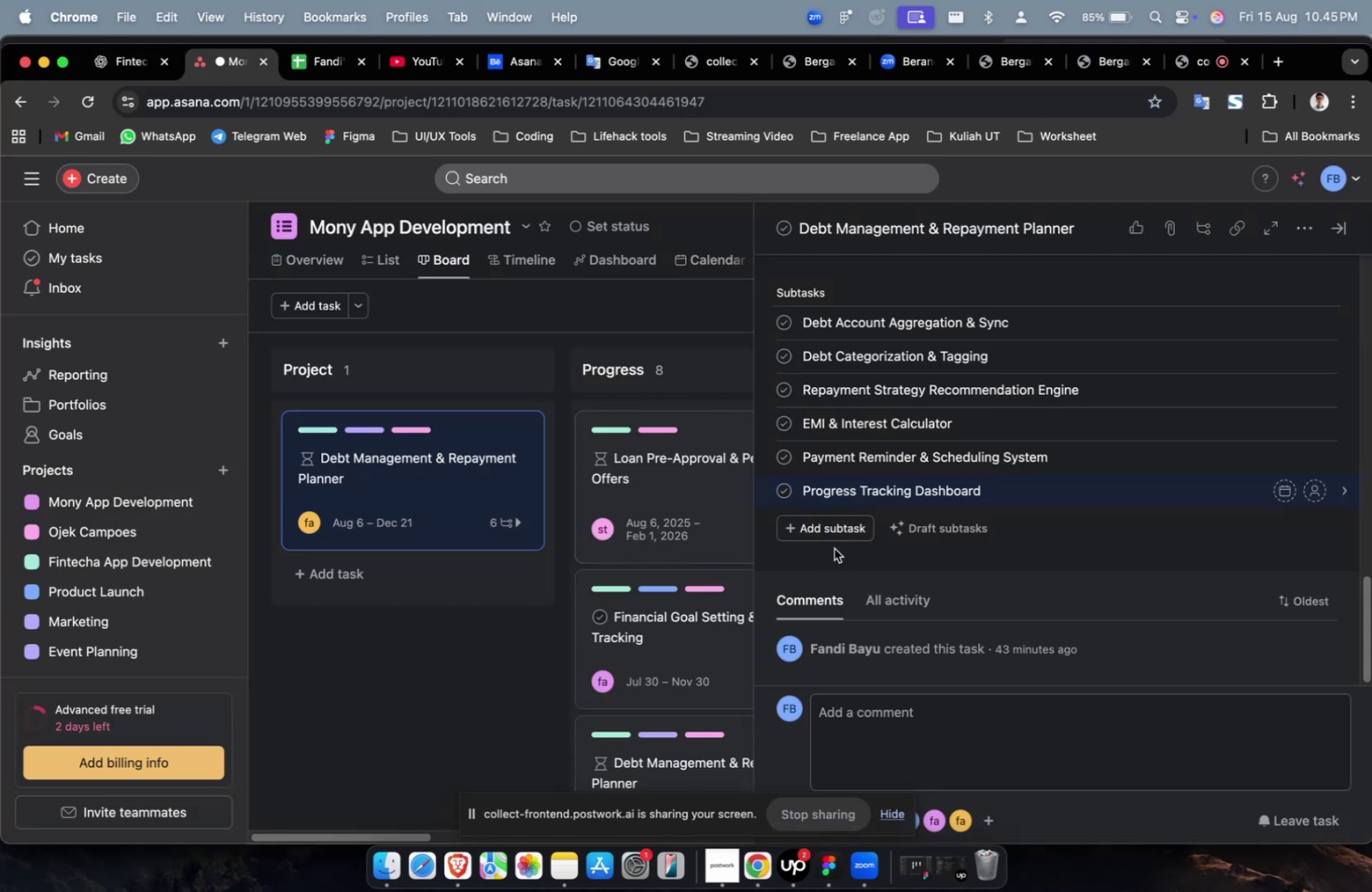 
left_click([829, 522])
 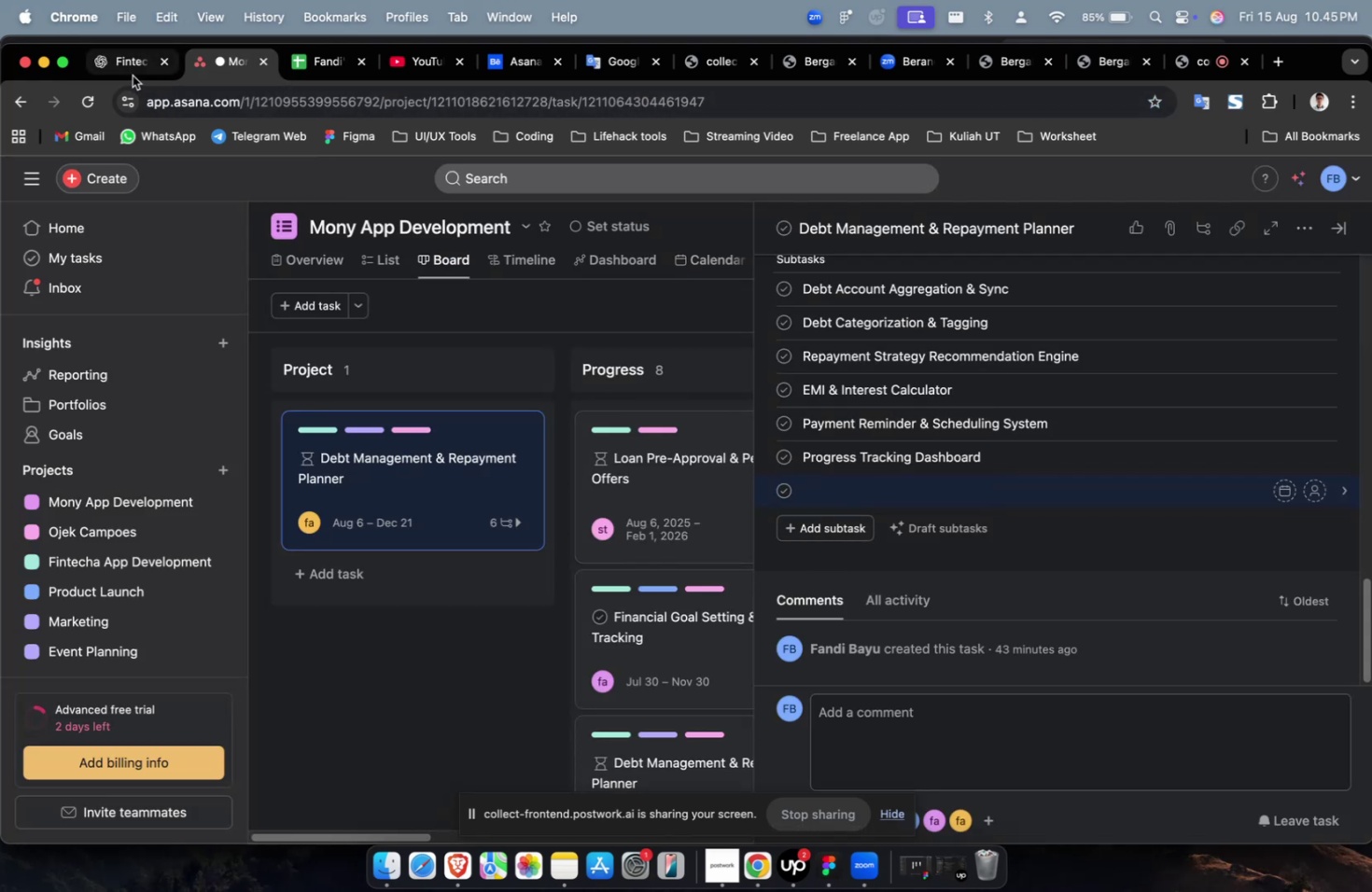 
left_click([124, 73])
 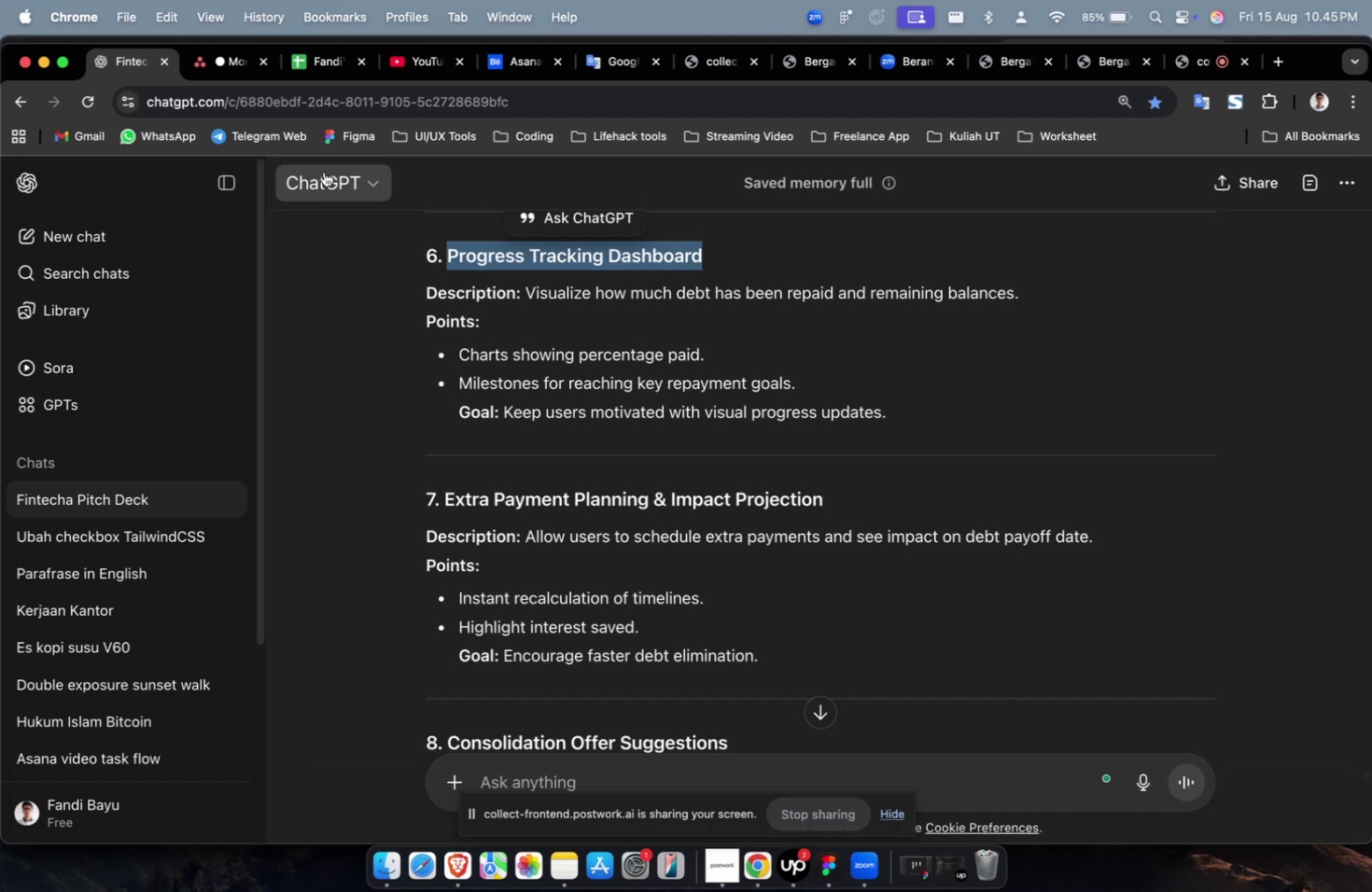 
wait(31.01)
 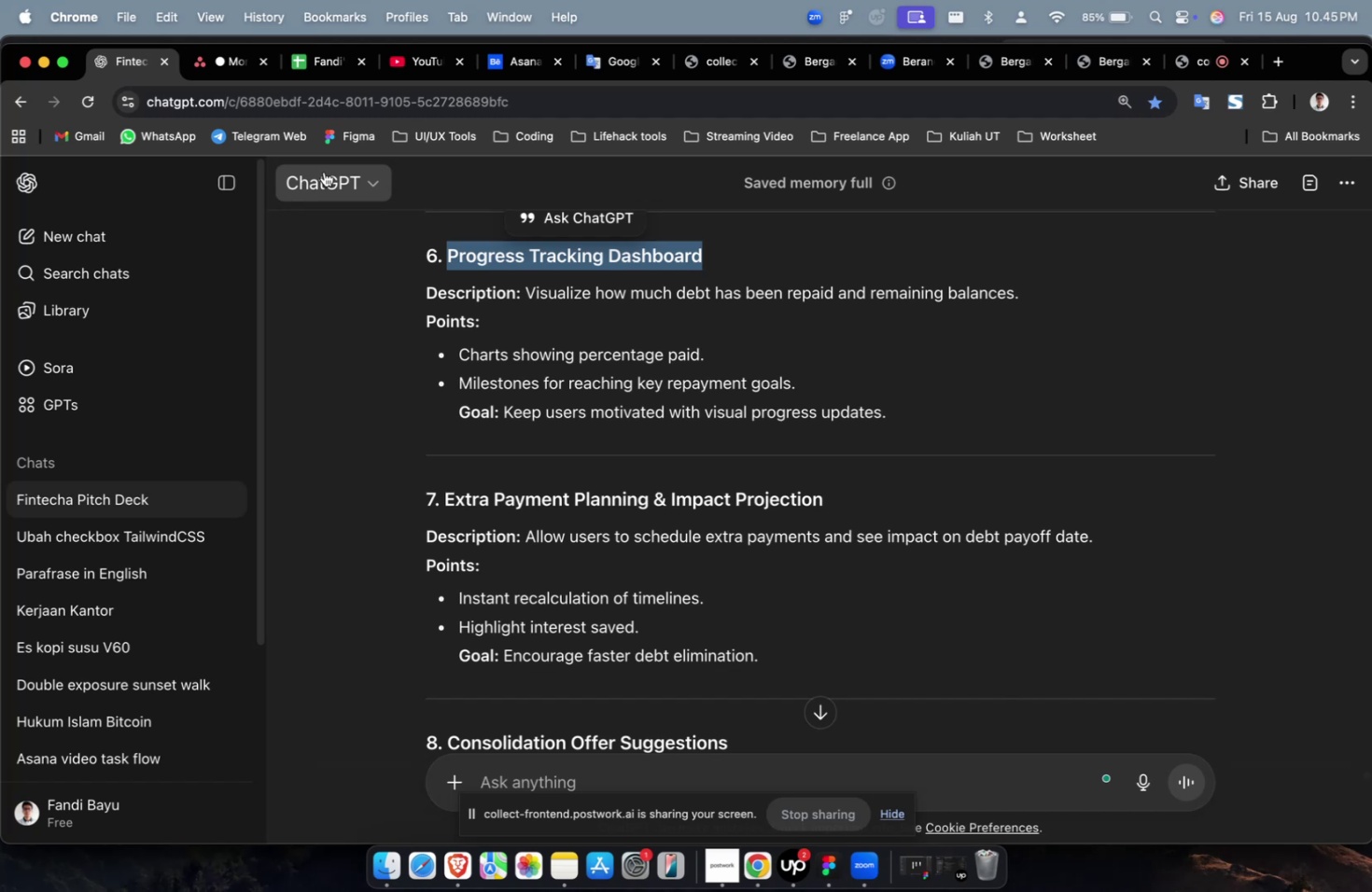 
scroll: coordinate [613, 445], scroll_direction: down, amount: 9.0
 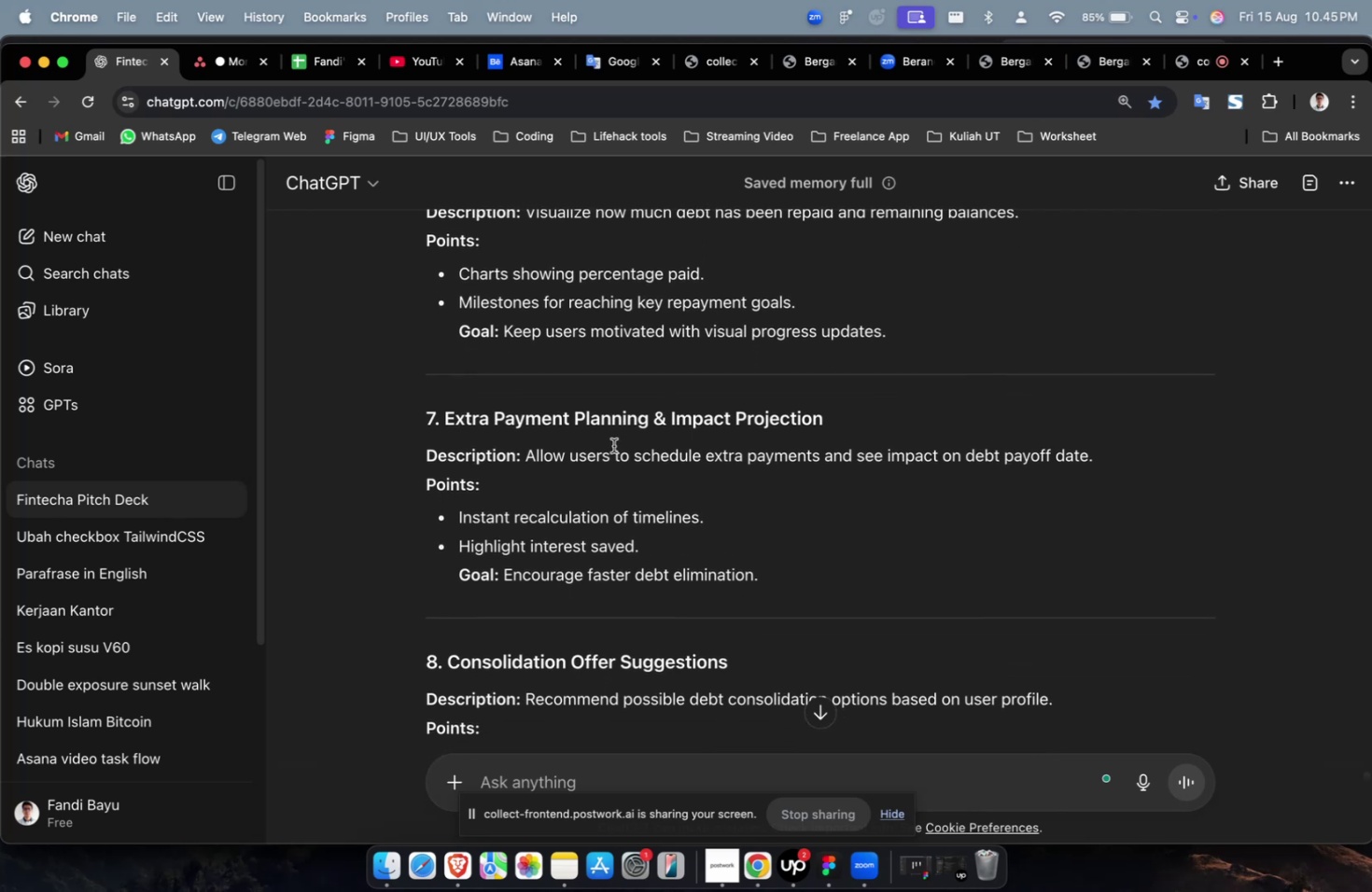 
scroll: coordinate [613, 445], scroll_direction: down, amount: 2.0
 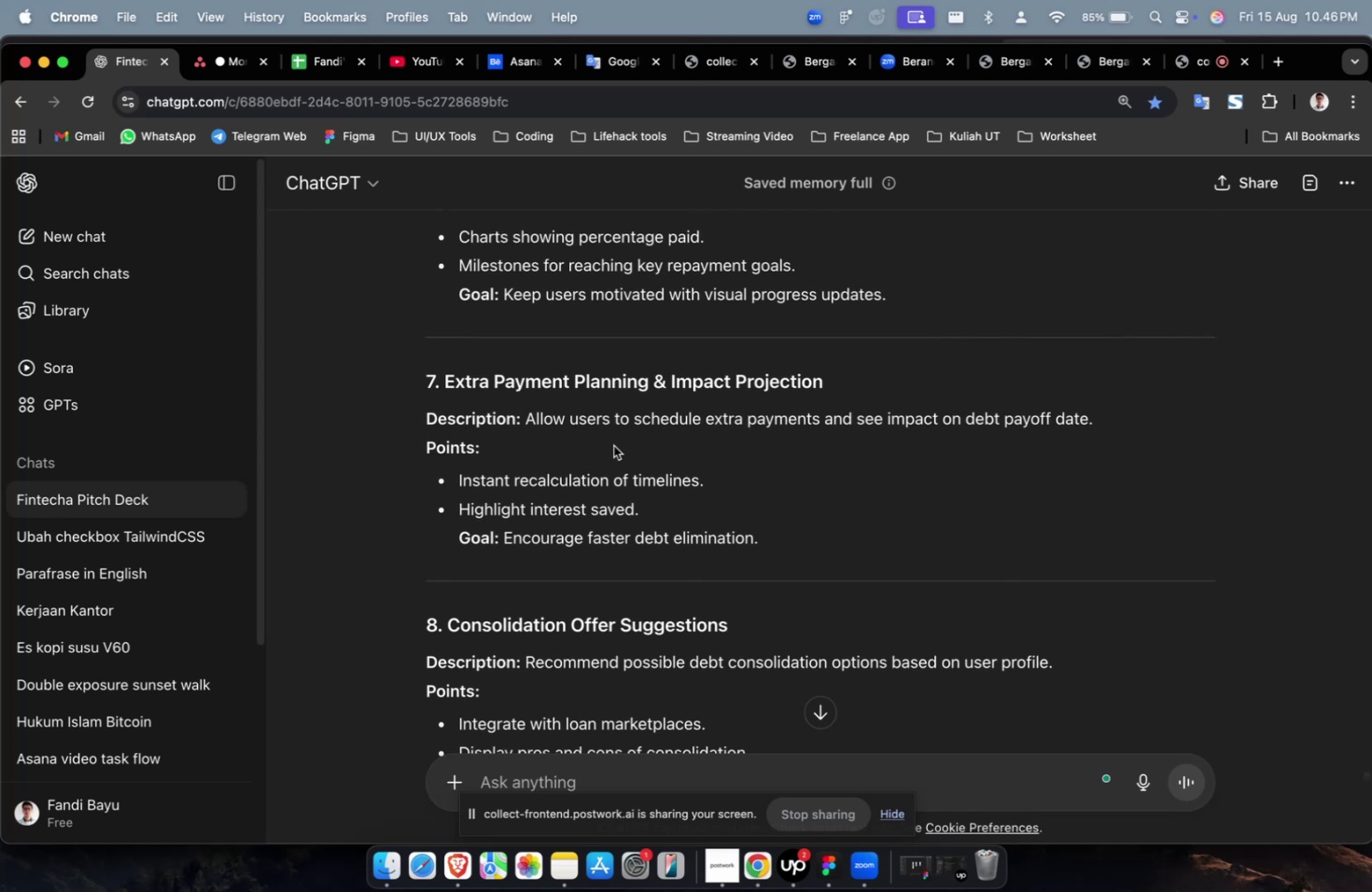 
wait(6.3)
 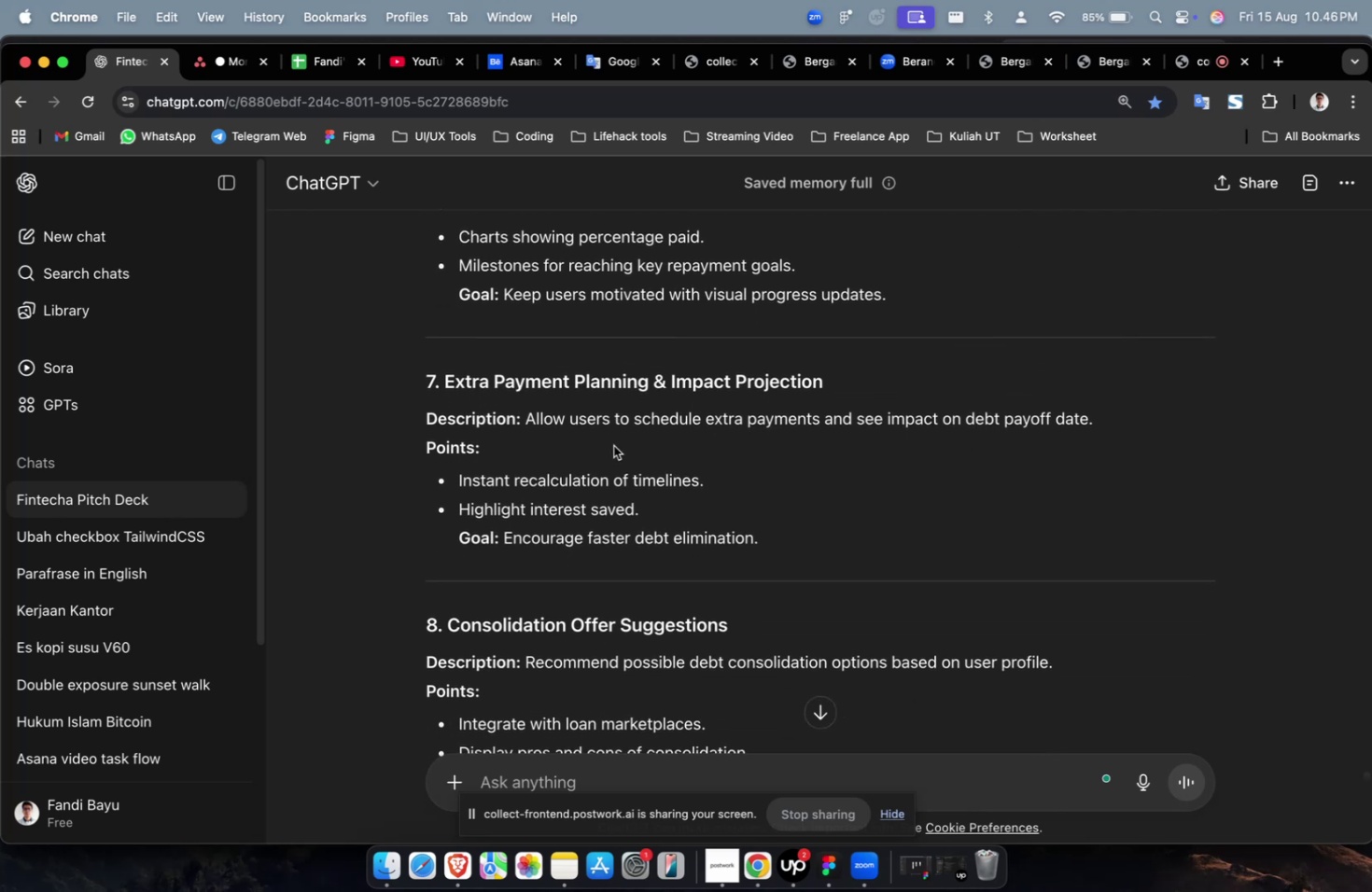 
scroll: coordinate [621, 439], scroll_direction: down, amount: 1.0
 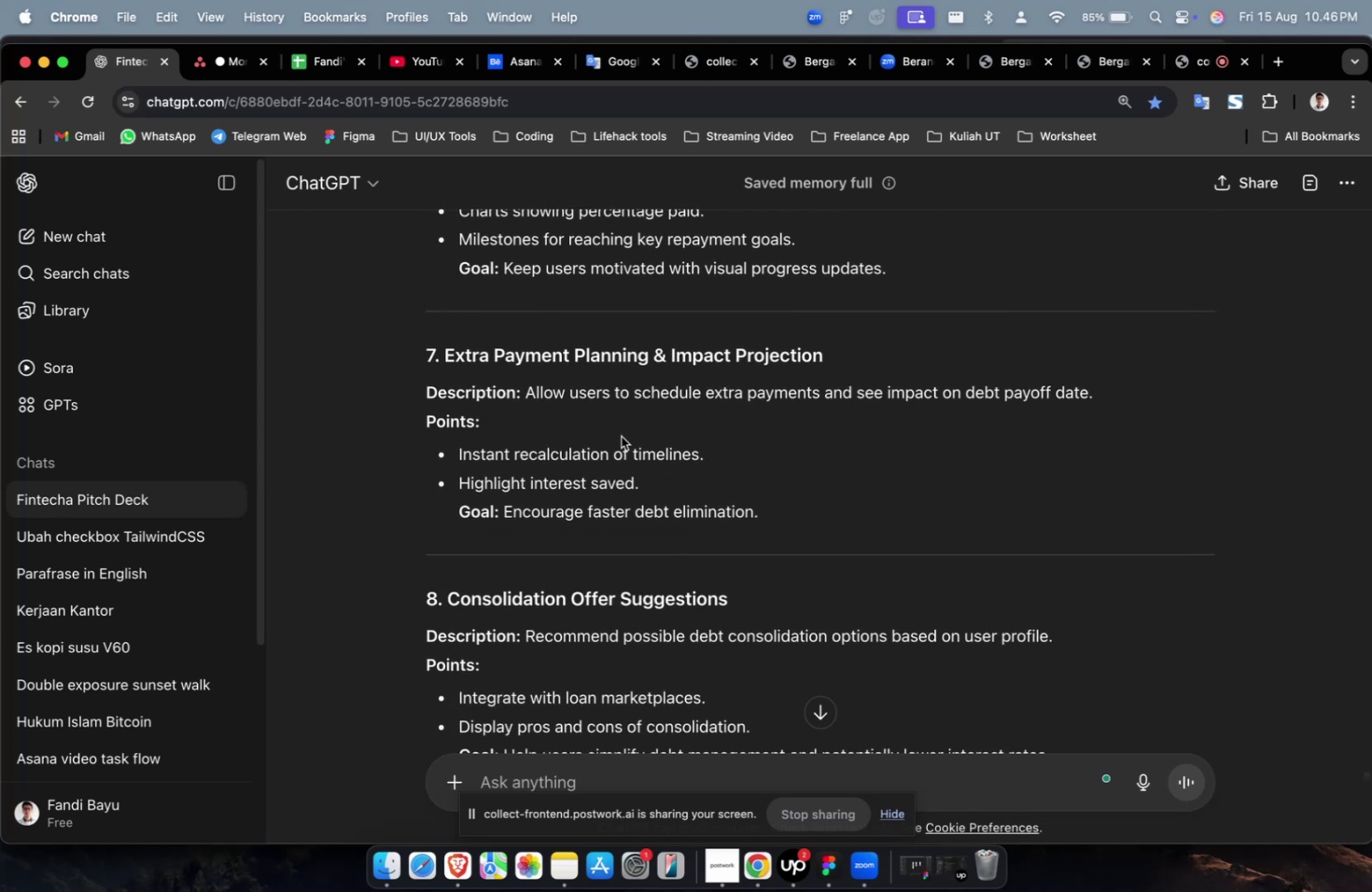 
scroll: coordinate [741, 424], scroll_direction: up, amount: 7.0
 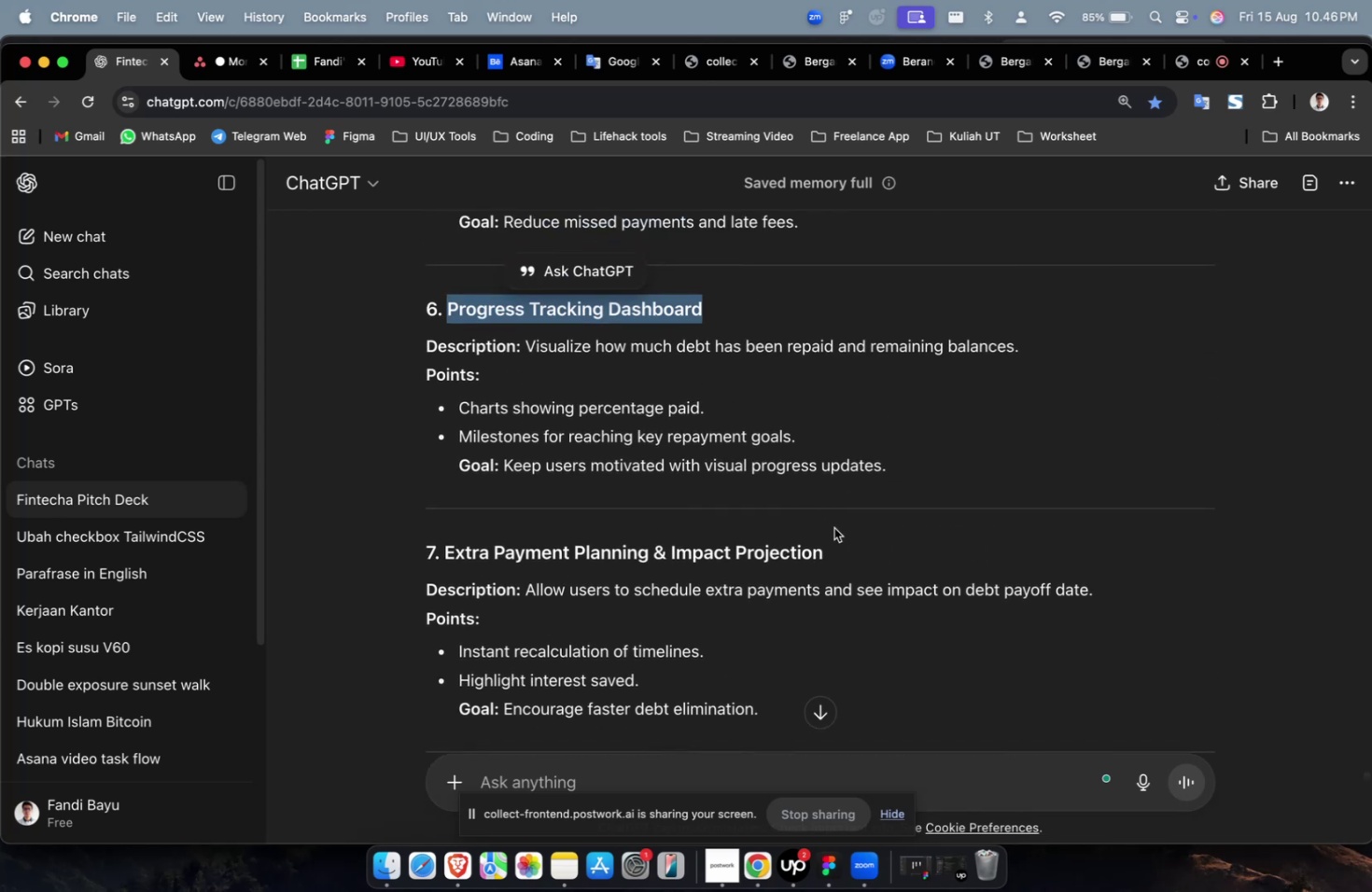 
left_click_drag(start_coordinate=[834, 553], to_coordinate=[445, 562])
 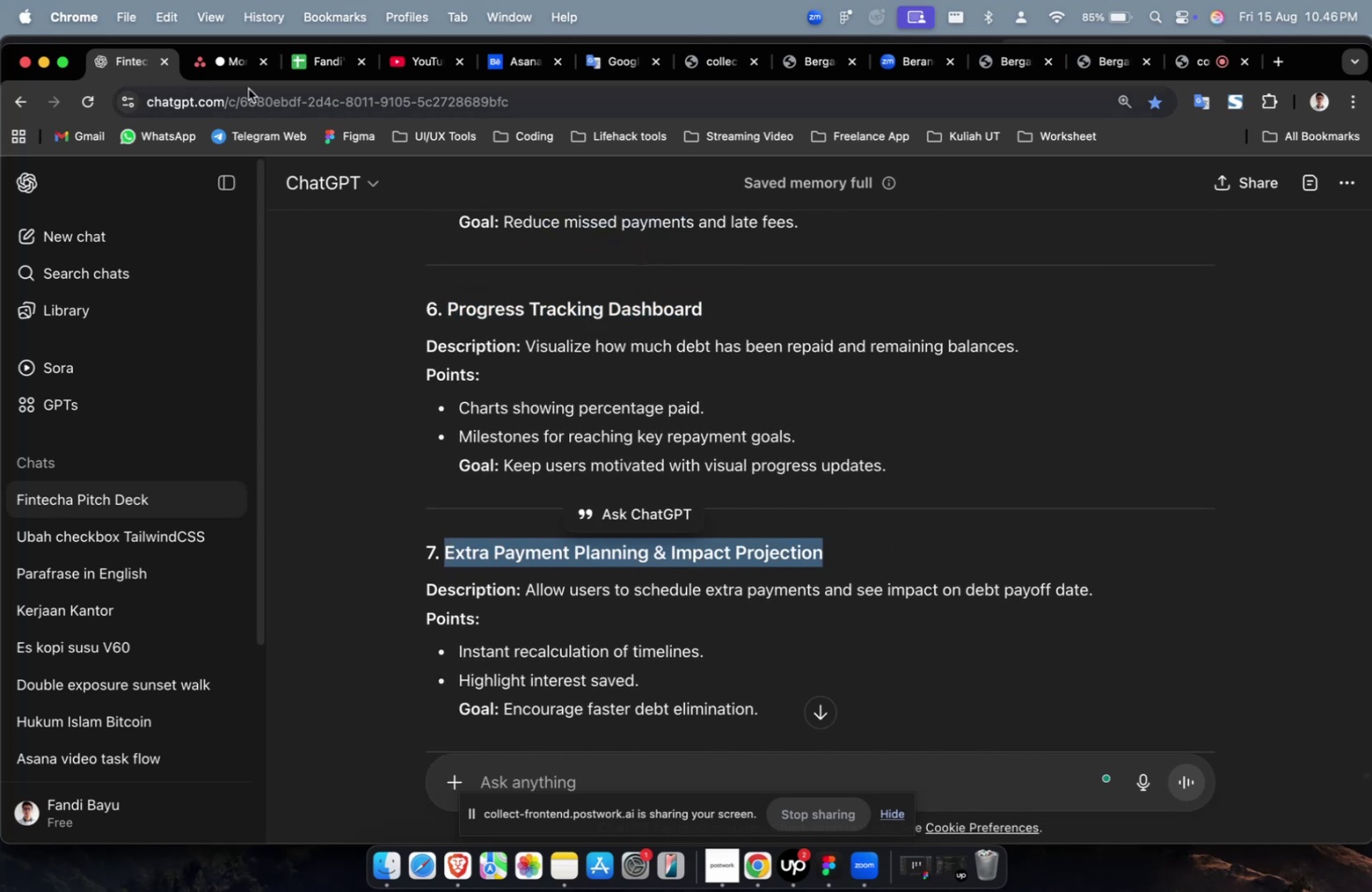 
key(Meta+C)
 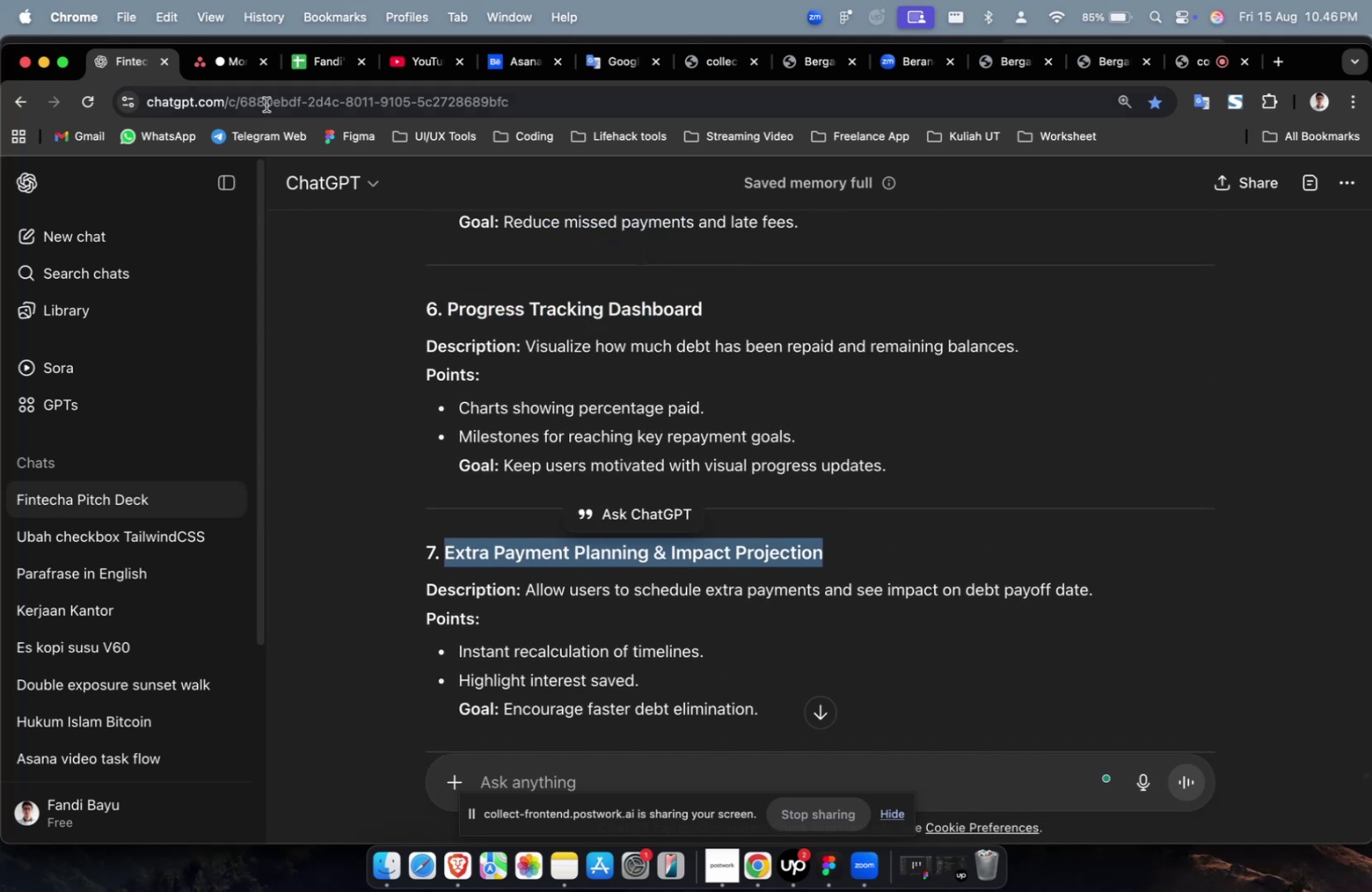 
key(Meta+C)
 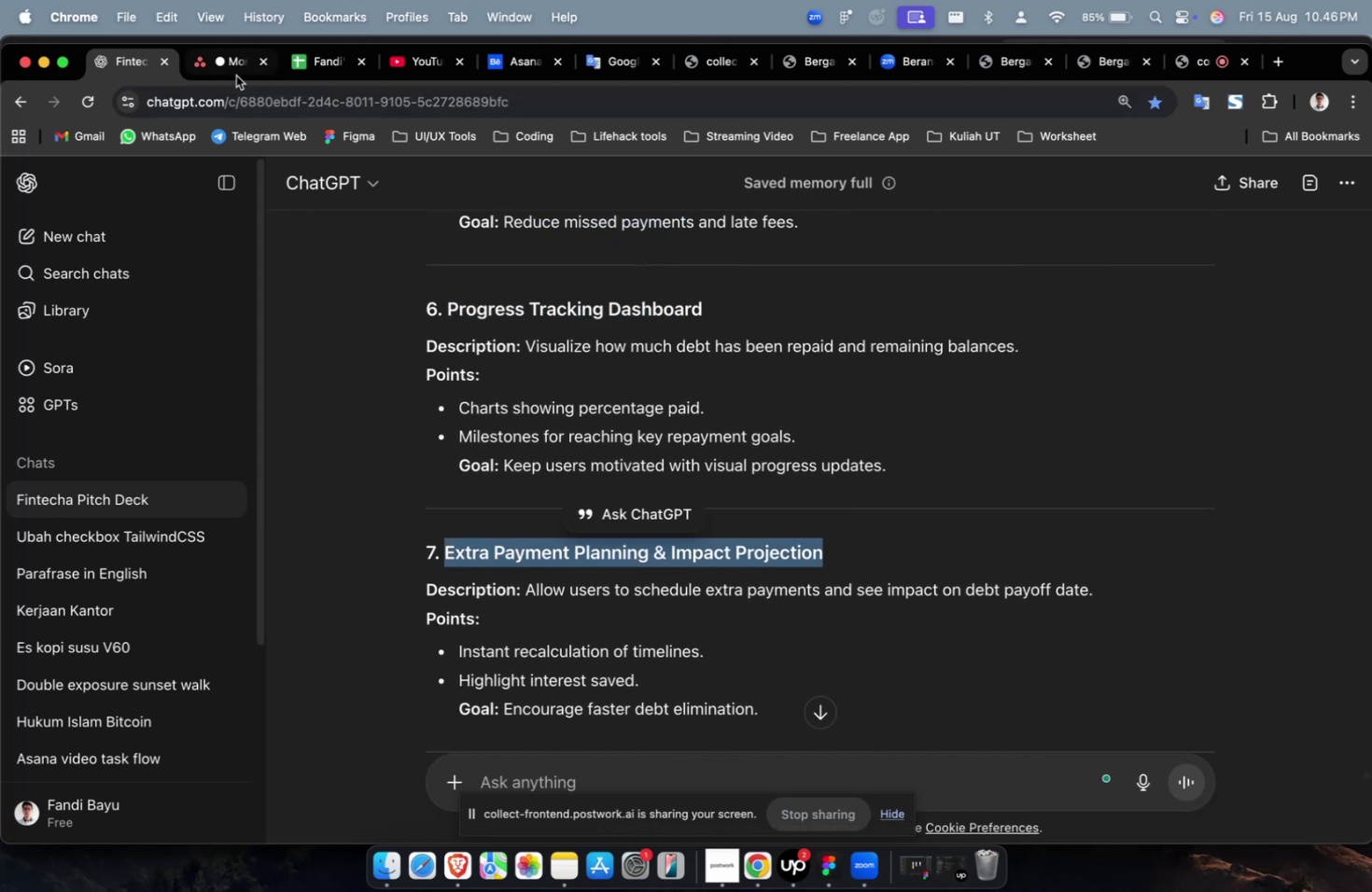 
left_click([236, 76])
 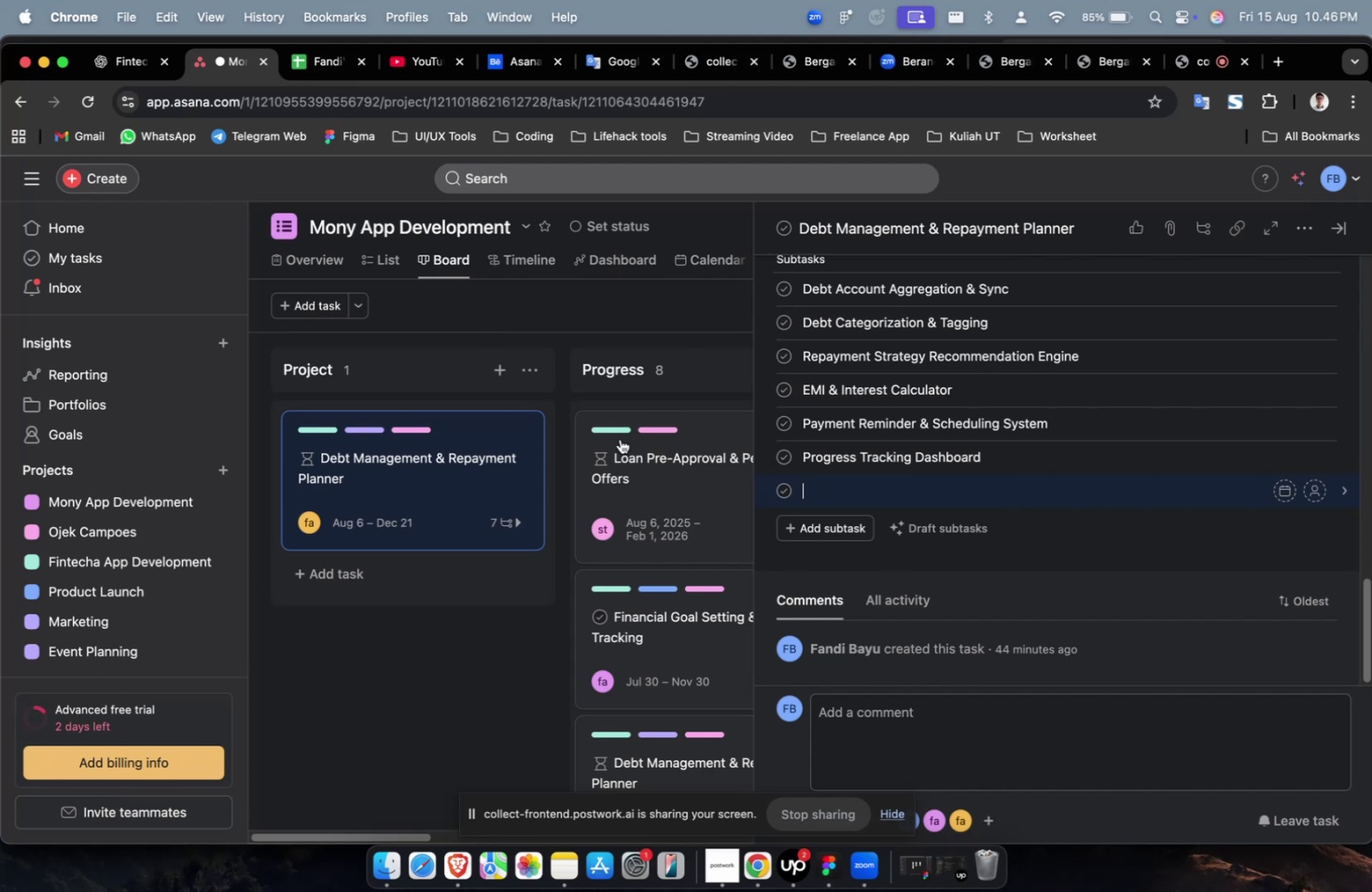 
key(Meta+V)
 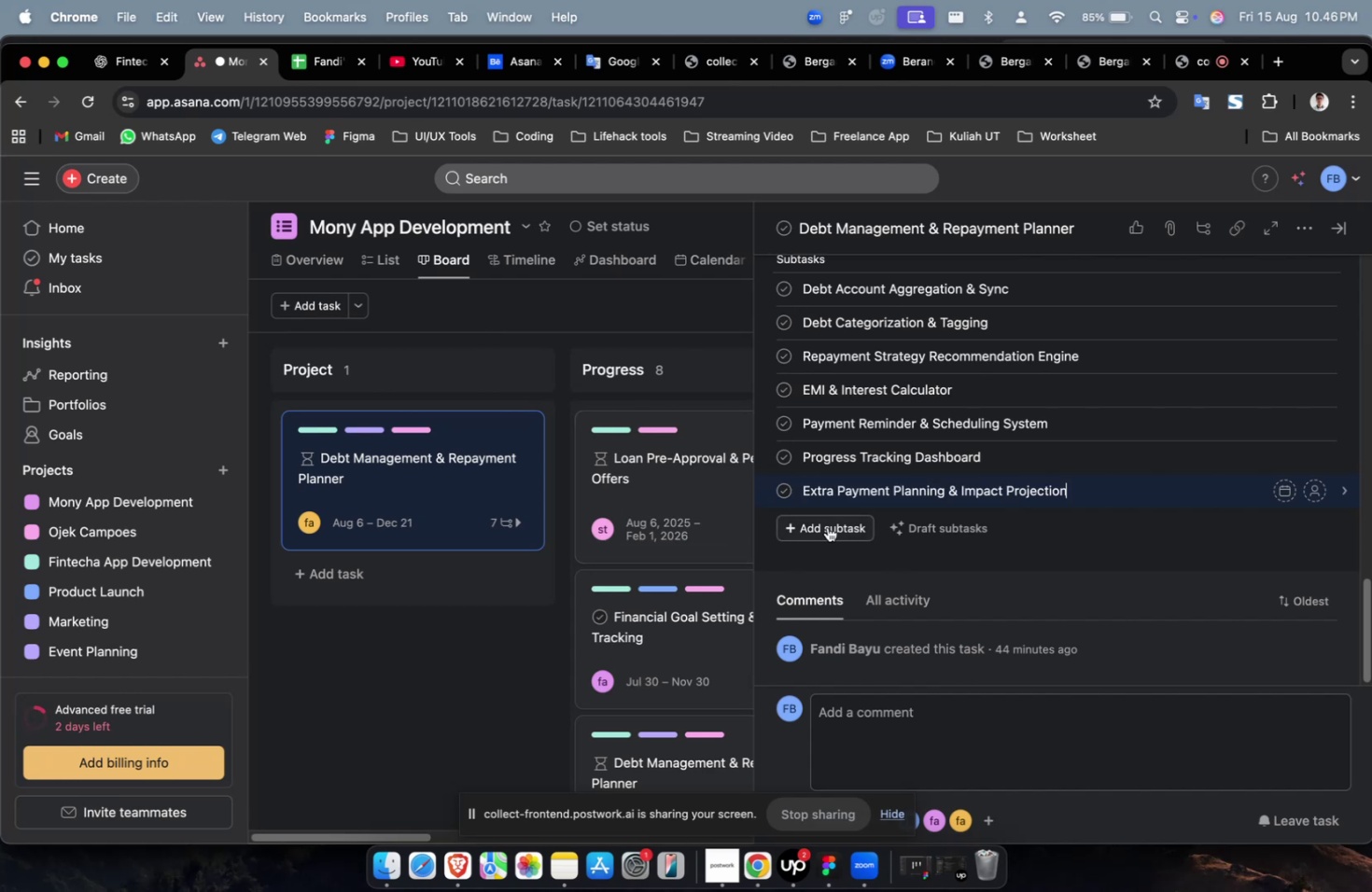 
left_click([827, 526])
 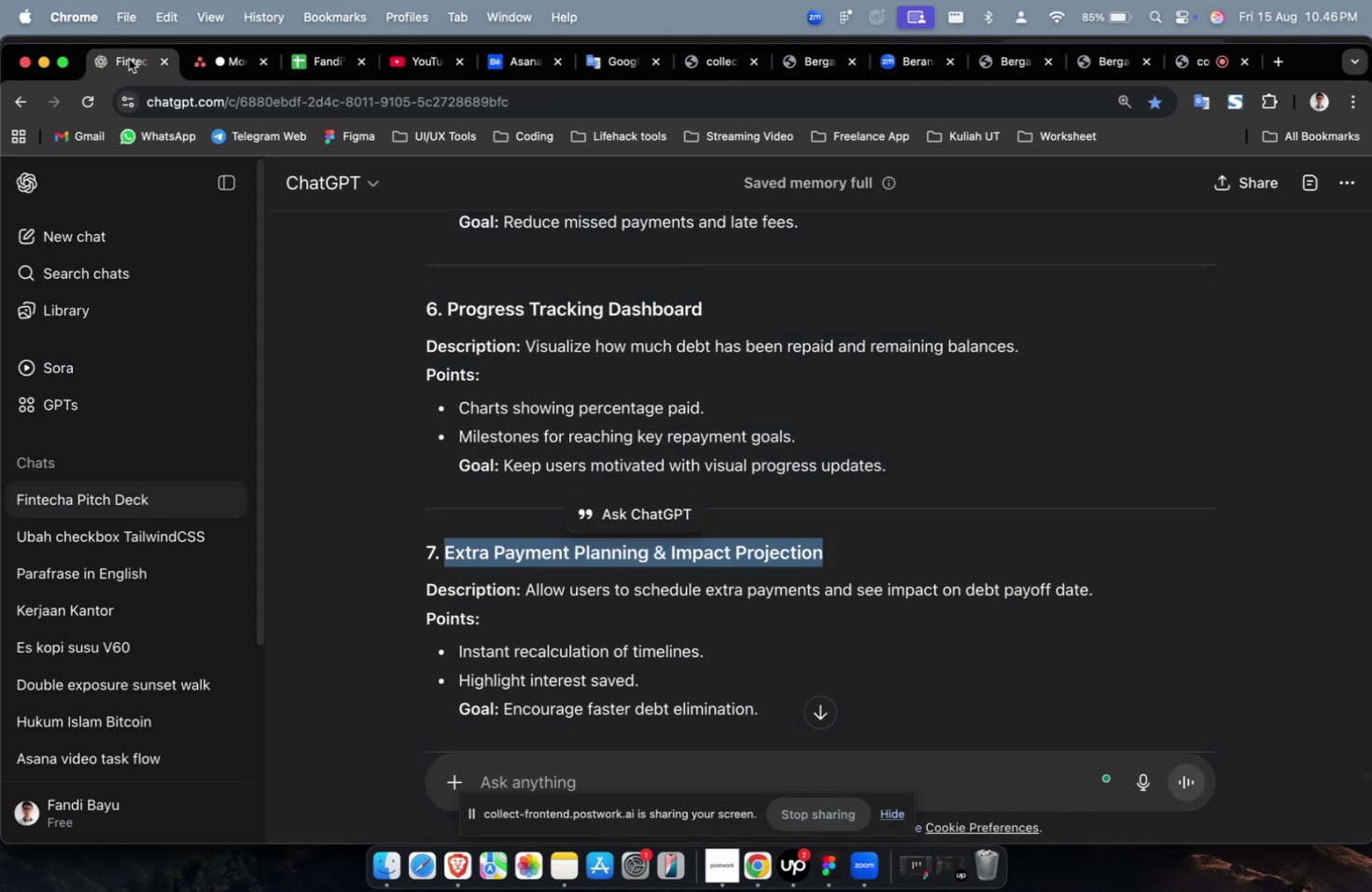 
scroll: coordinate [795, 510], scroll_direction: down, amount: 12.0
 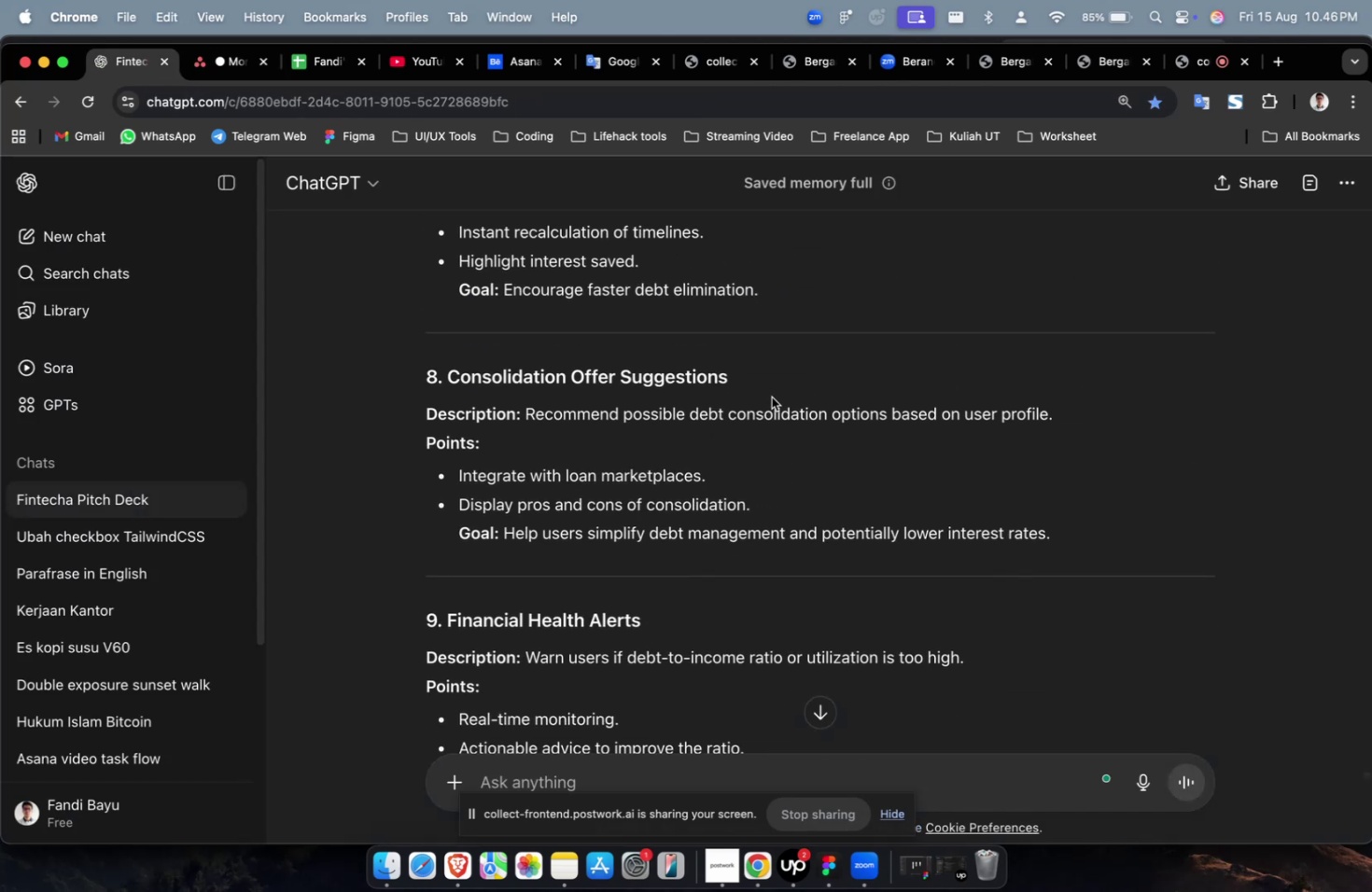 
left_click_drag(start_coordinate=[756, 383], to_coordinate=[455, 380])
 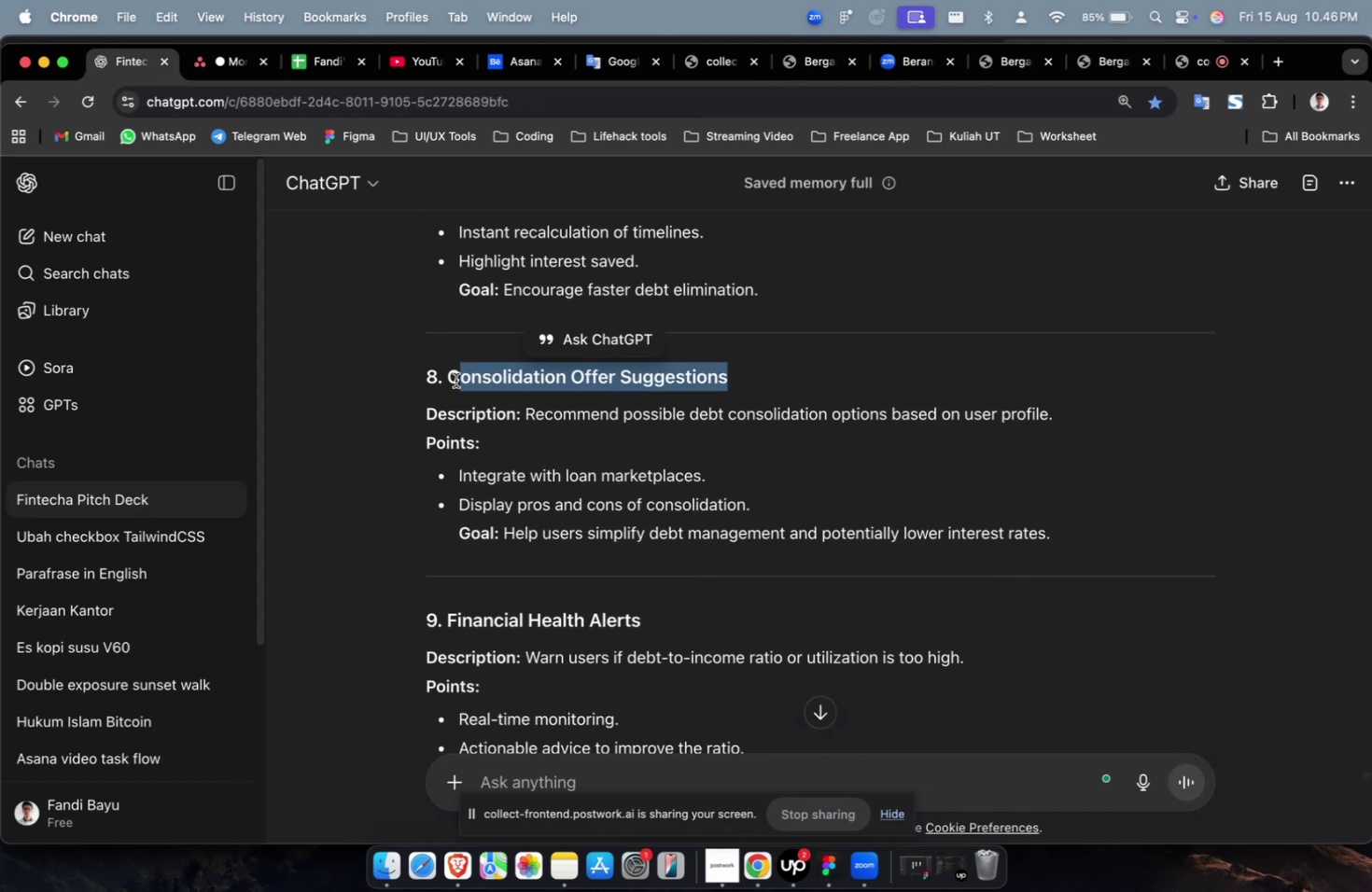 
key(Meta+CommandLeft)
 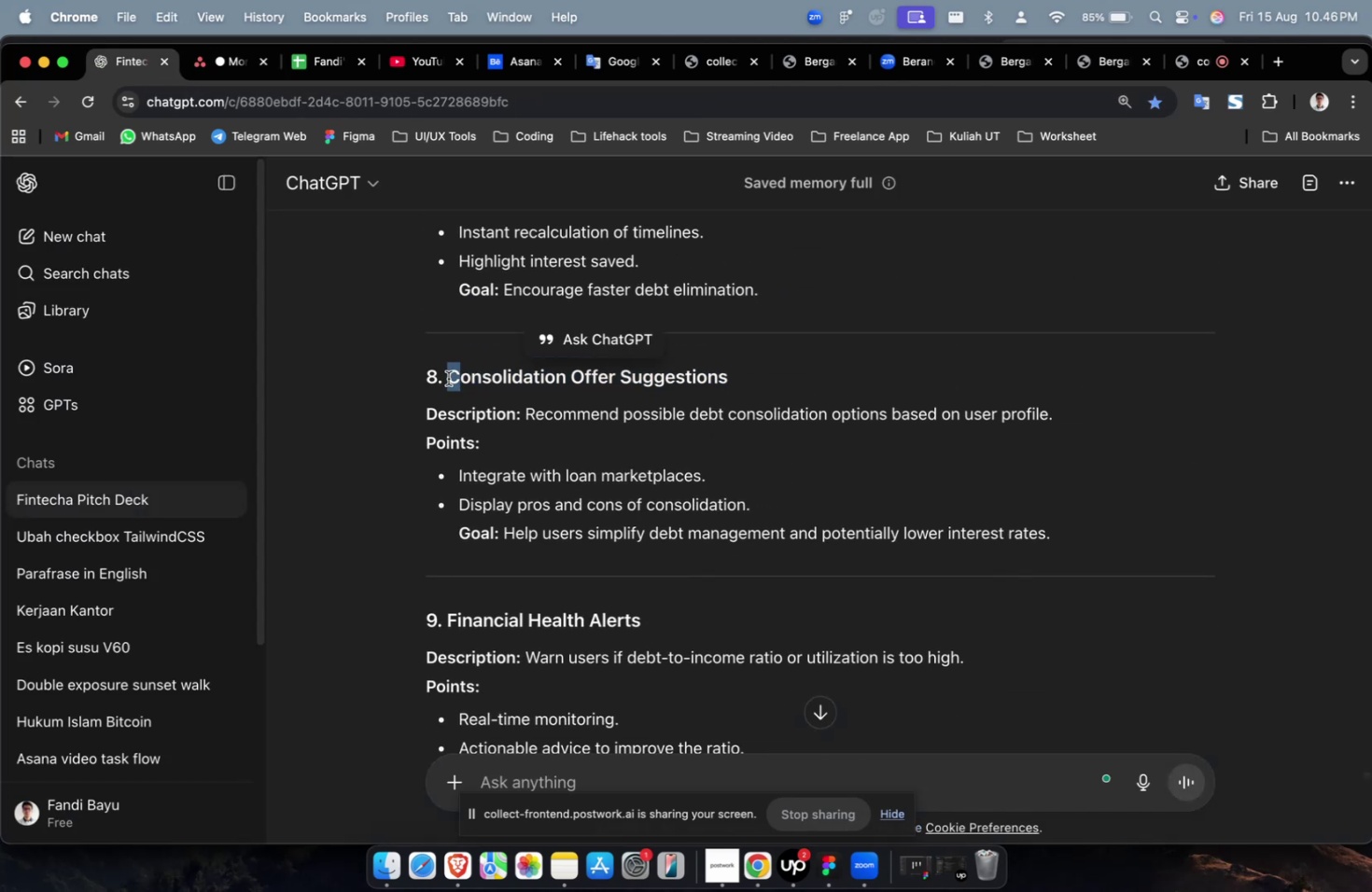 
left_click_drag(start_coordinate=[448, 378], to_coordinate=[732, 386])
 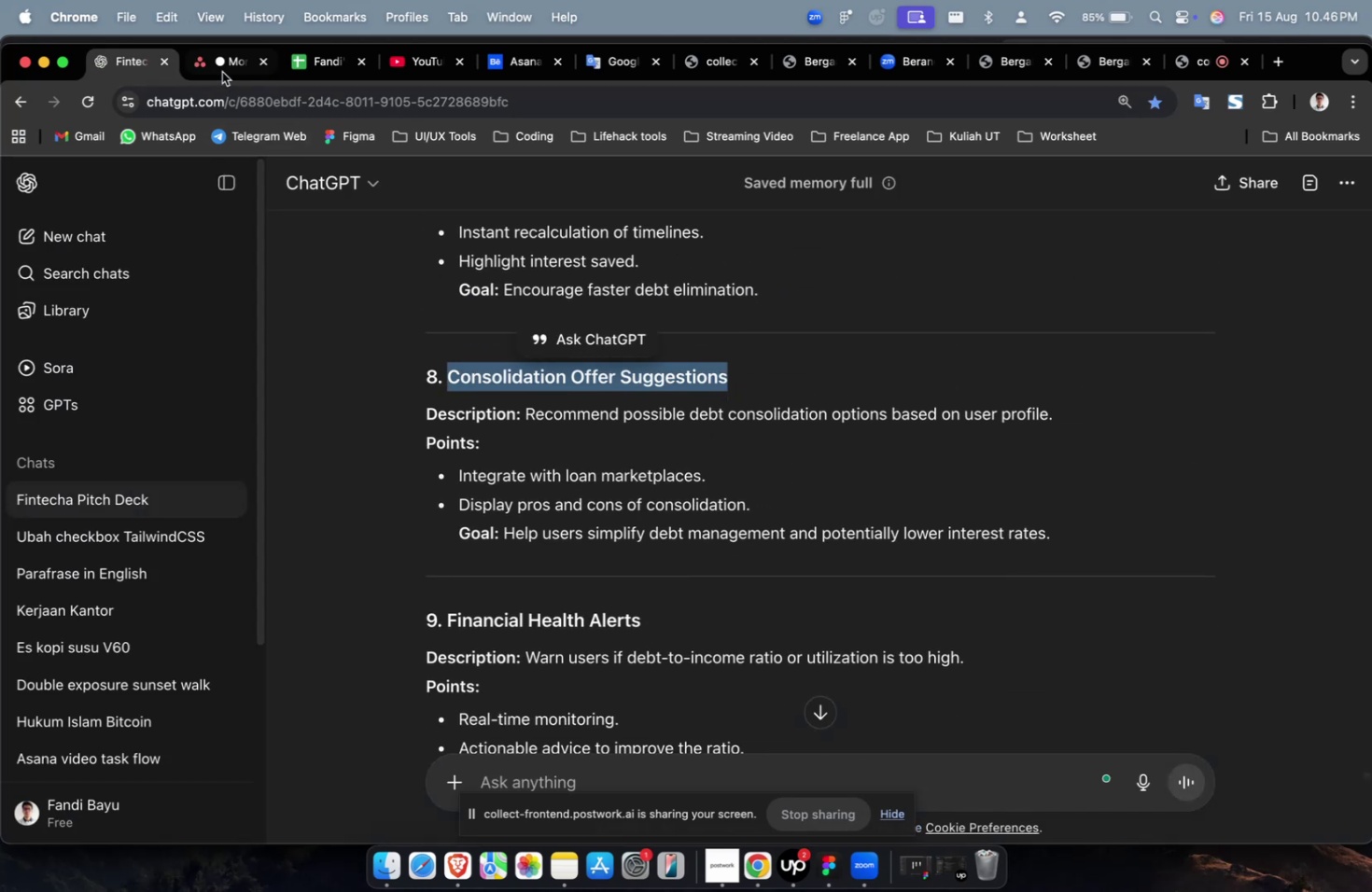 
key(Meta+C)
 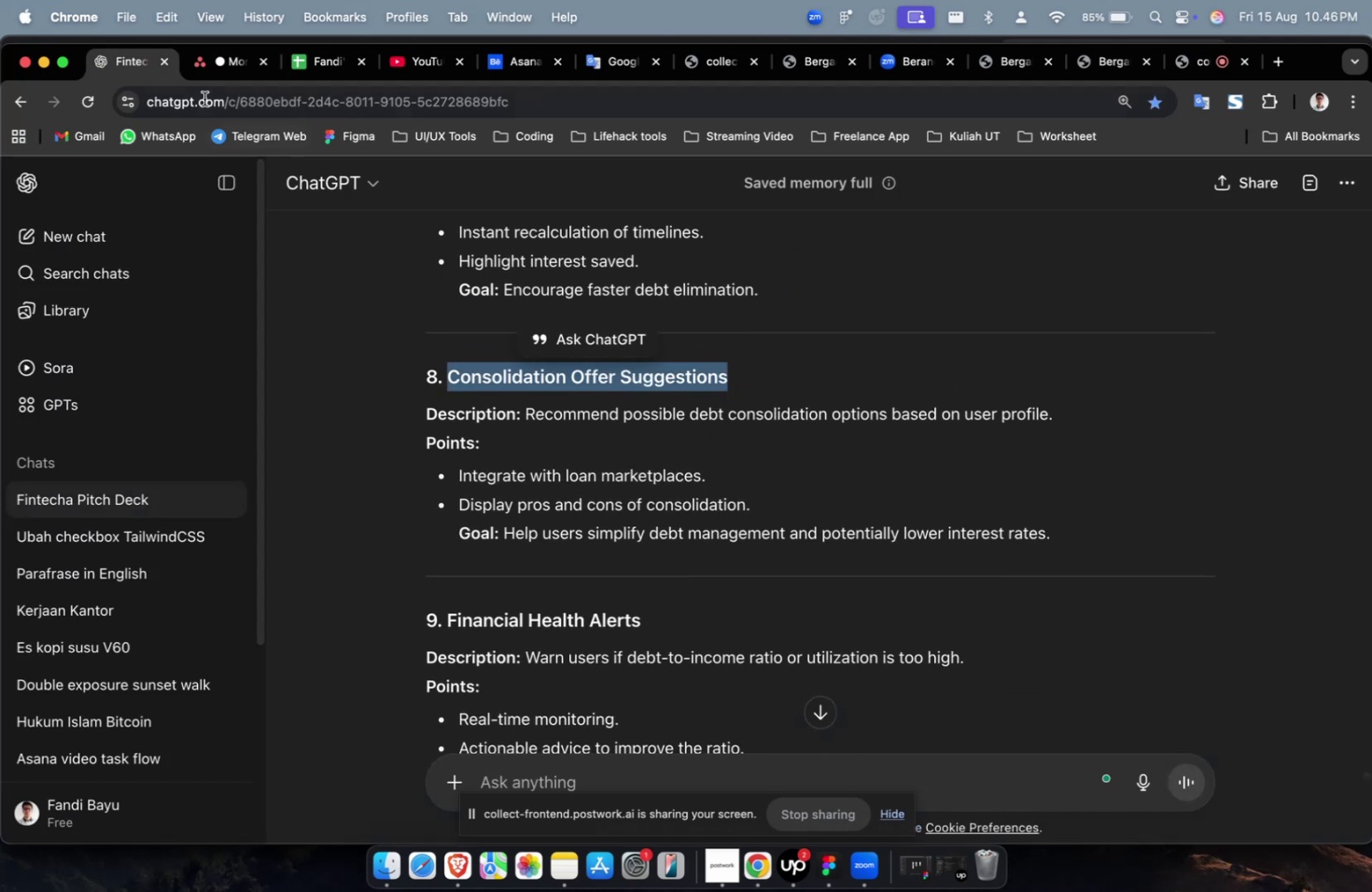 
key(Meta+C)
 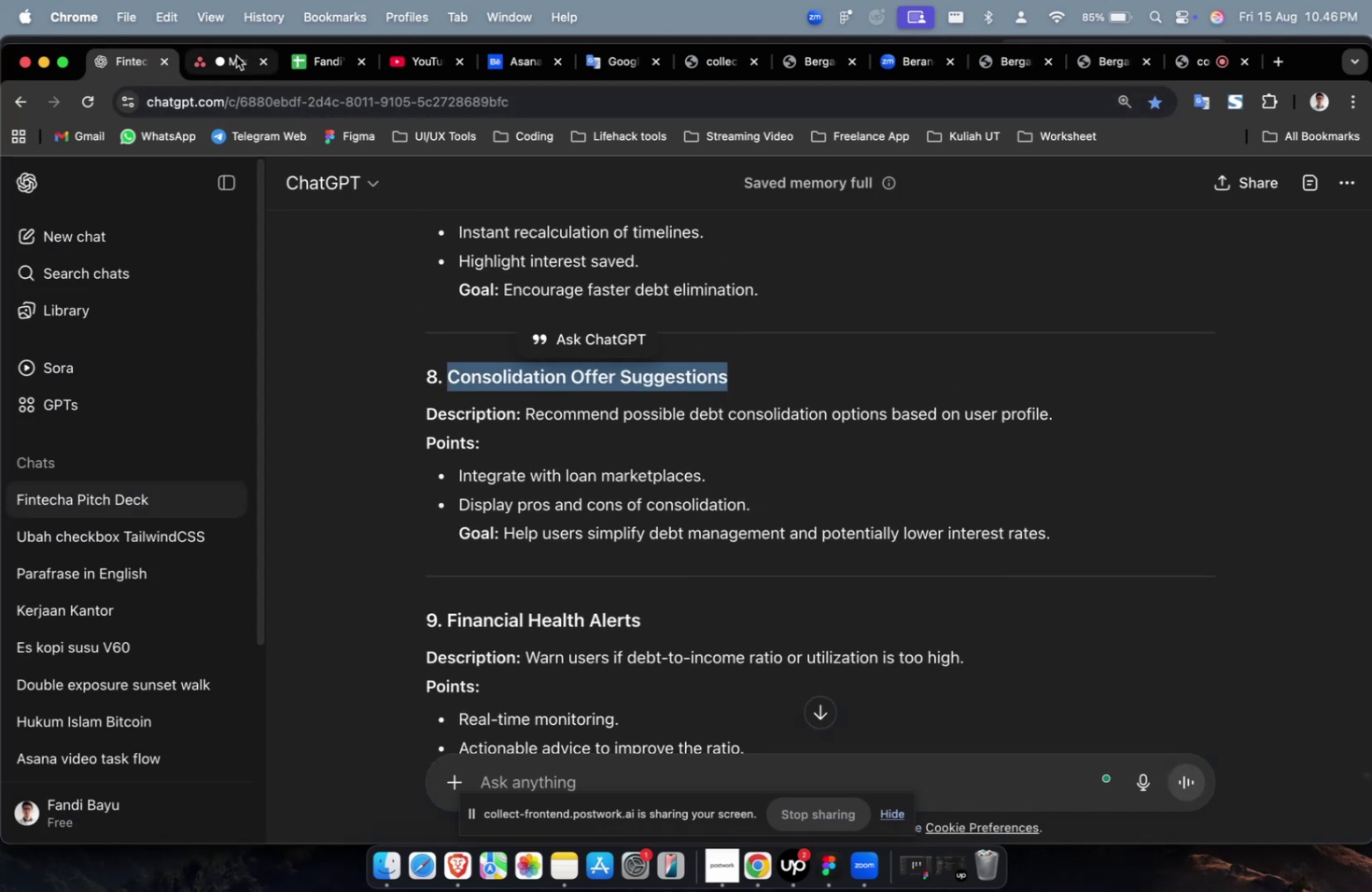 
left_click([236, 56])
 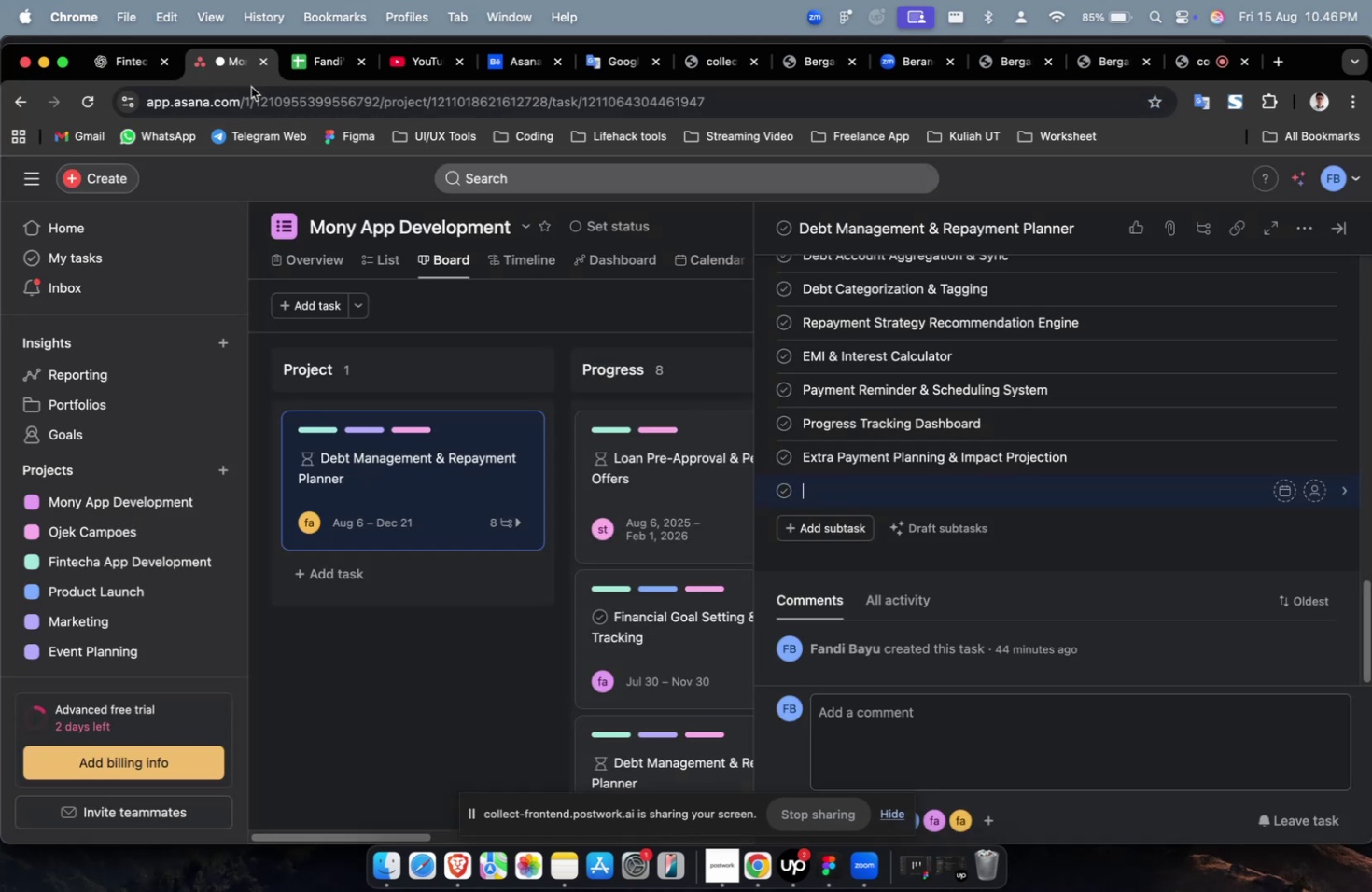 
key(Meta+V)
 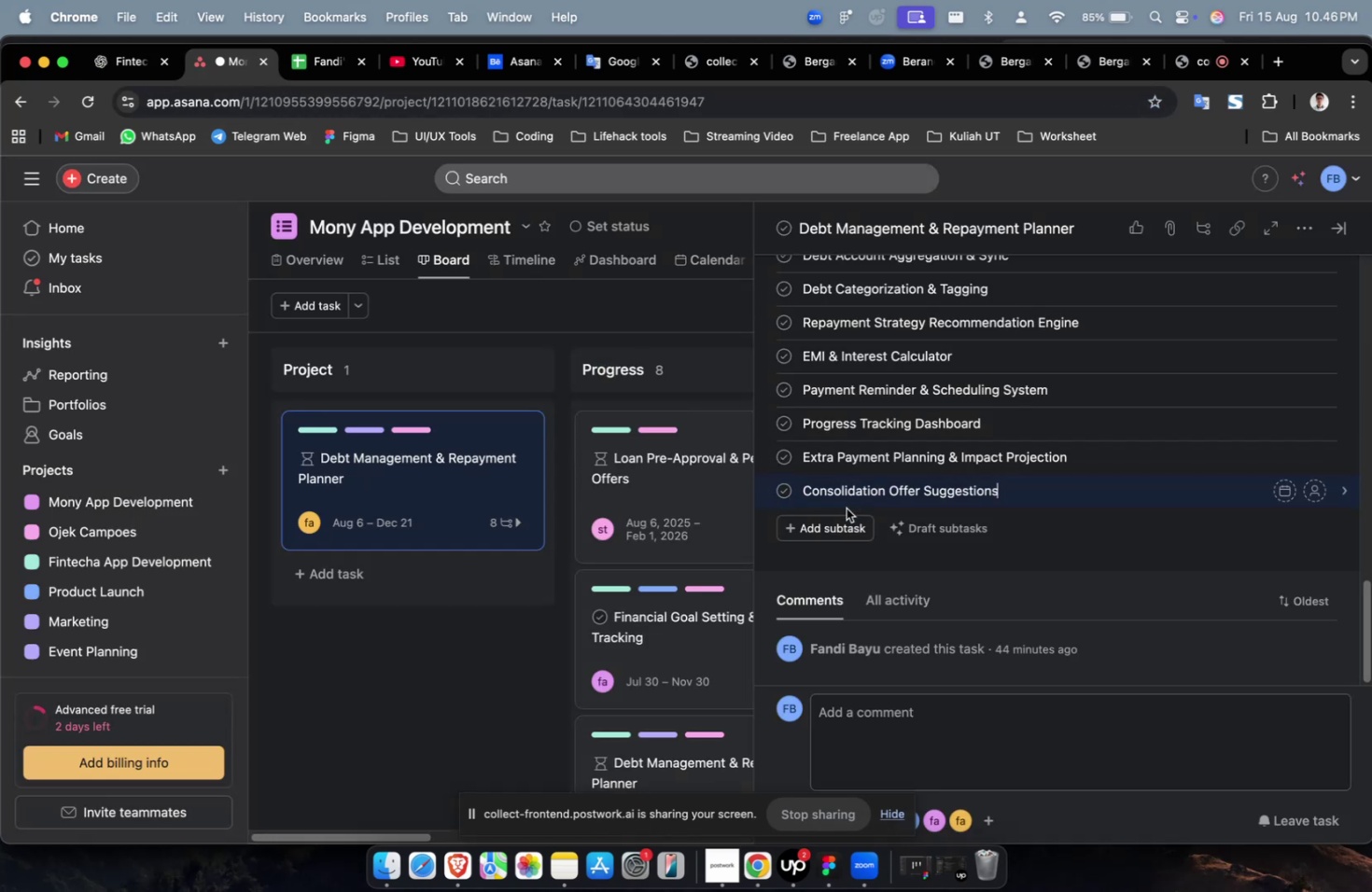 
left_click([833, 525])
 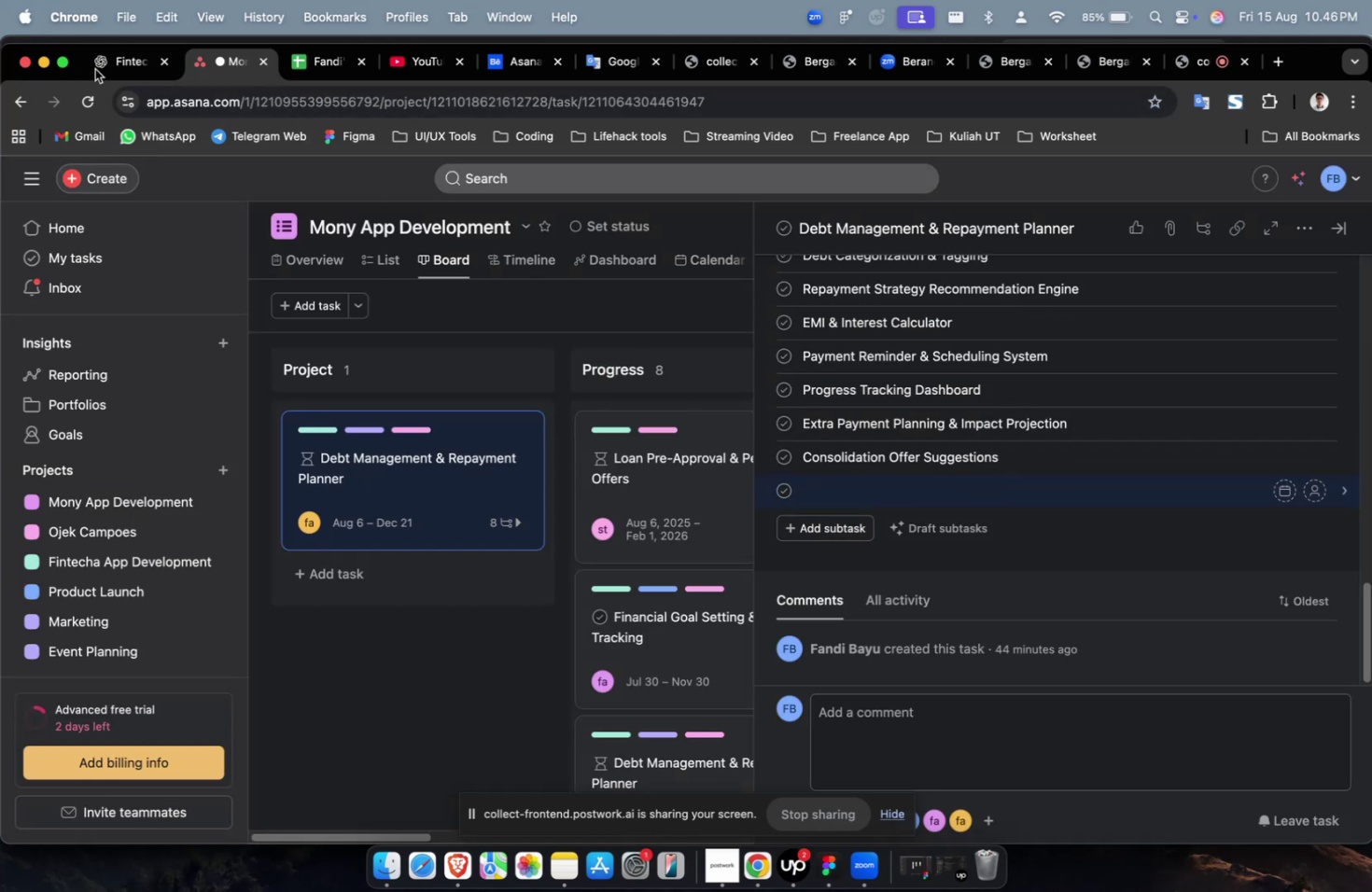 
left_click([116, 67])
 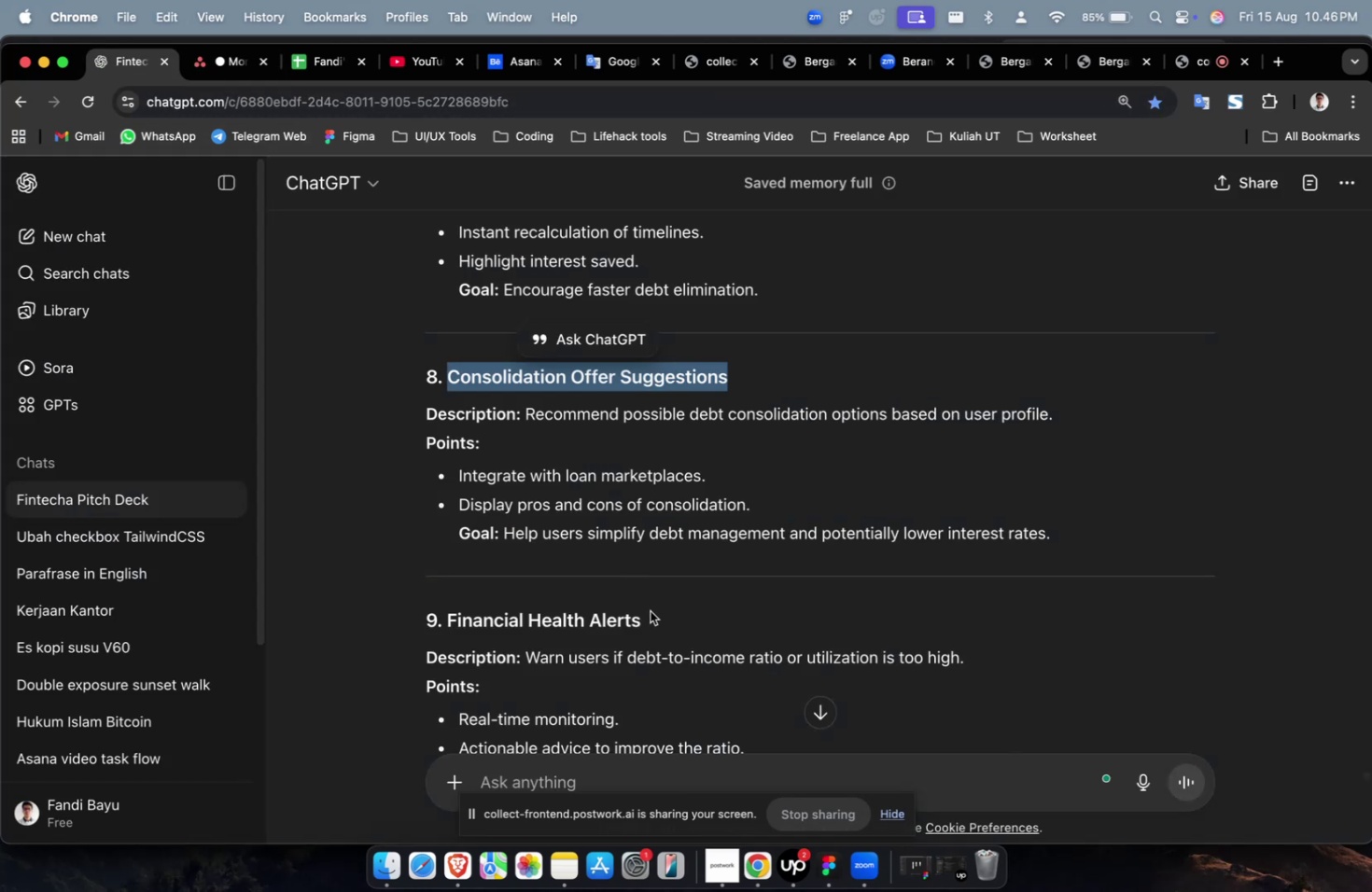 
left_click_drag(start_coordinate=[653, 619], to_coordinate=[446, 624])
 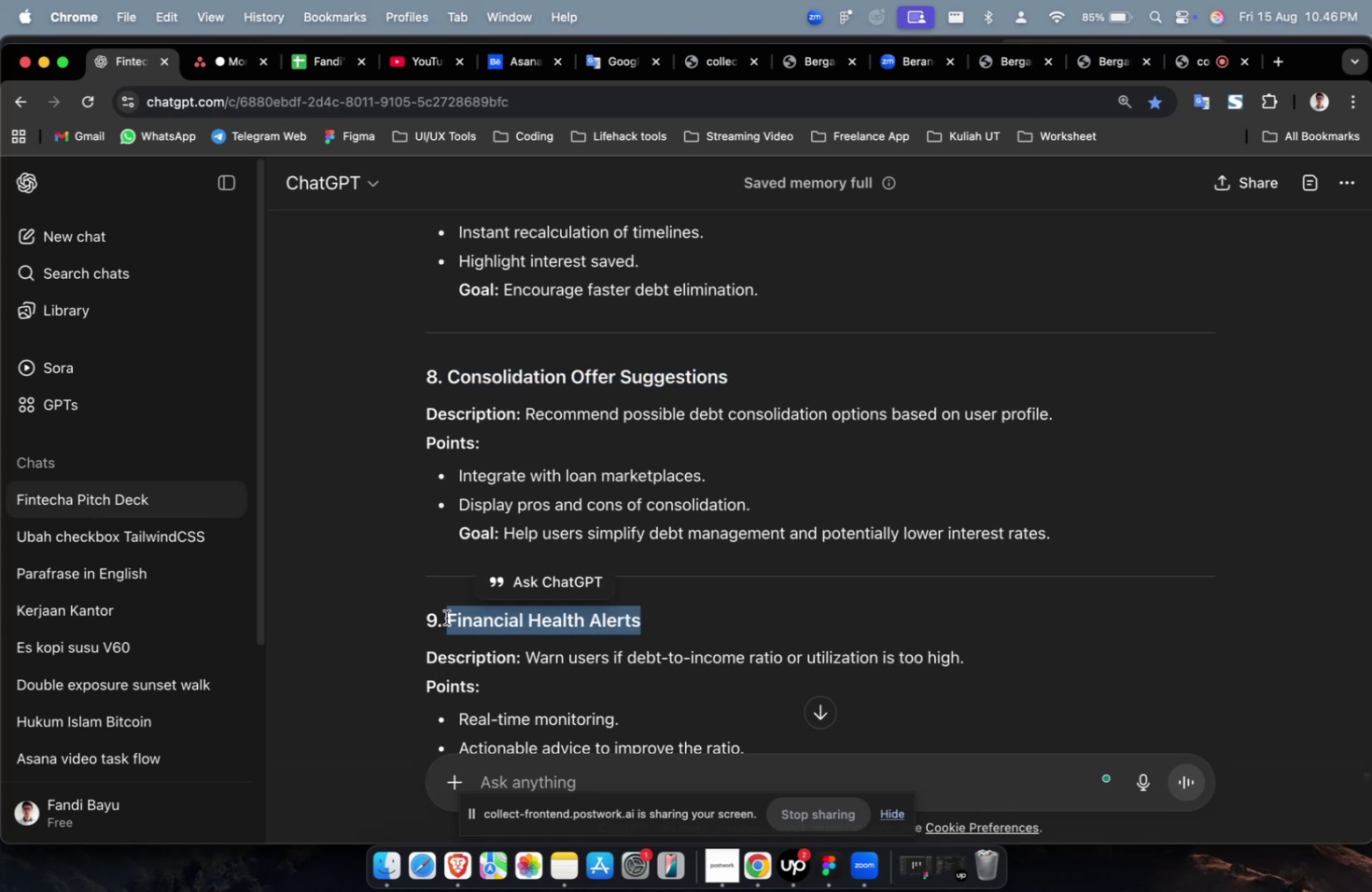 
key(Meta+C)
 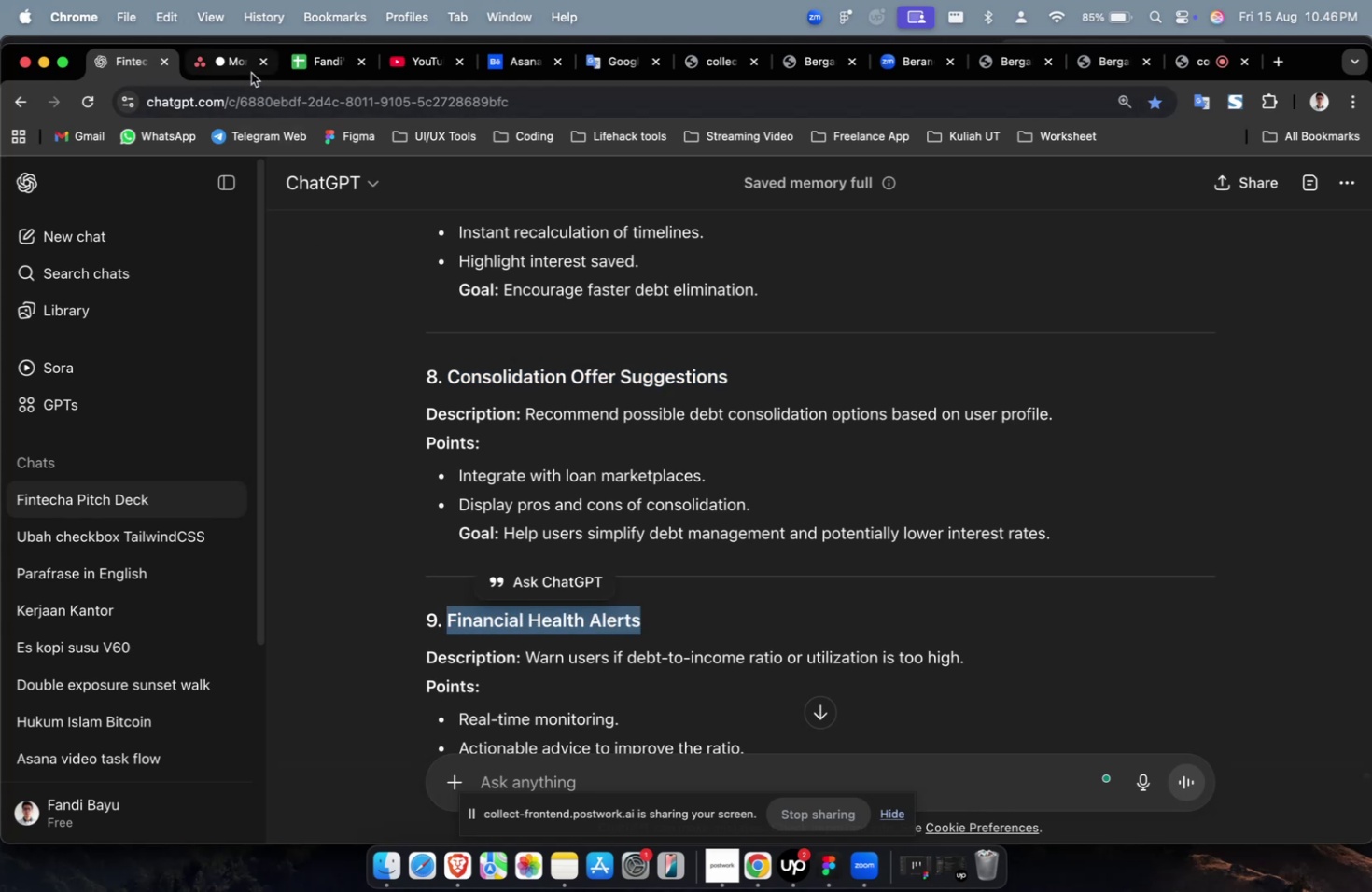 
left_click([251, 73])
 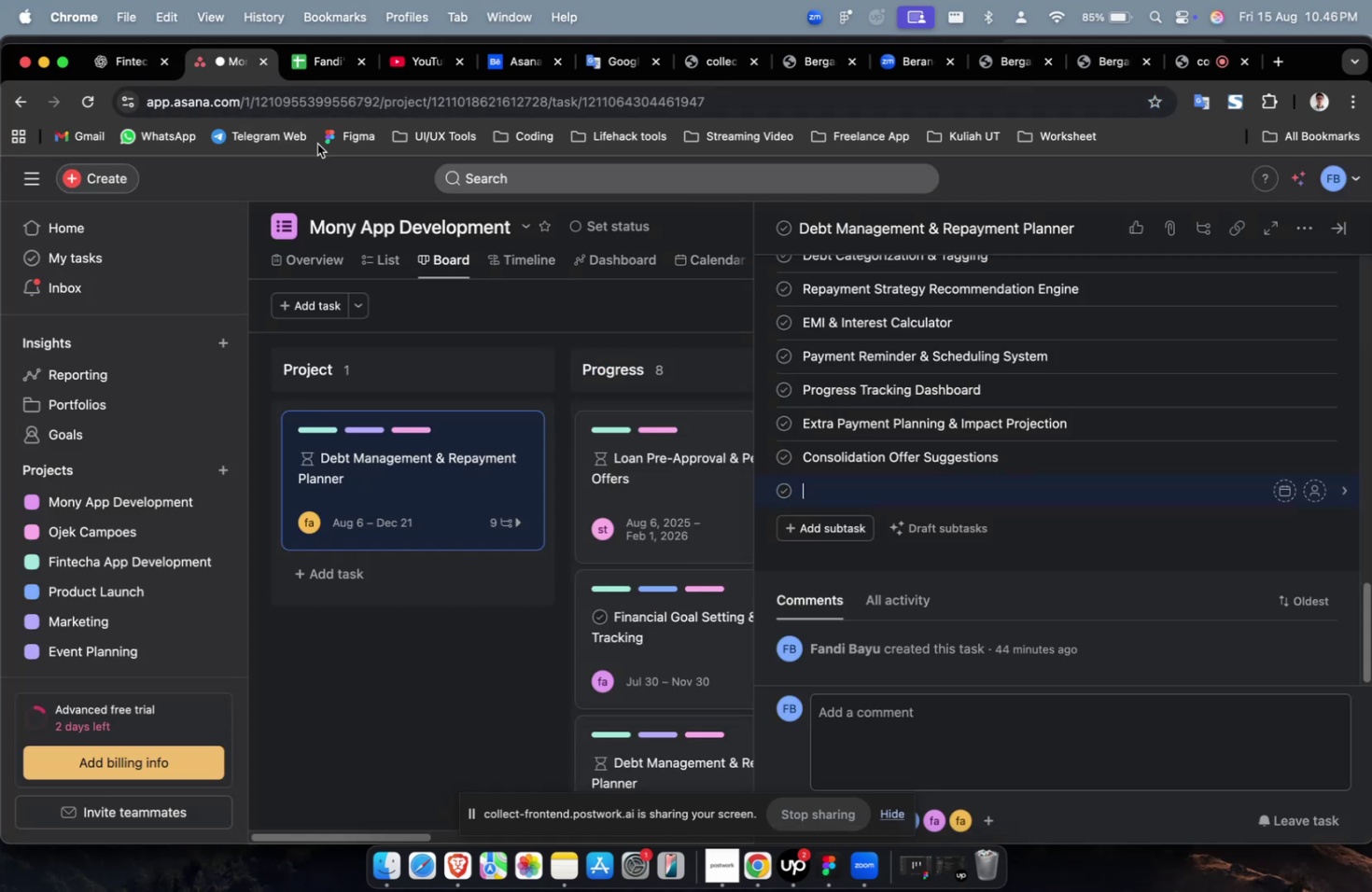 
key(Meta+CommandLeft)
 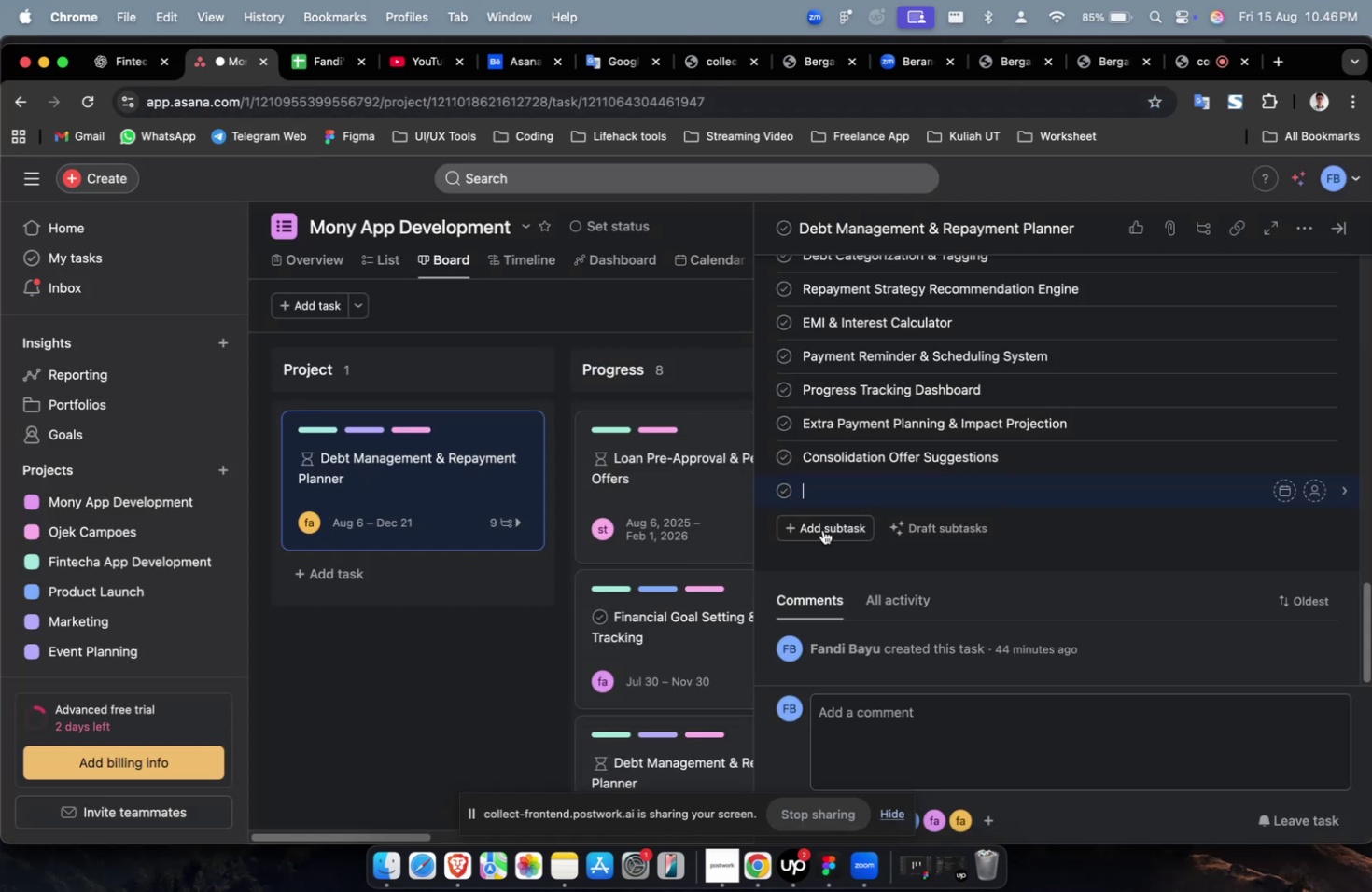 
key(Meta+V)
 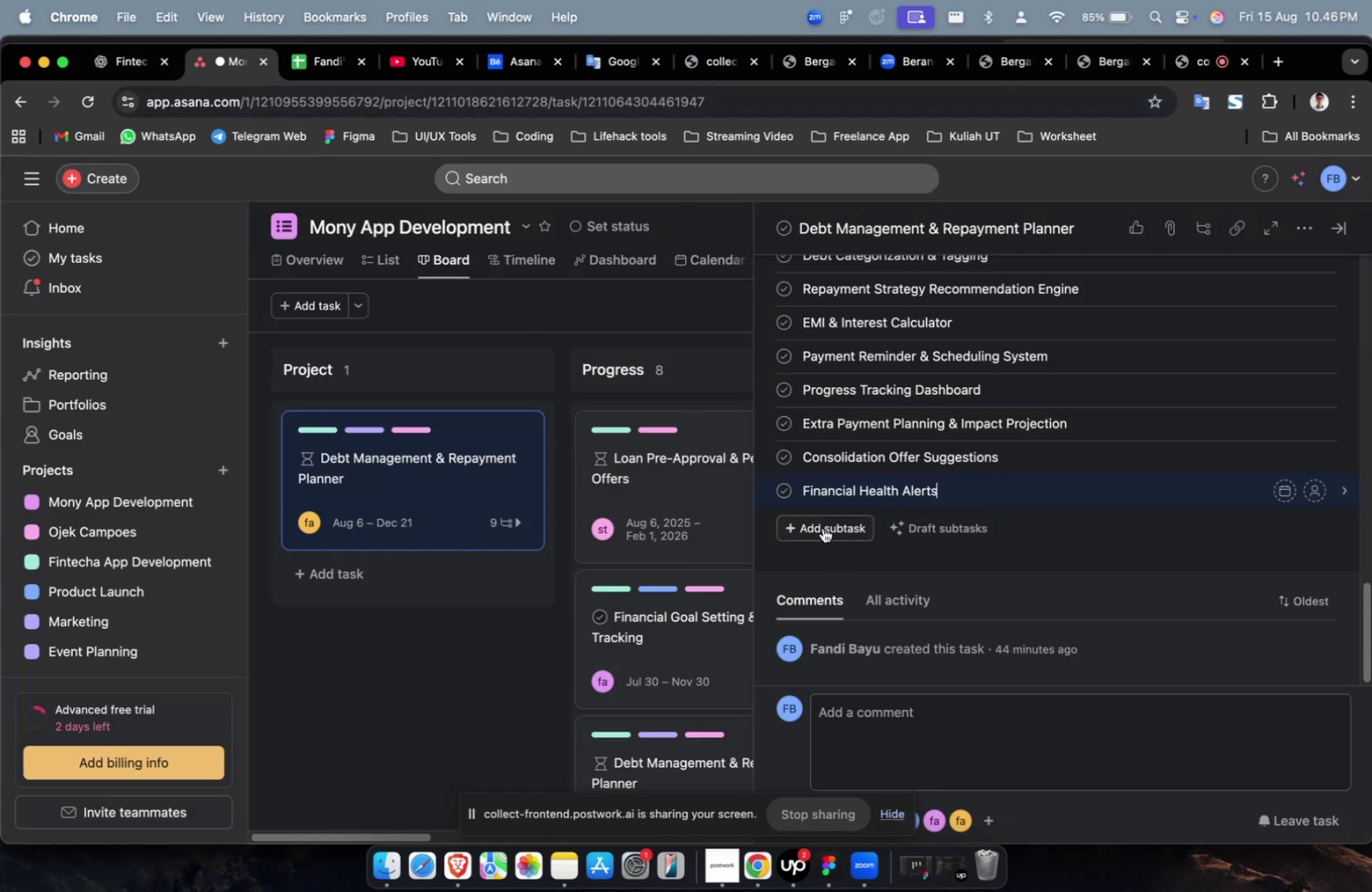 
left_click([822, 526])
 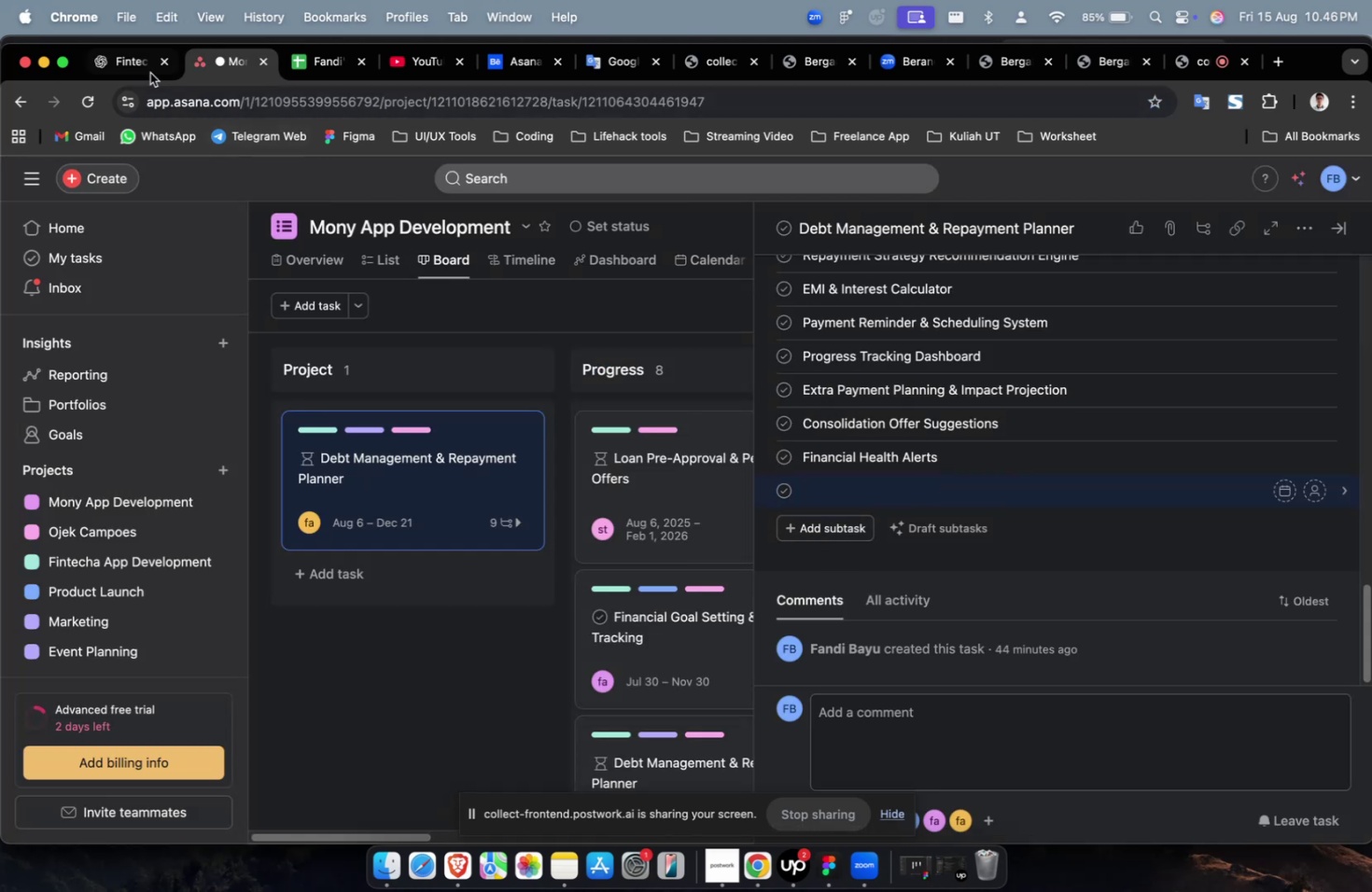 
left_click([147, 71])
 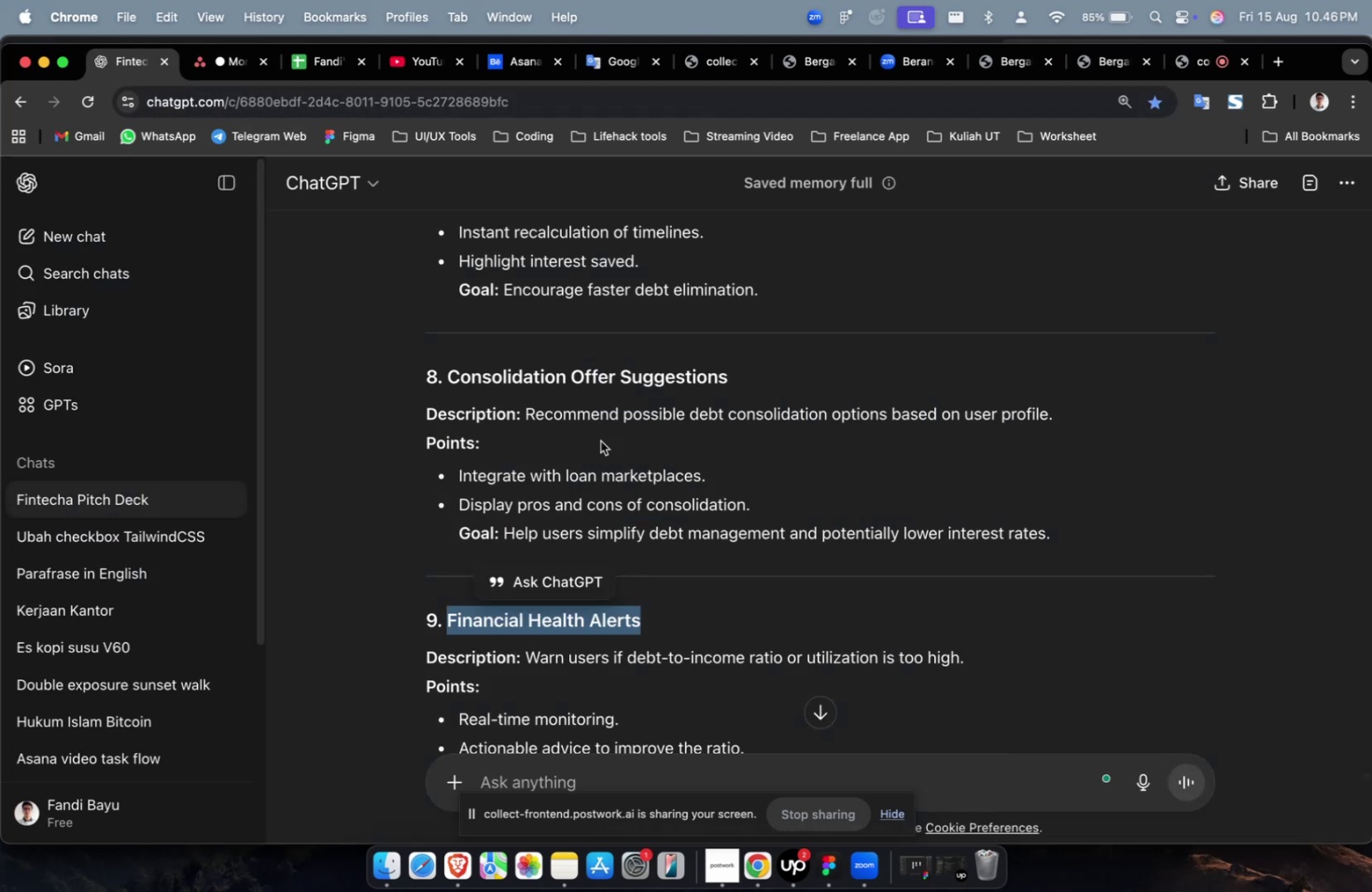 
scroll: coordinate [618, 453], scroll_direction: down, amount: 11.0
 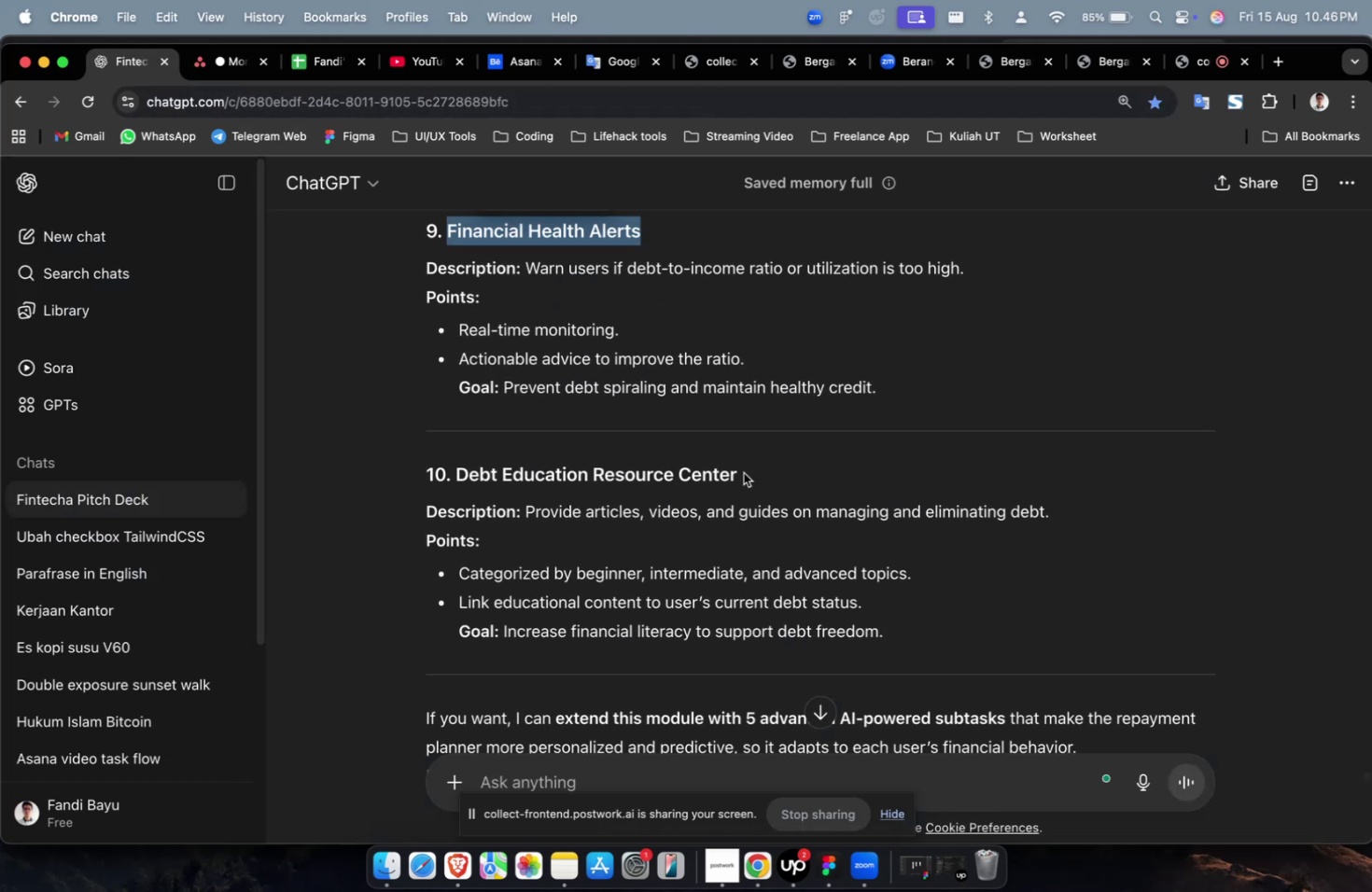 
left_click_drag(start_coordinate=[743, 472], to_coordinate=[460, 477])
 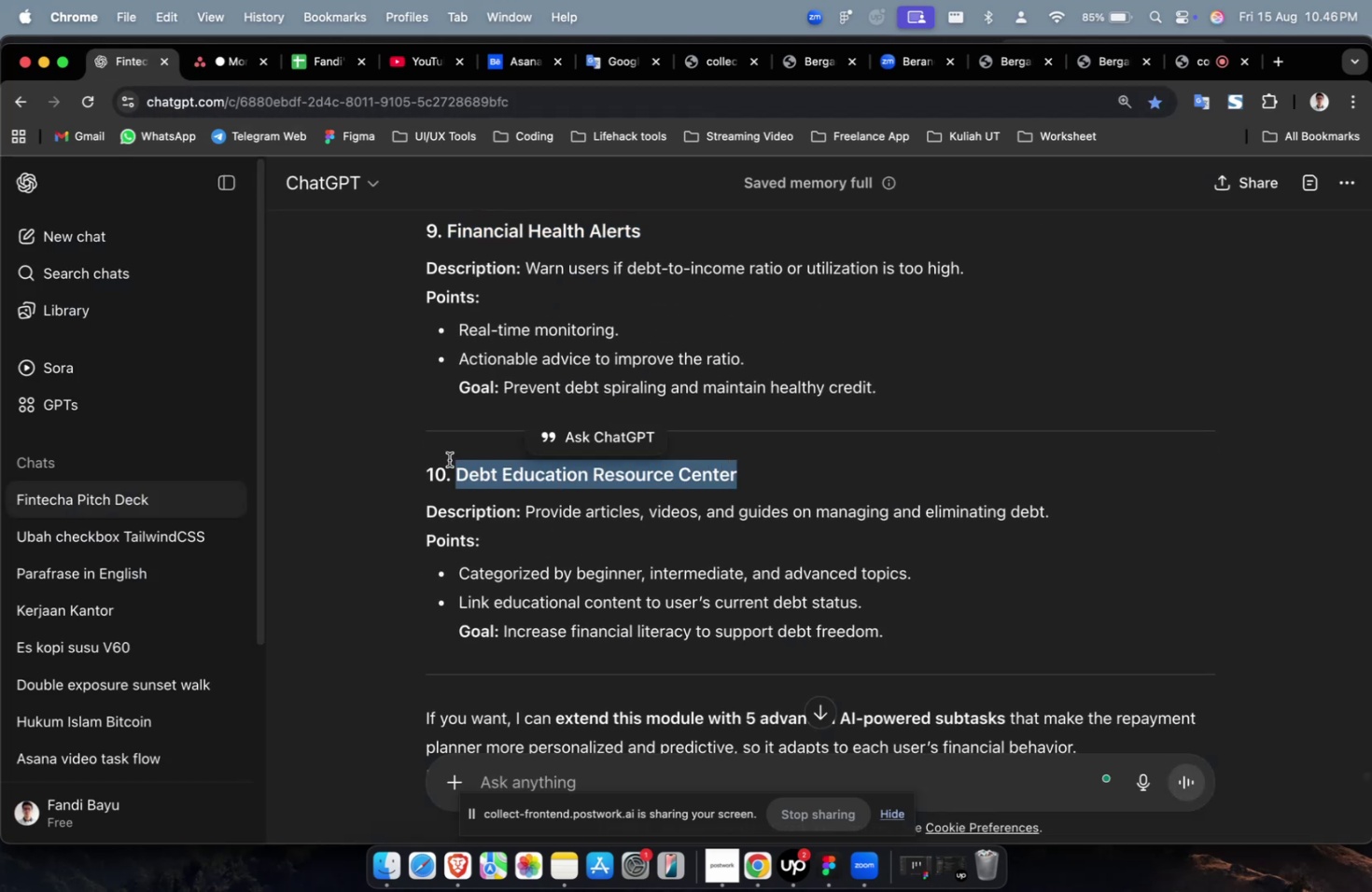 
key(Meta+C)
 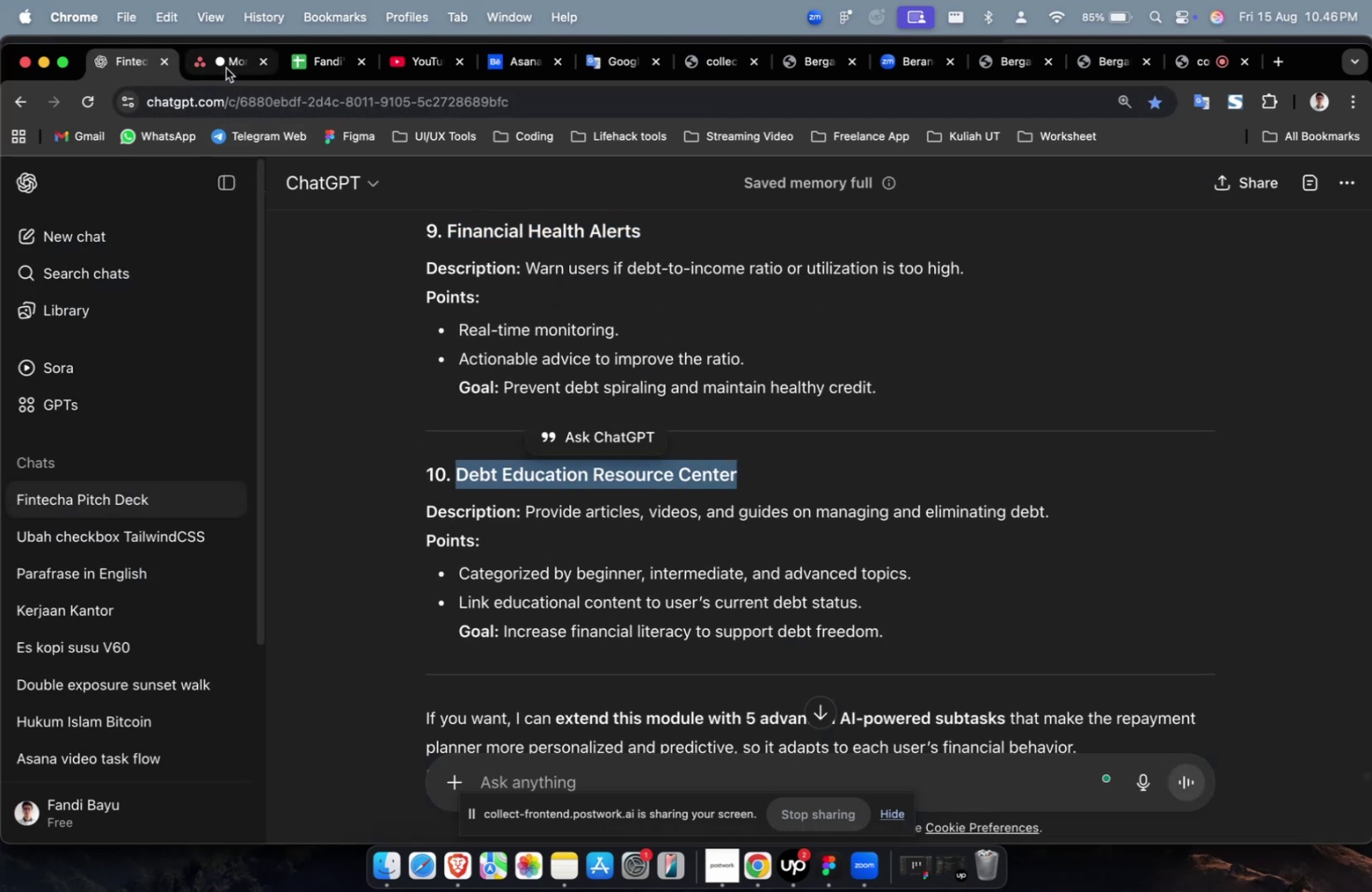 
left_click([226, 67])
 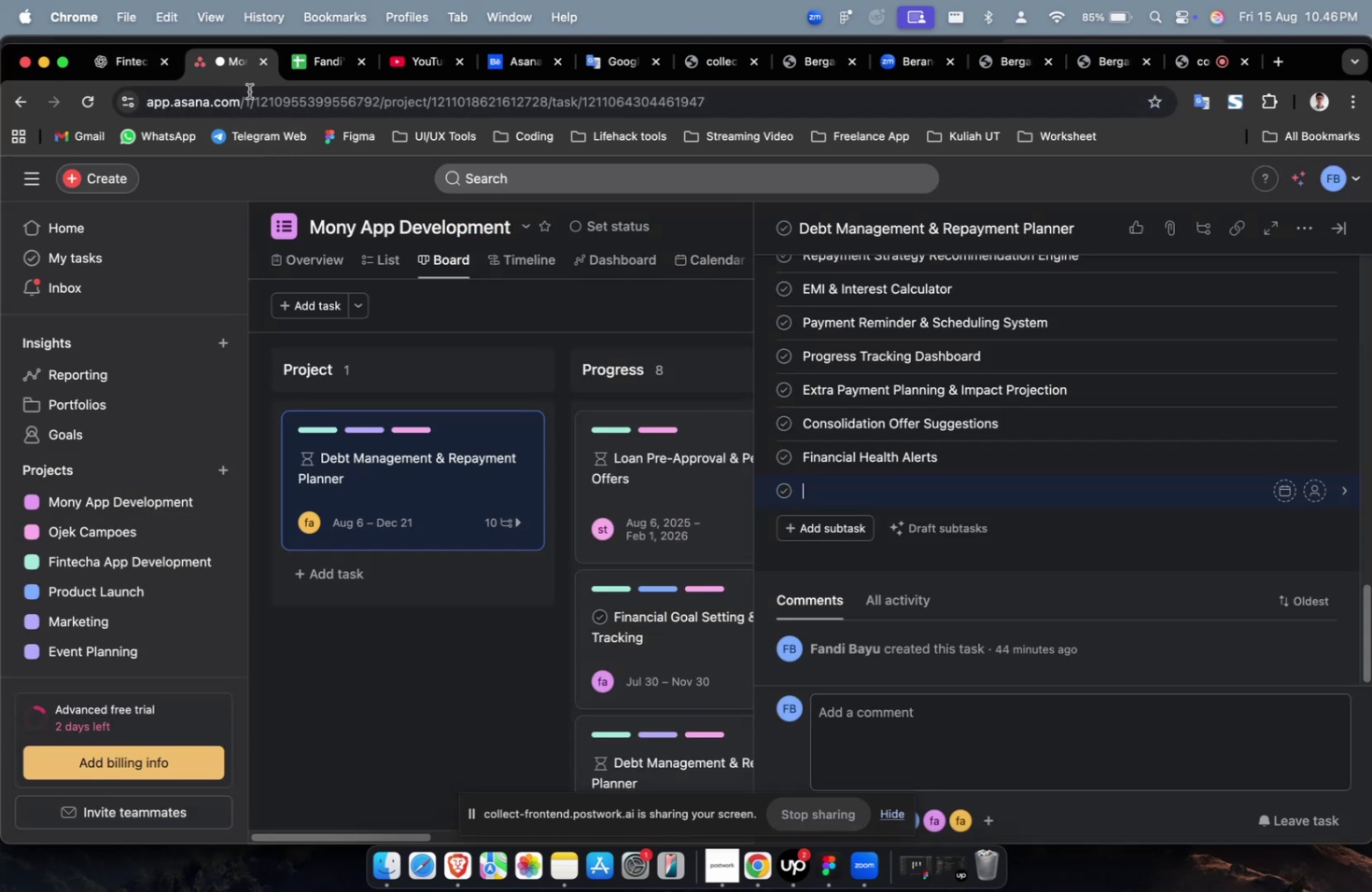 
key(Meta+V)
 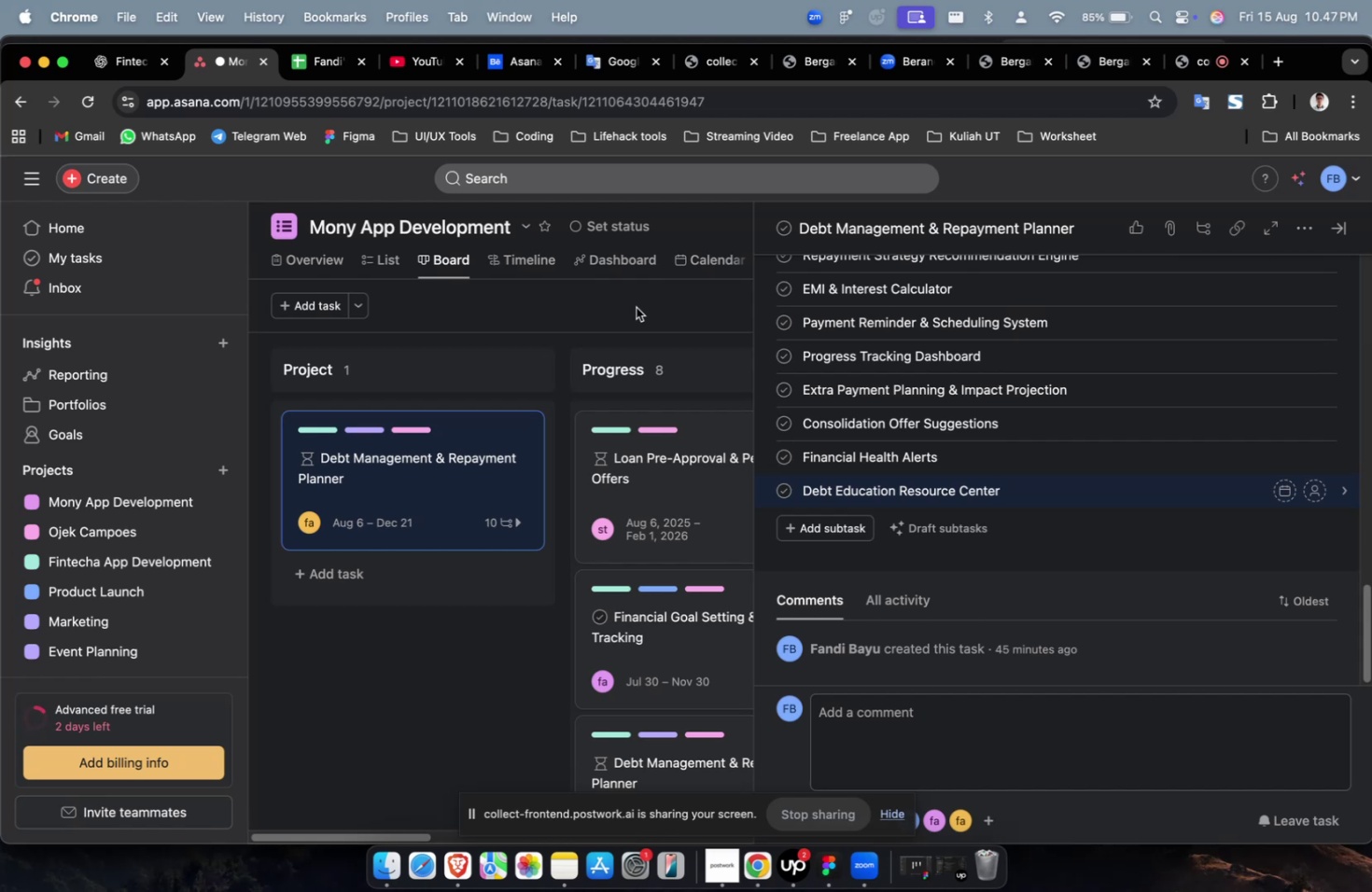 
wait(36.5)
 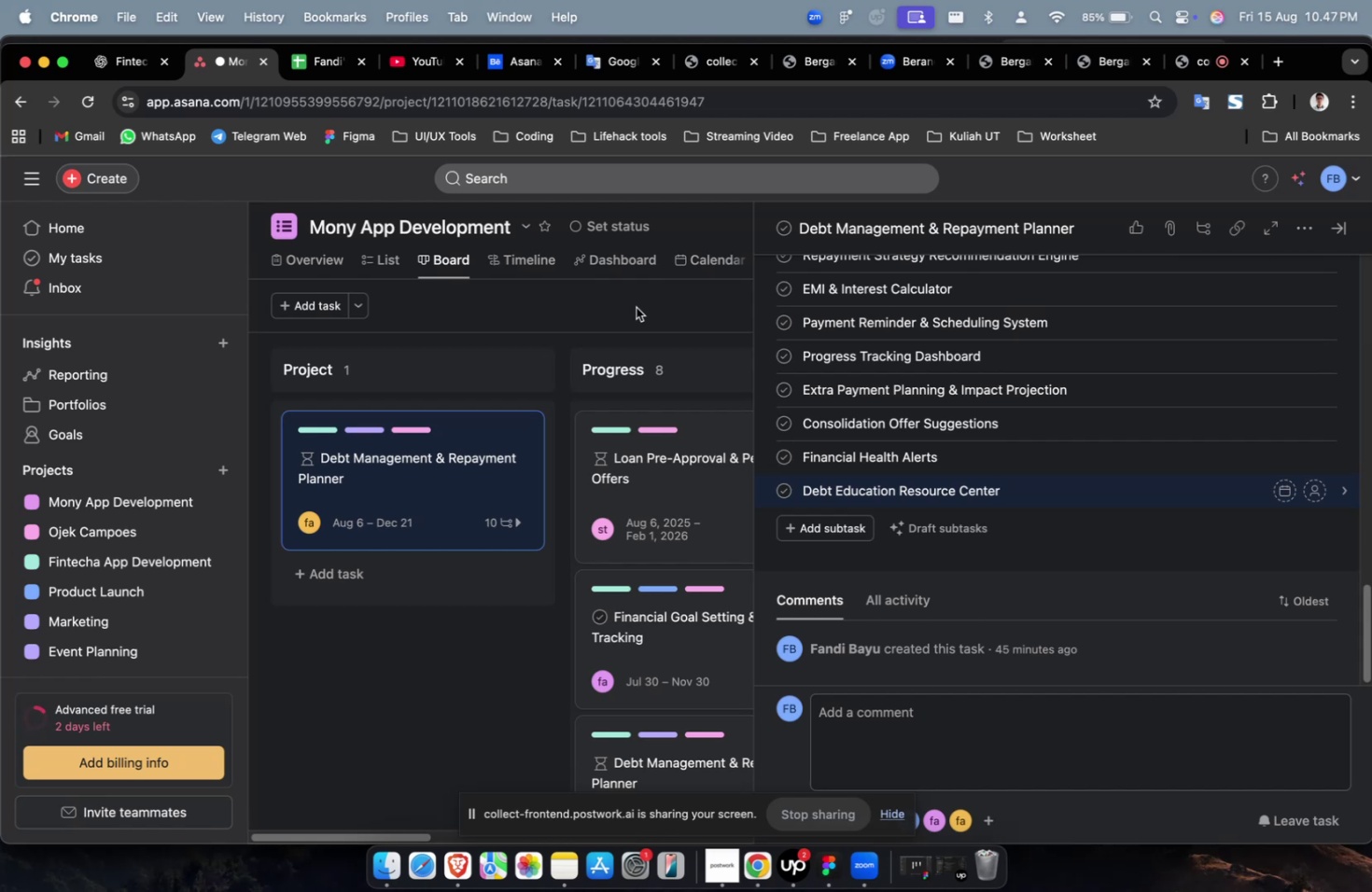 
scroll: coordinate [646, 333], scroll_direction: down, amount: 11.0
 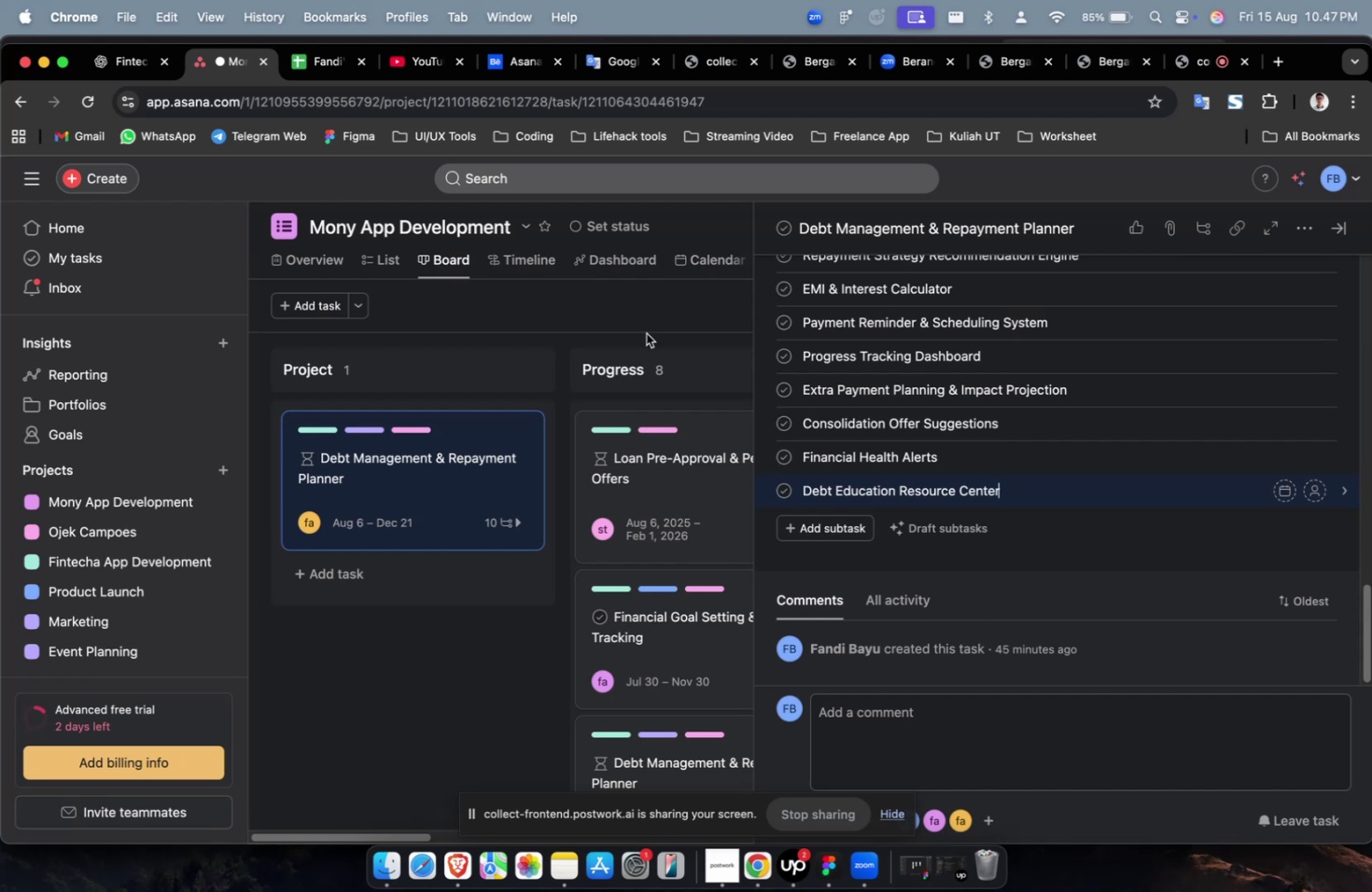 
scroll: coordinate [646, 333], scroll_direction: up, amount: 1.0
 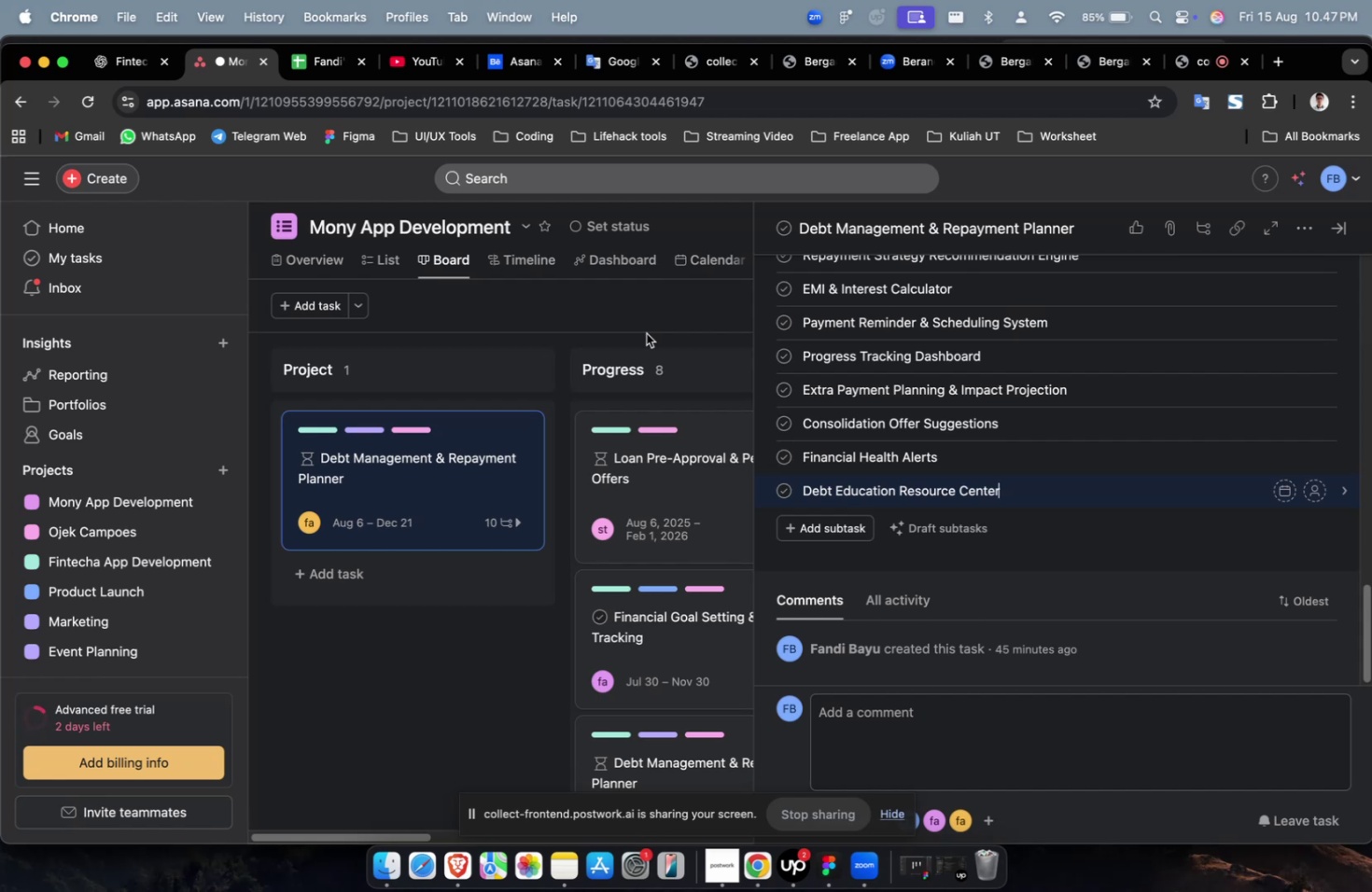 
scroll: coordinate [646, 333], scroll_direction: down, amount: 2.0
 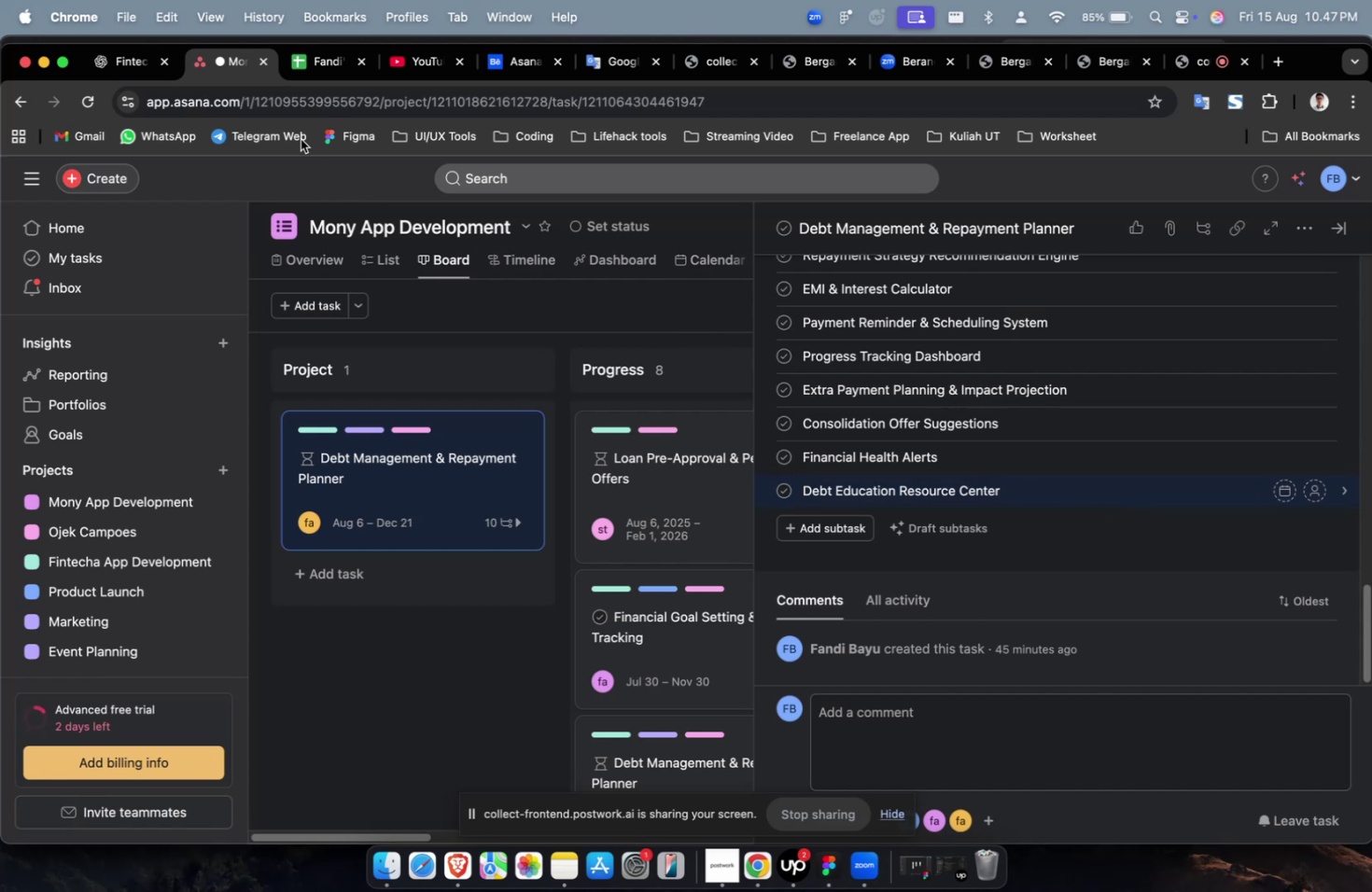 
left_click([97, 55])
 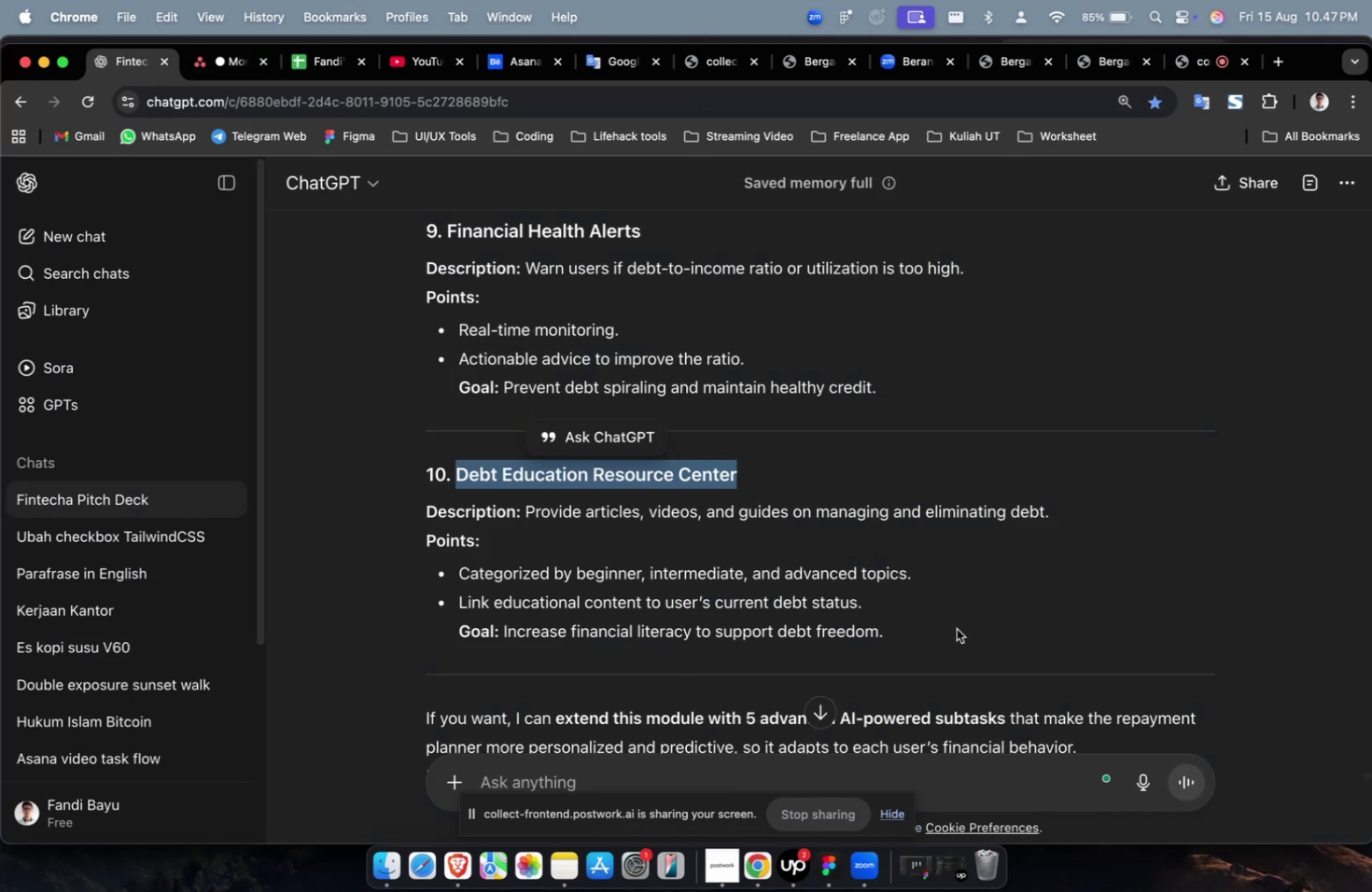 
left_click_drag(start_coordinate=[939, 635], to_coordinate=[527, 513])
 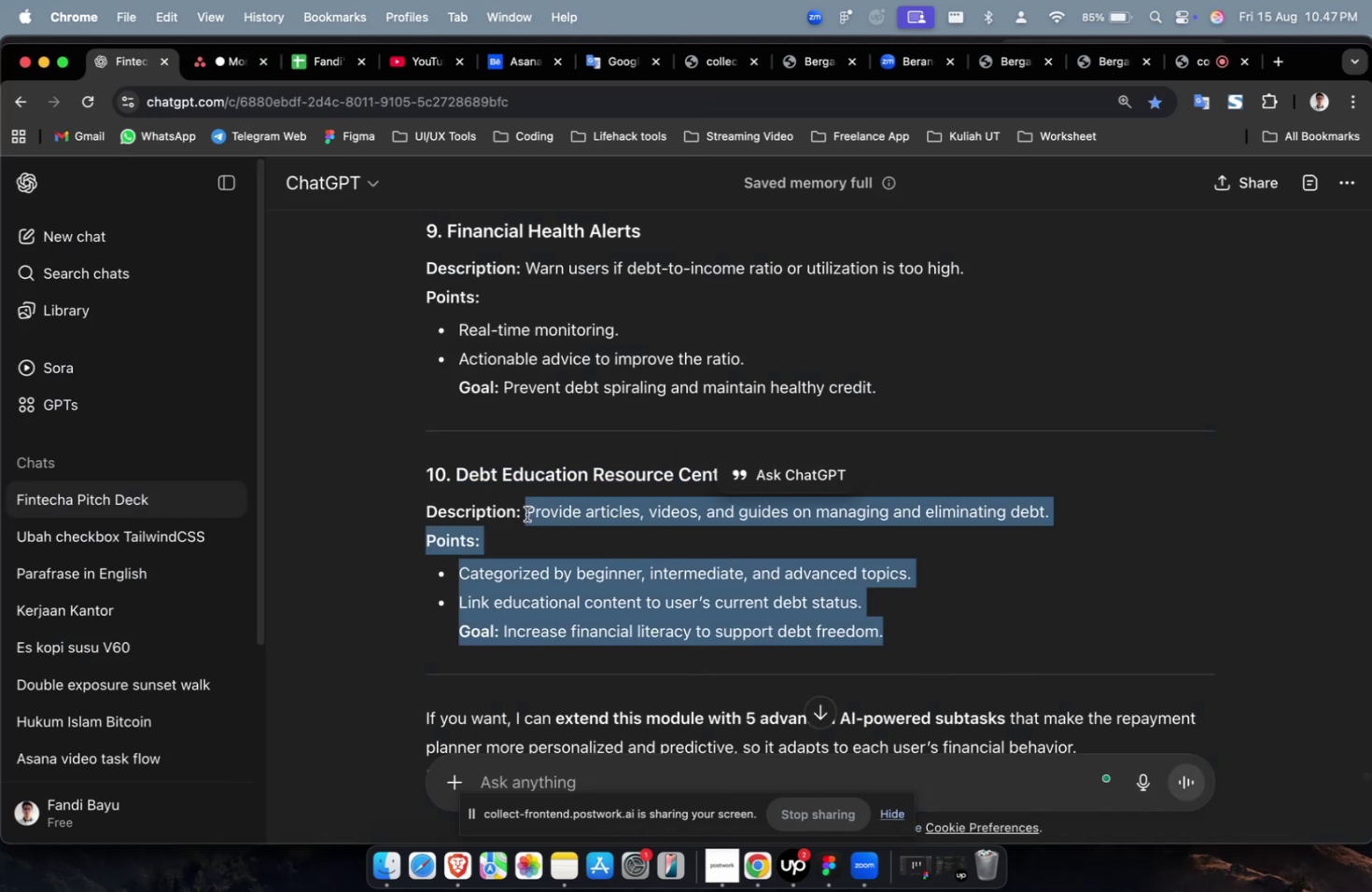 
key(Meta+C)
 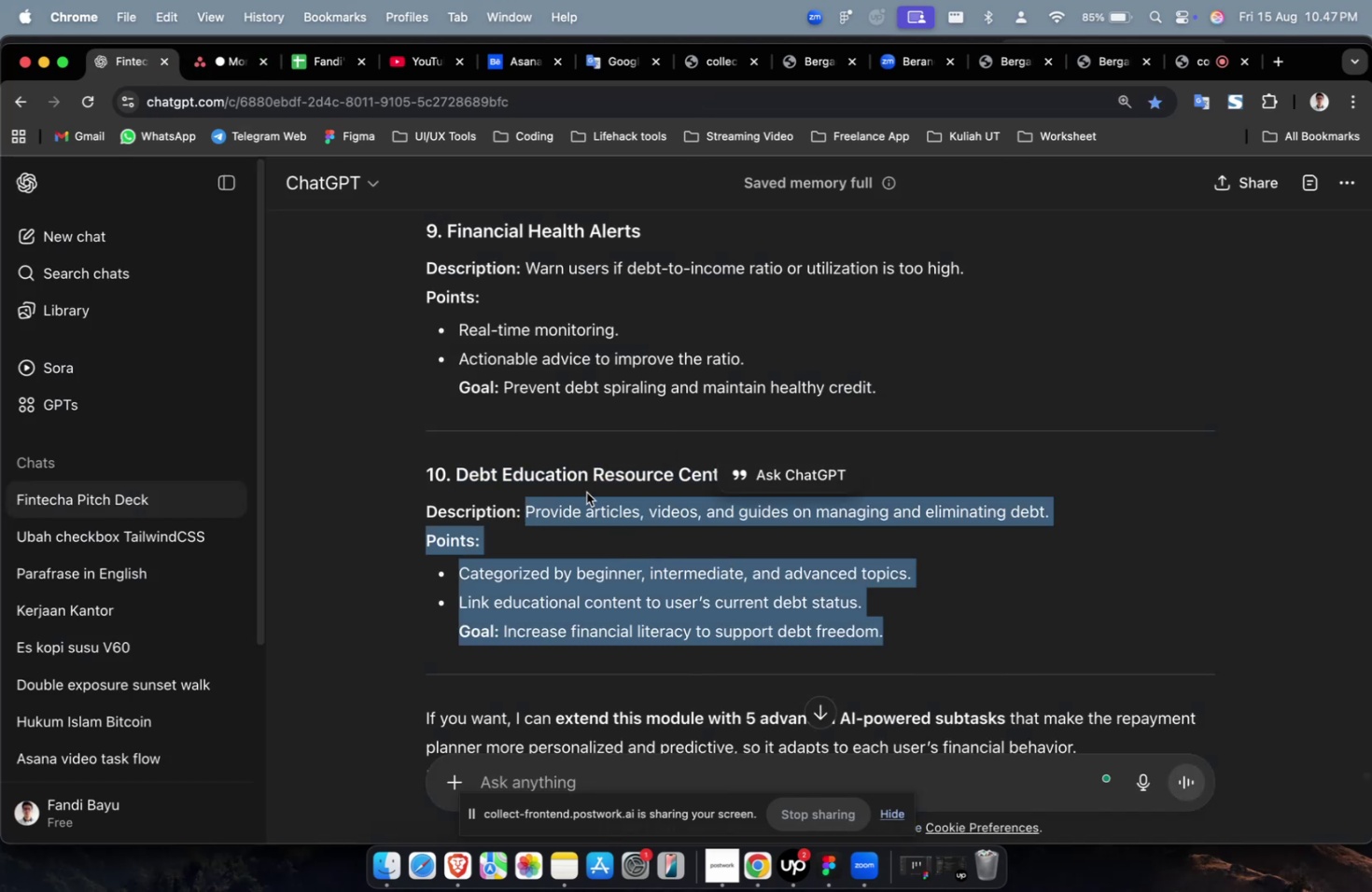 
key(Meta+C)
 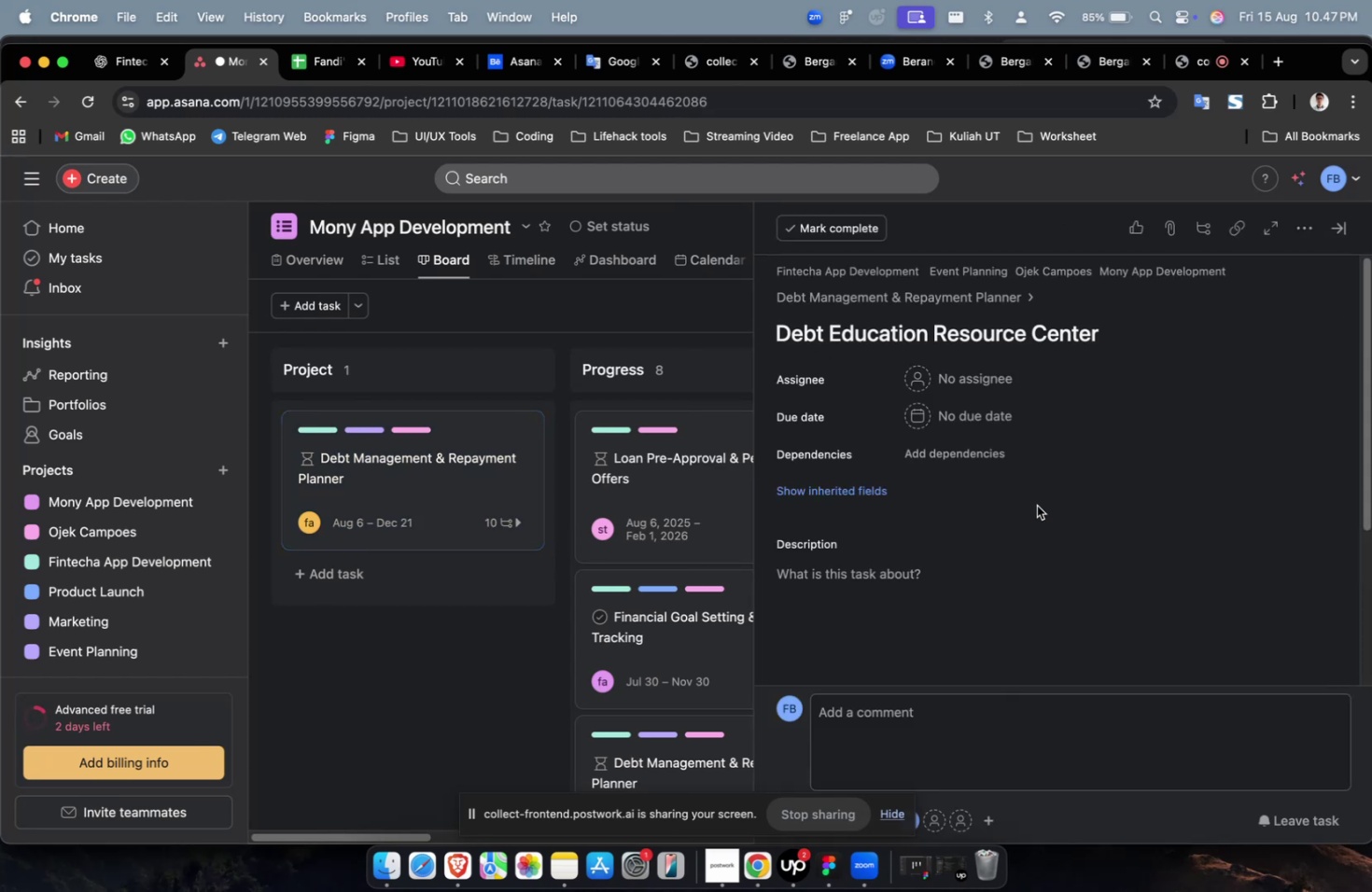 
left_click([944, 564])
 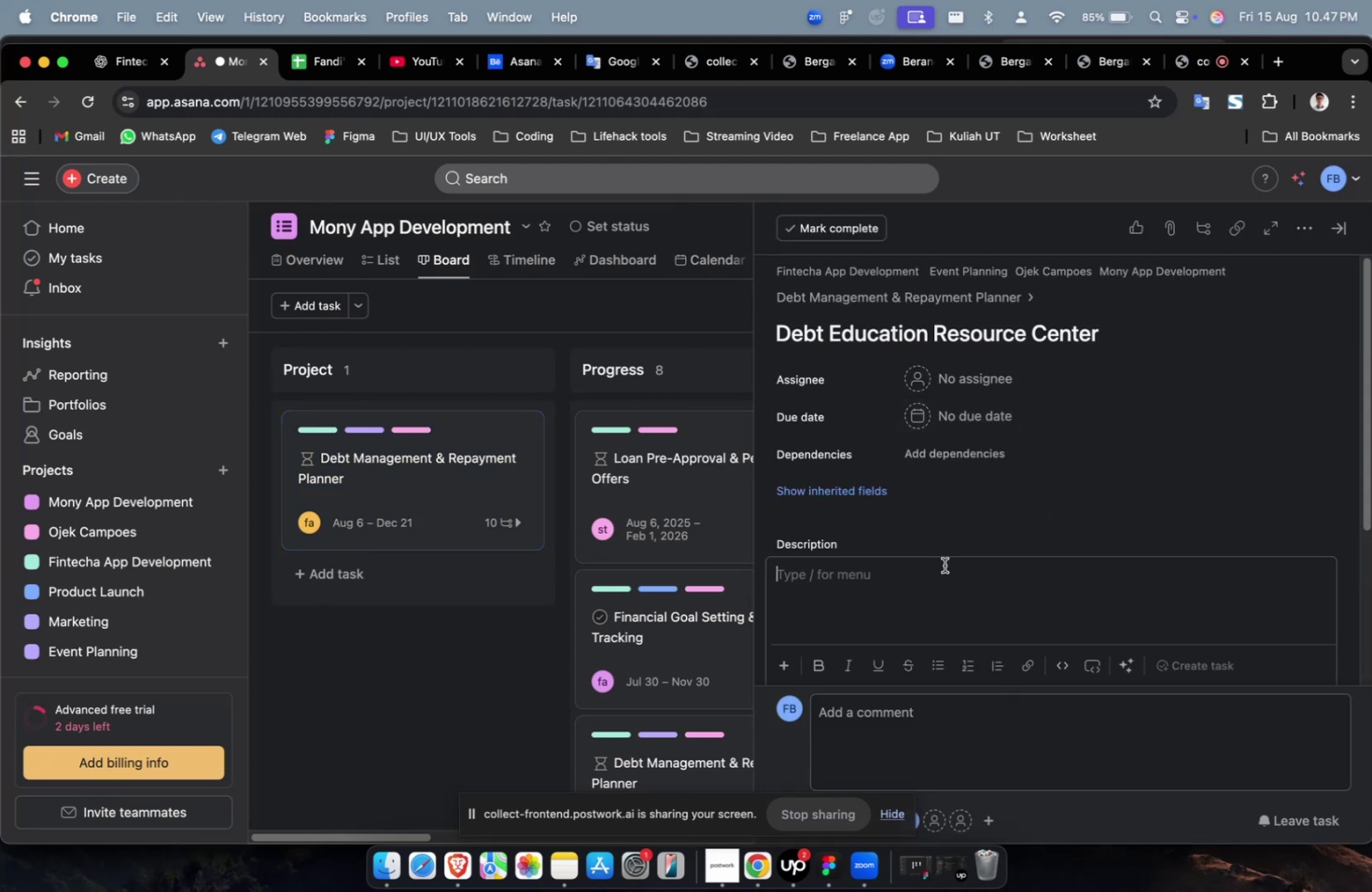 
key(Meta+V)
 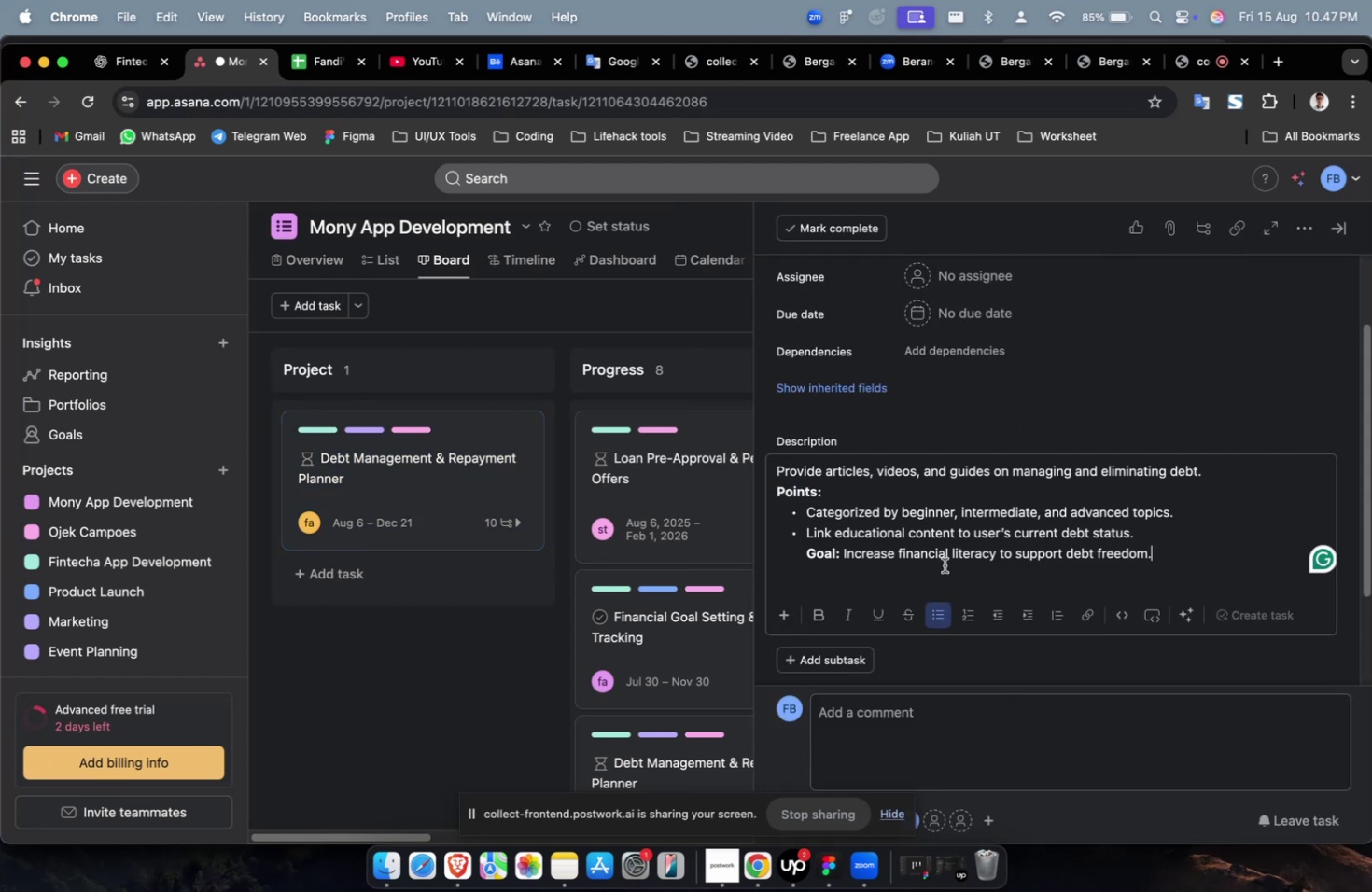 
scroll: coordinate [944, 564], scroll_direction: up, amount: 13.0
 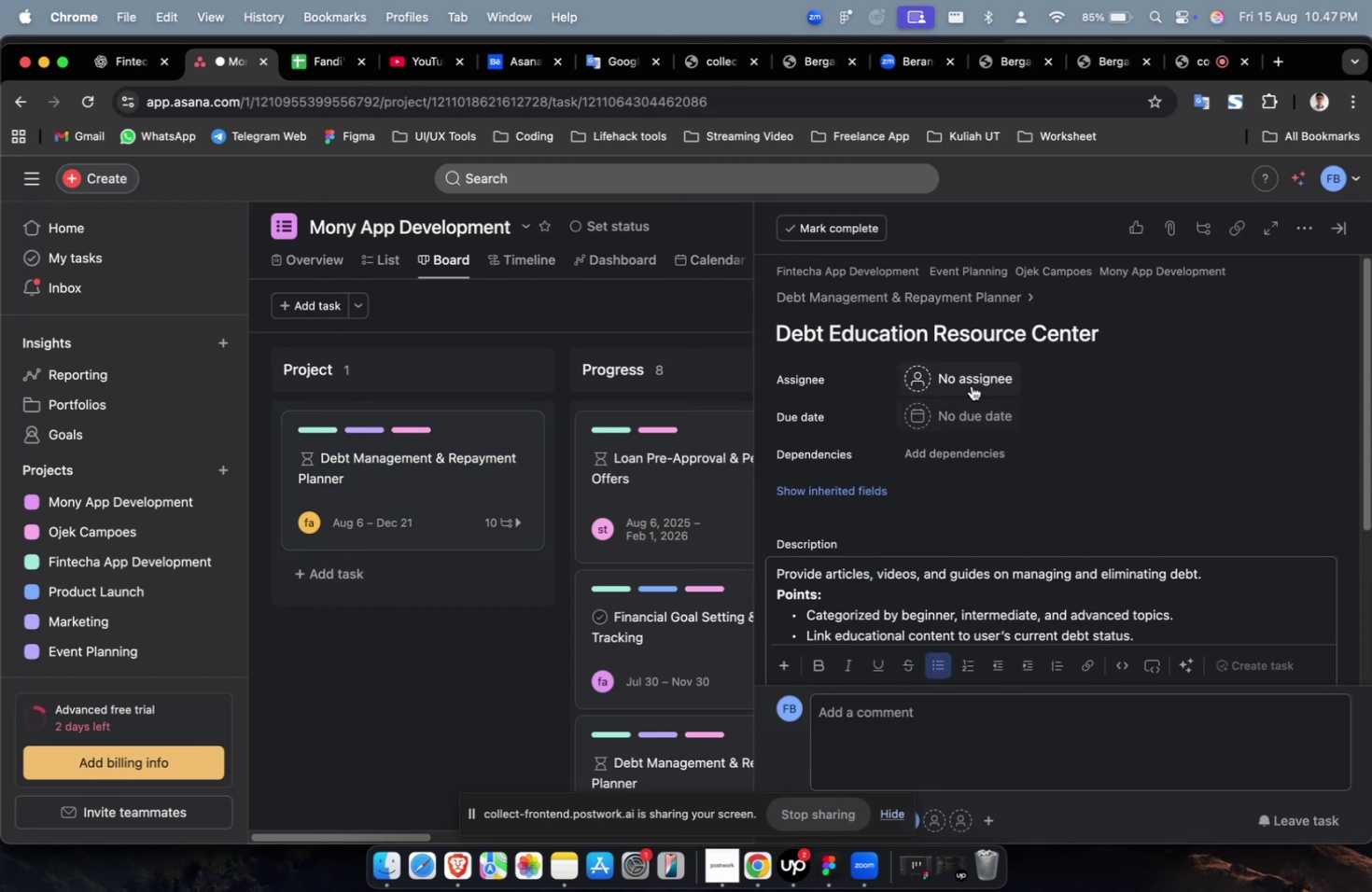 
left_click([971, 385])
 